 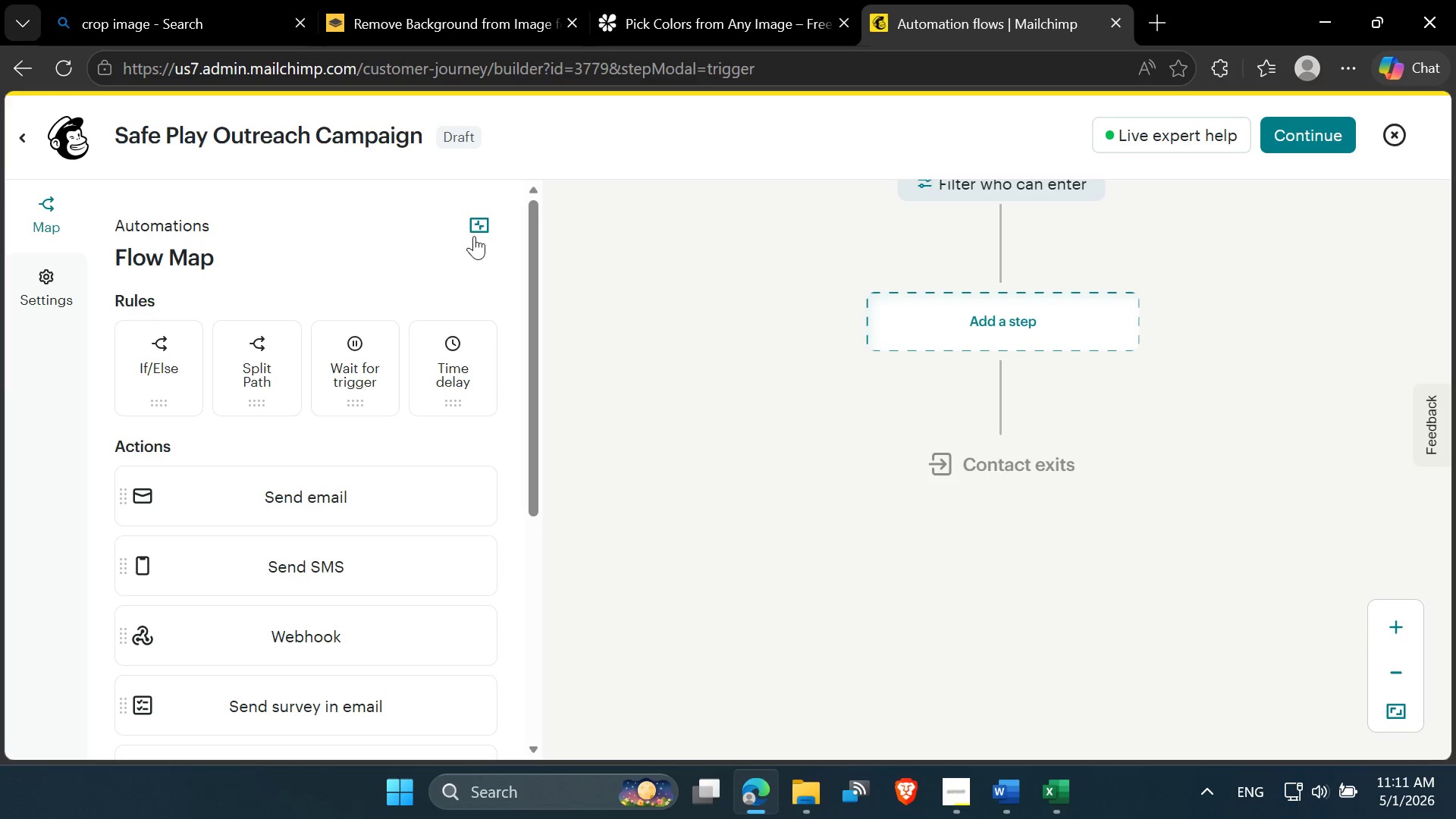 
scroll: coordinate [934, 349], scroll_direction: up, amount: 1.0
 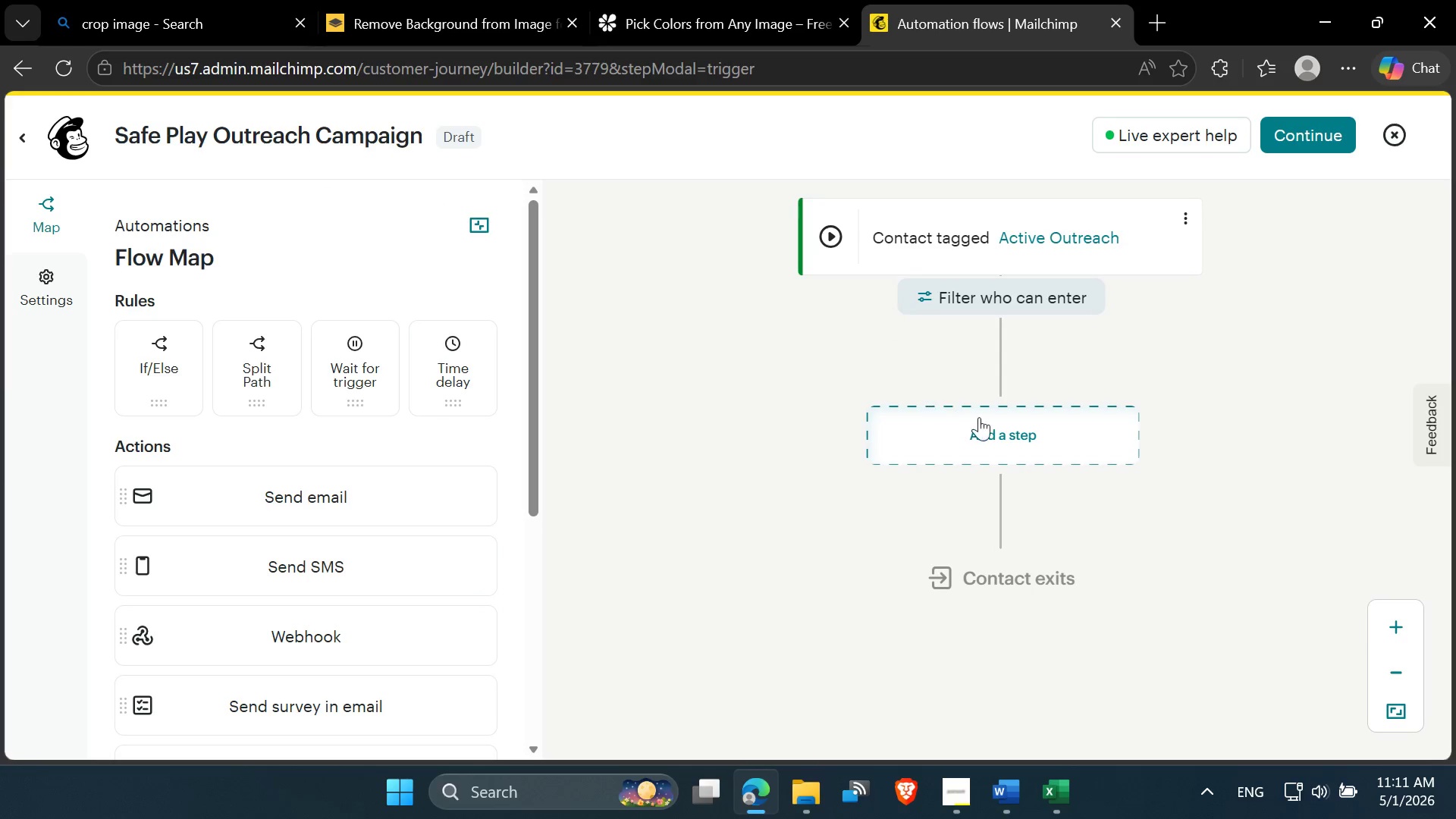 
left_click([999, 441])
 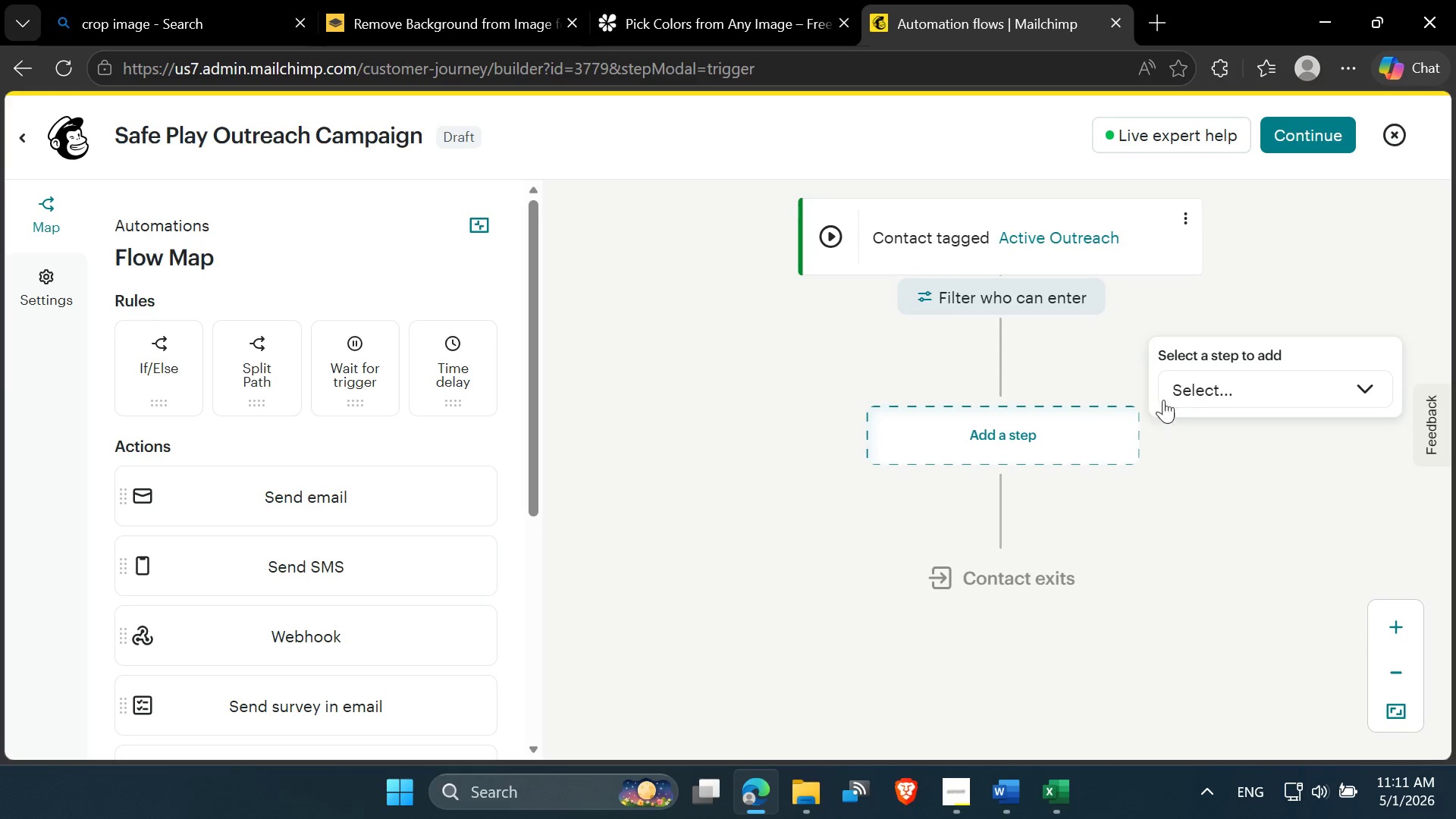 
left_click([1194, 387])
 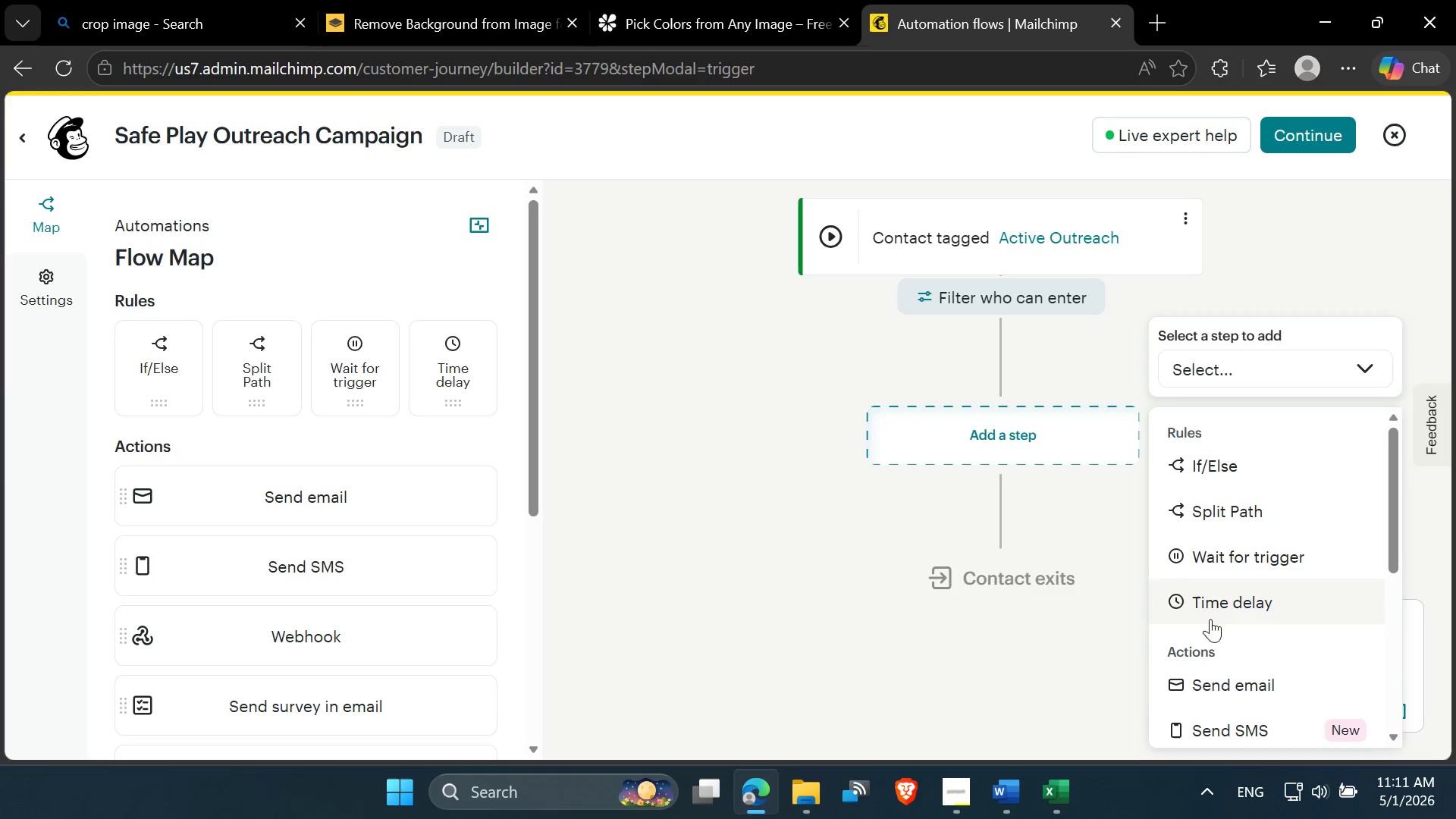 
left_click([1210, 692])
 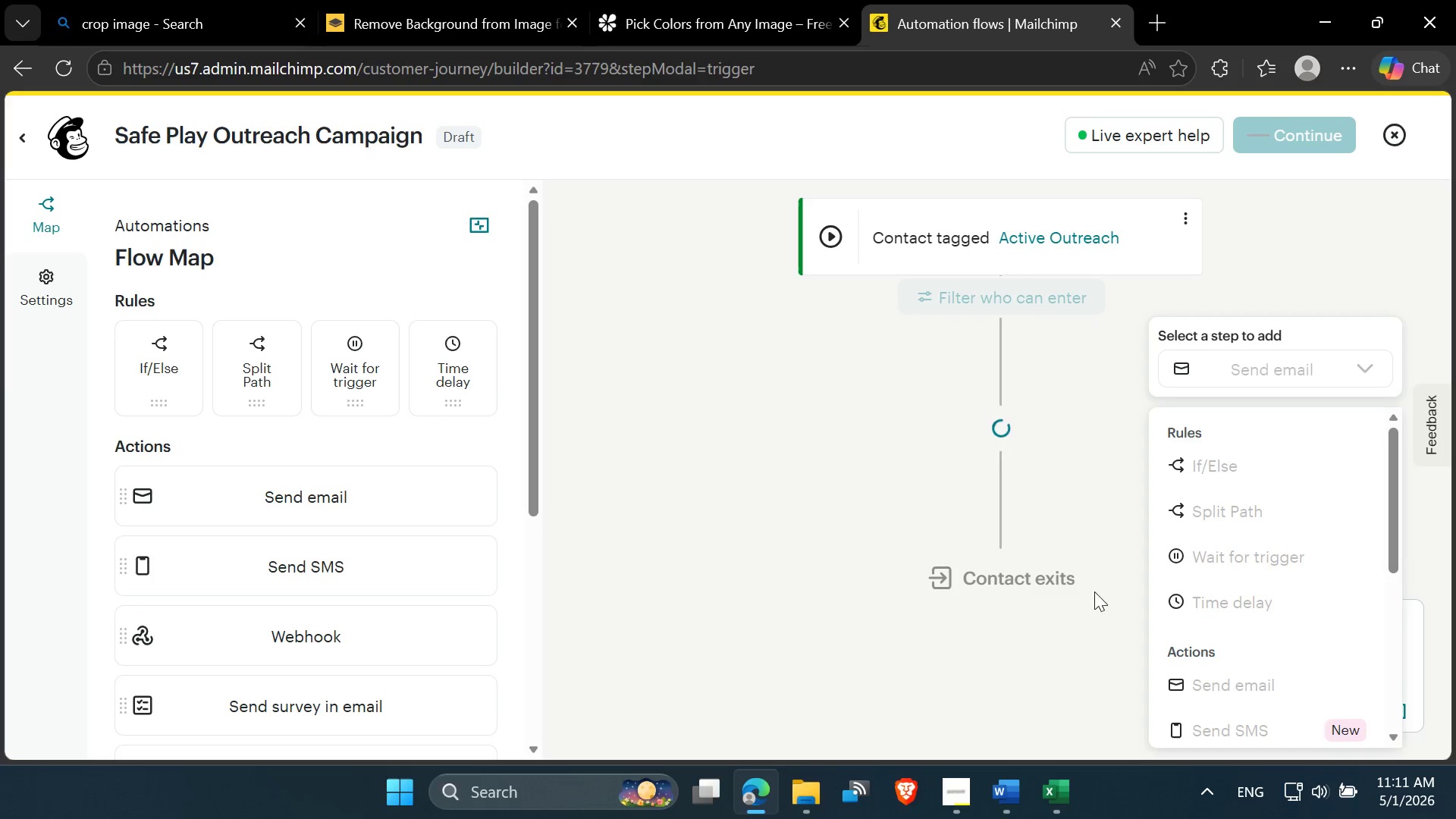 
mouse_move([996, 494])
 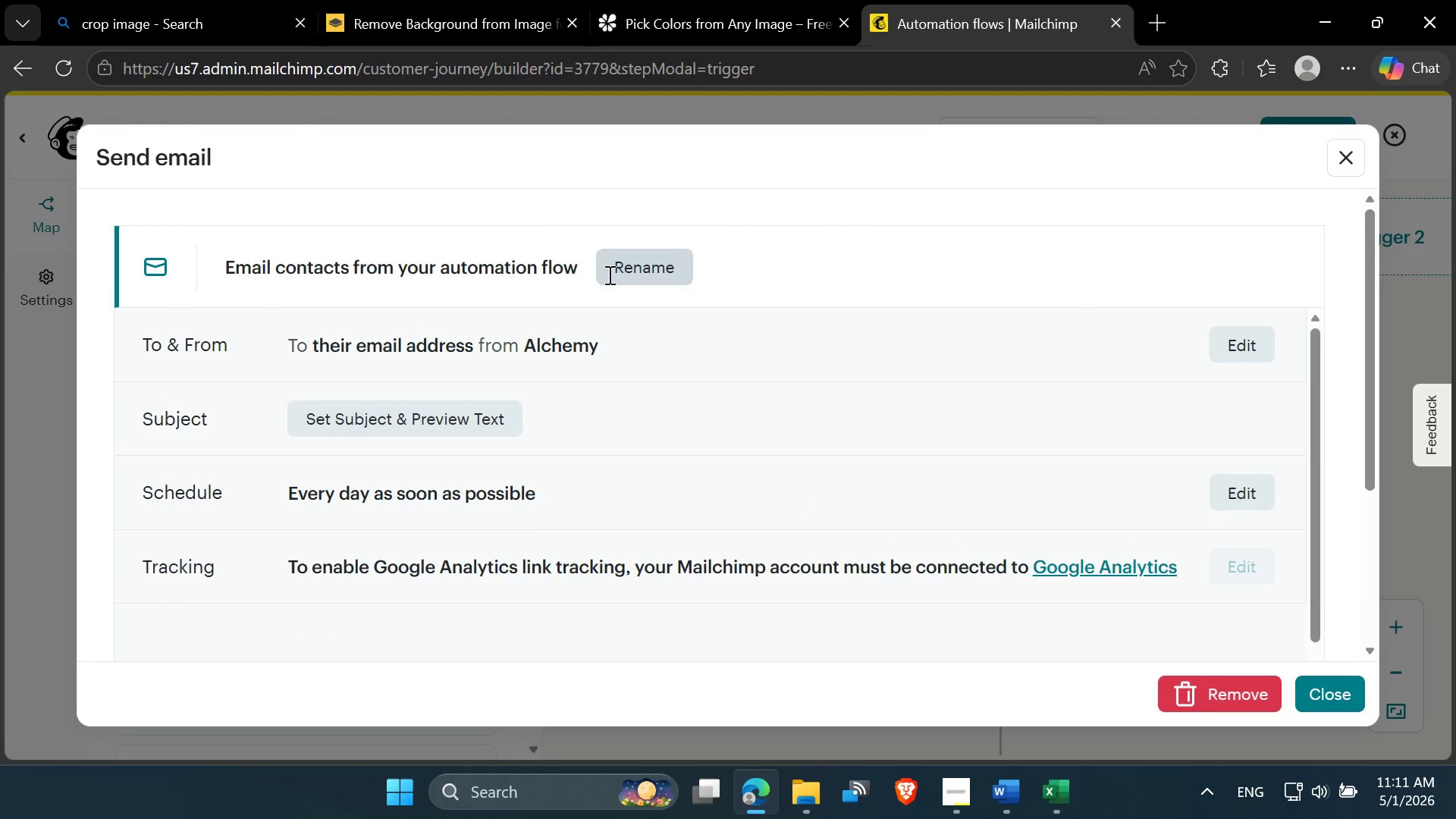 
double_click([581, 273])
 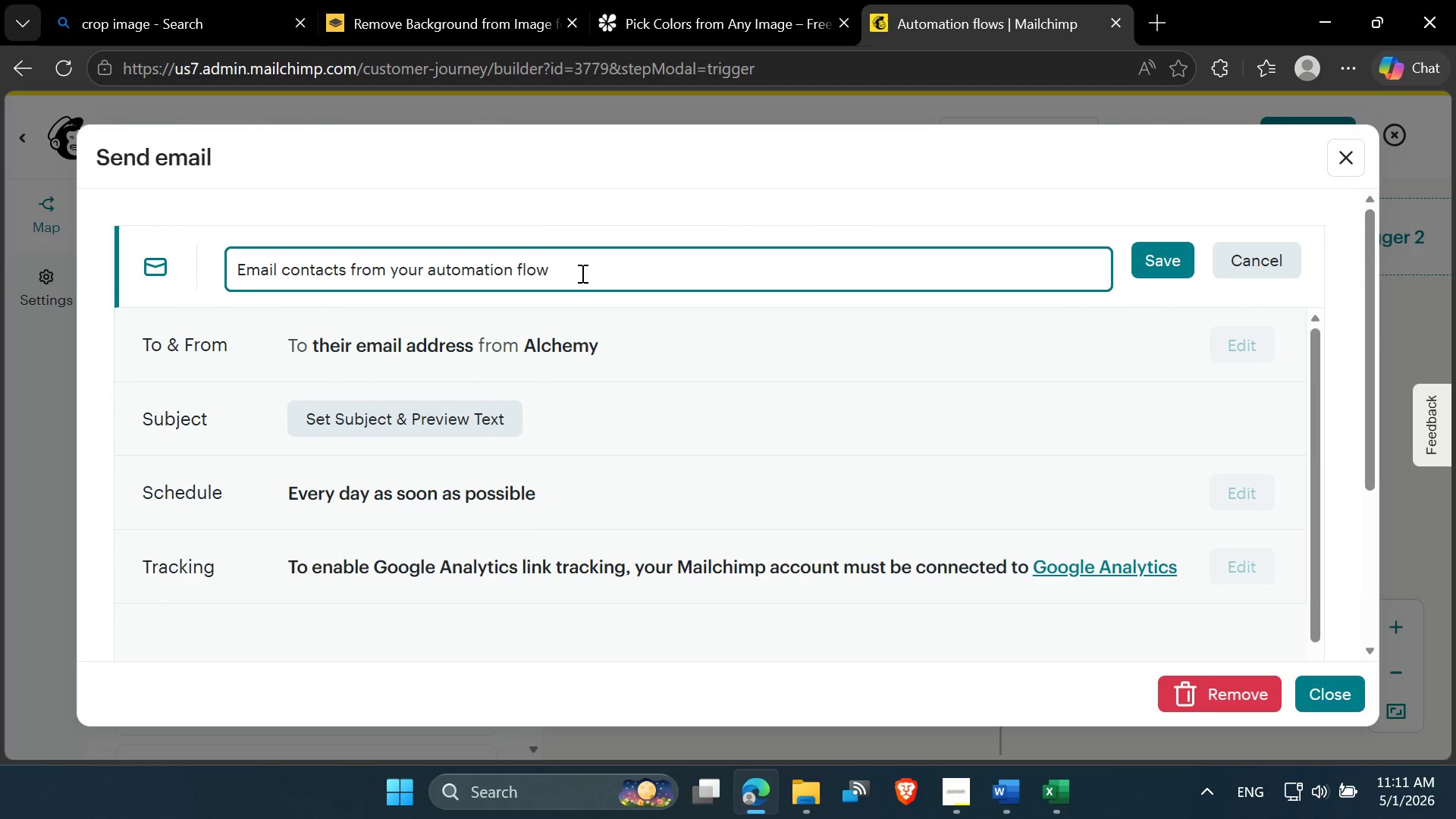 
key(Control+A)
 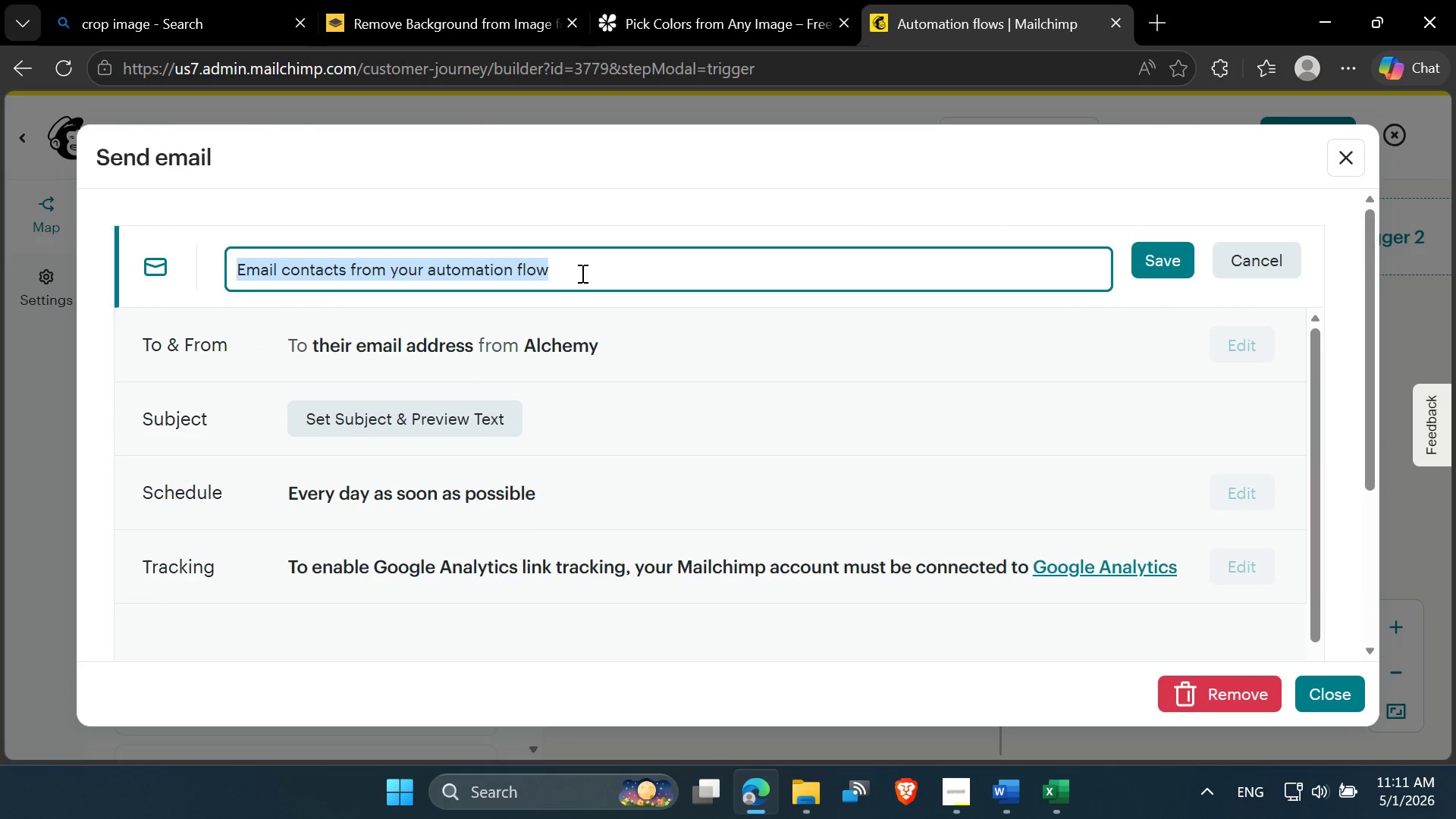 
key(Control+V)
 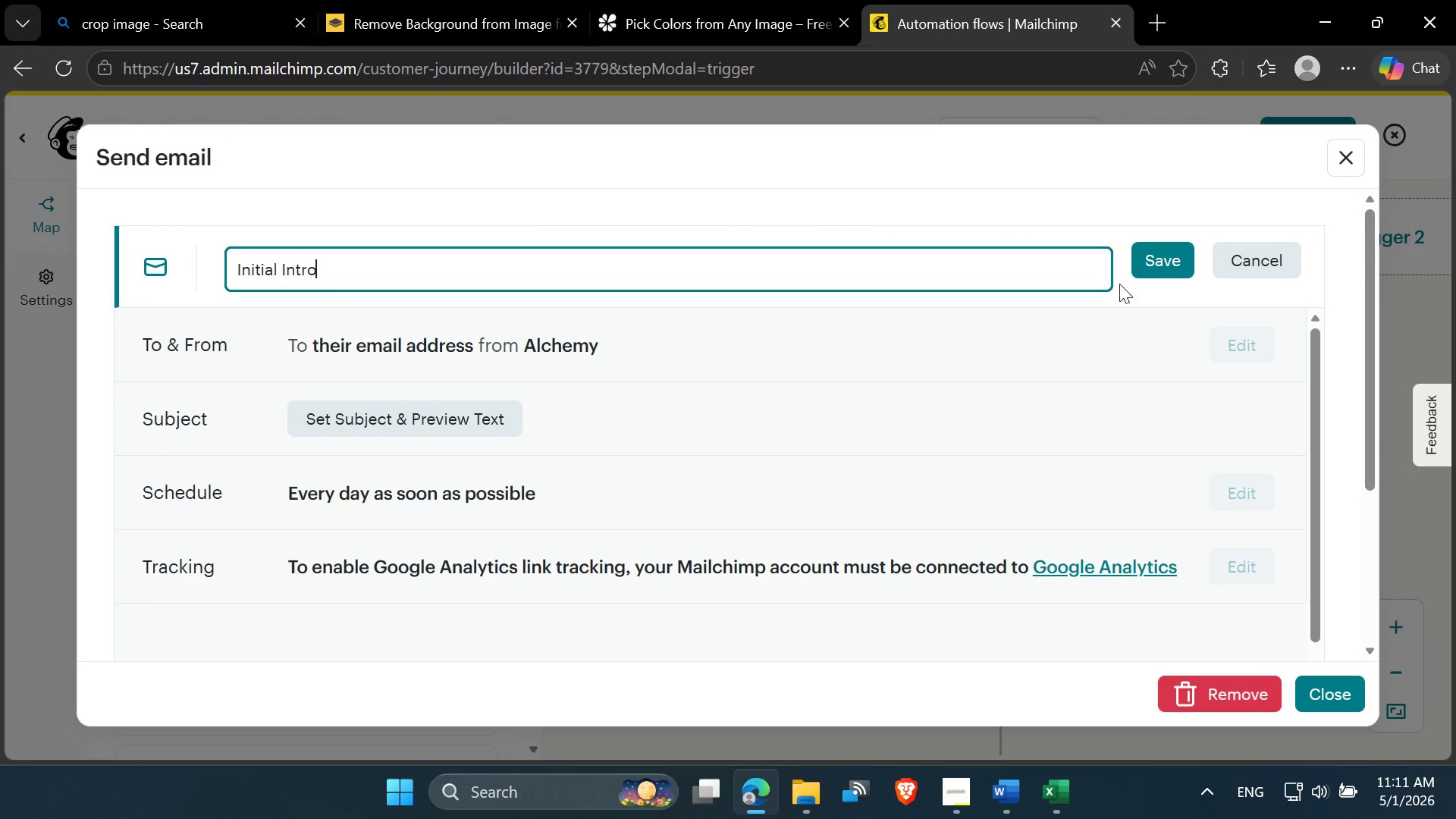 
left_click([1149, 257])
 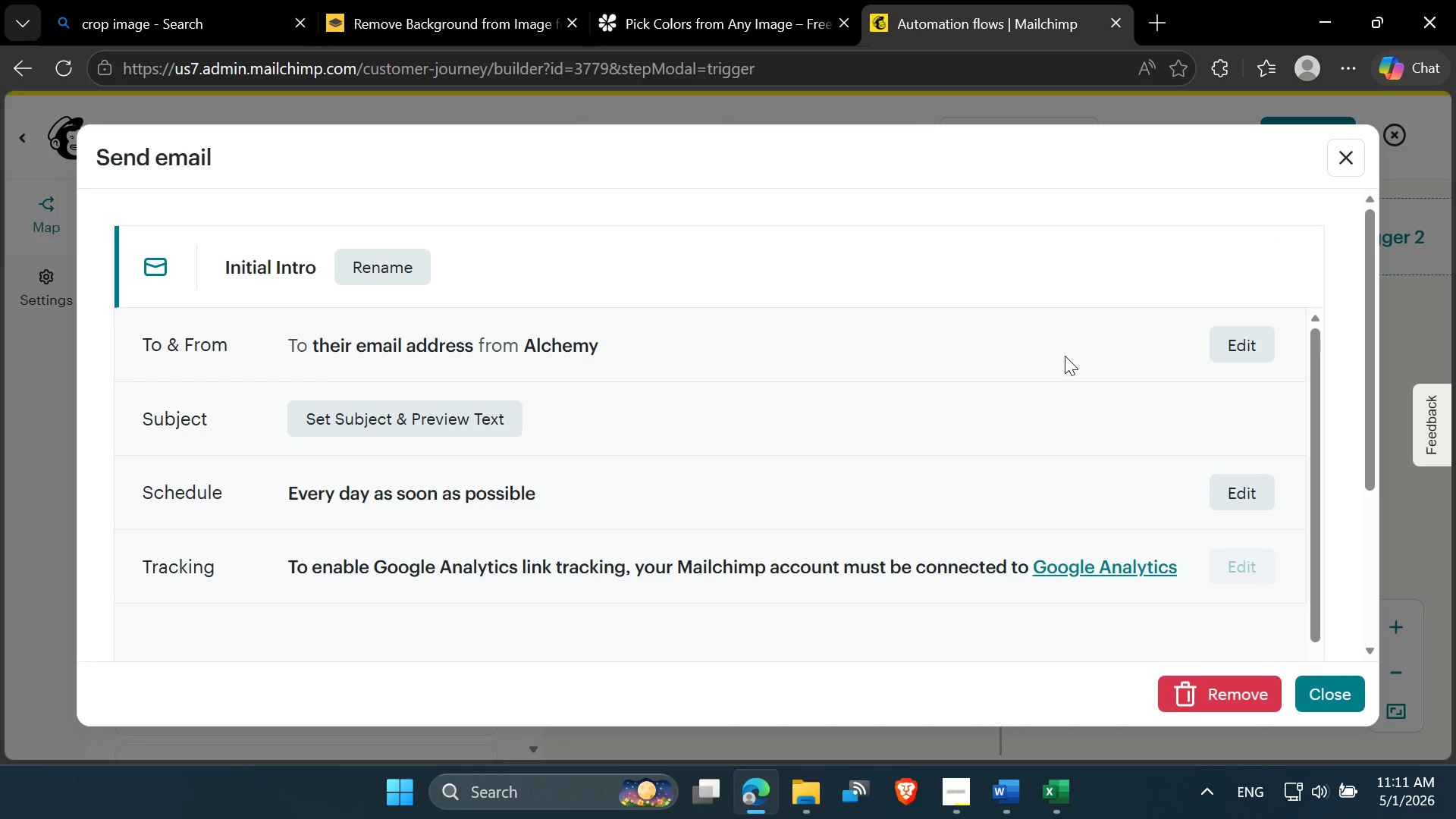 
left_click([1225, 346])
 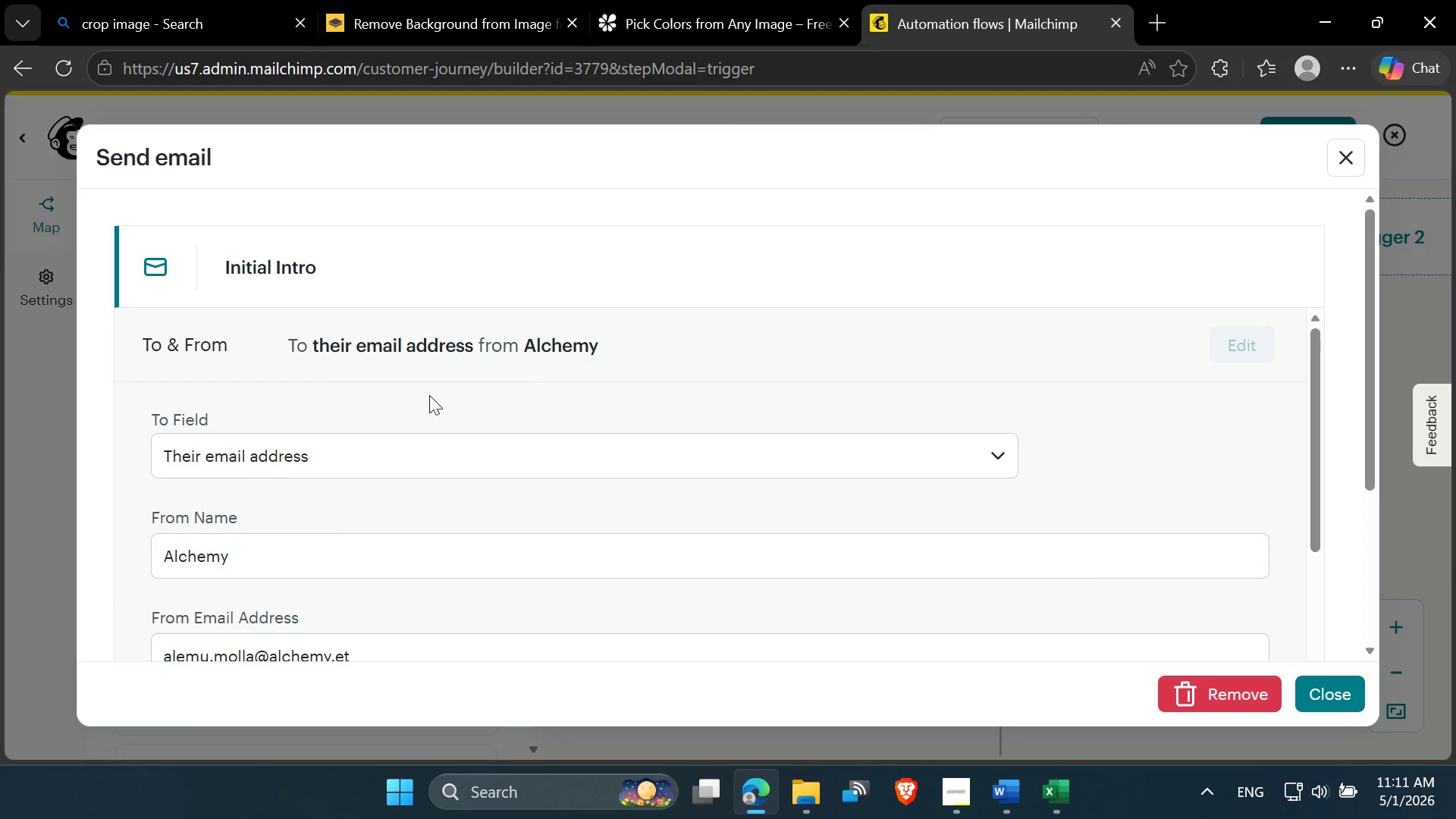 
scroll: coordinate [429, 418], scroll_direction: down, amount: 2.0
 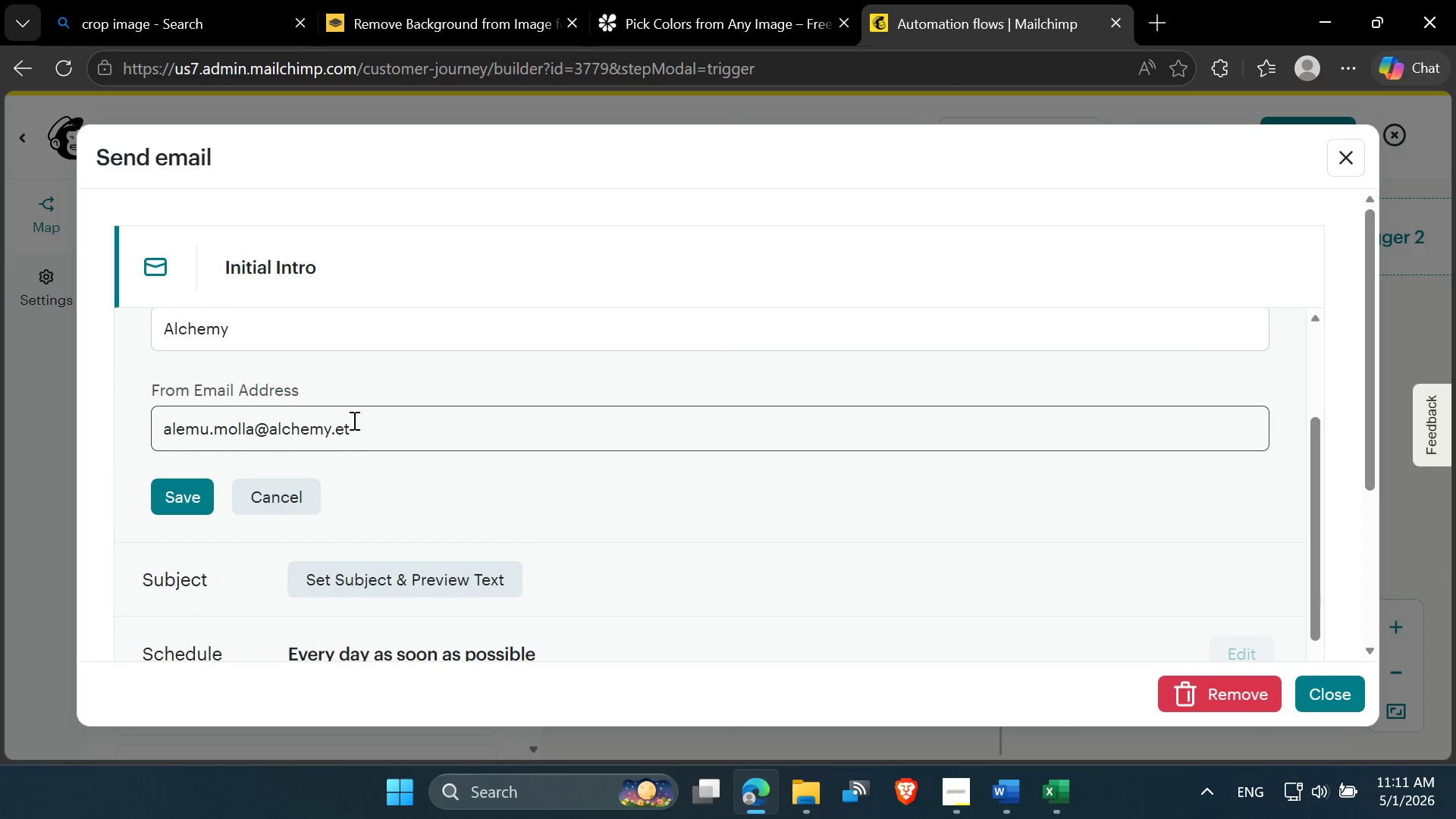 
scroll: coordinate [351, 419], scroll_direction: up, amount: 1.0
 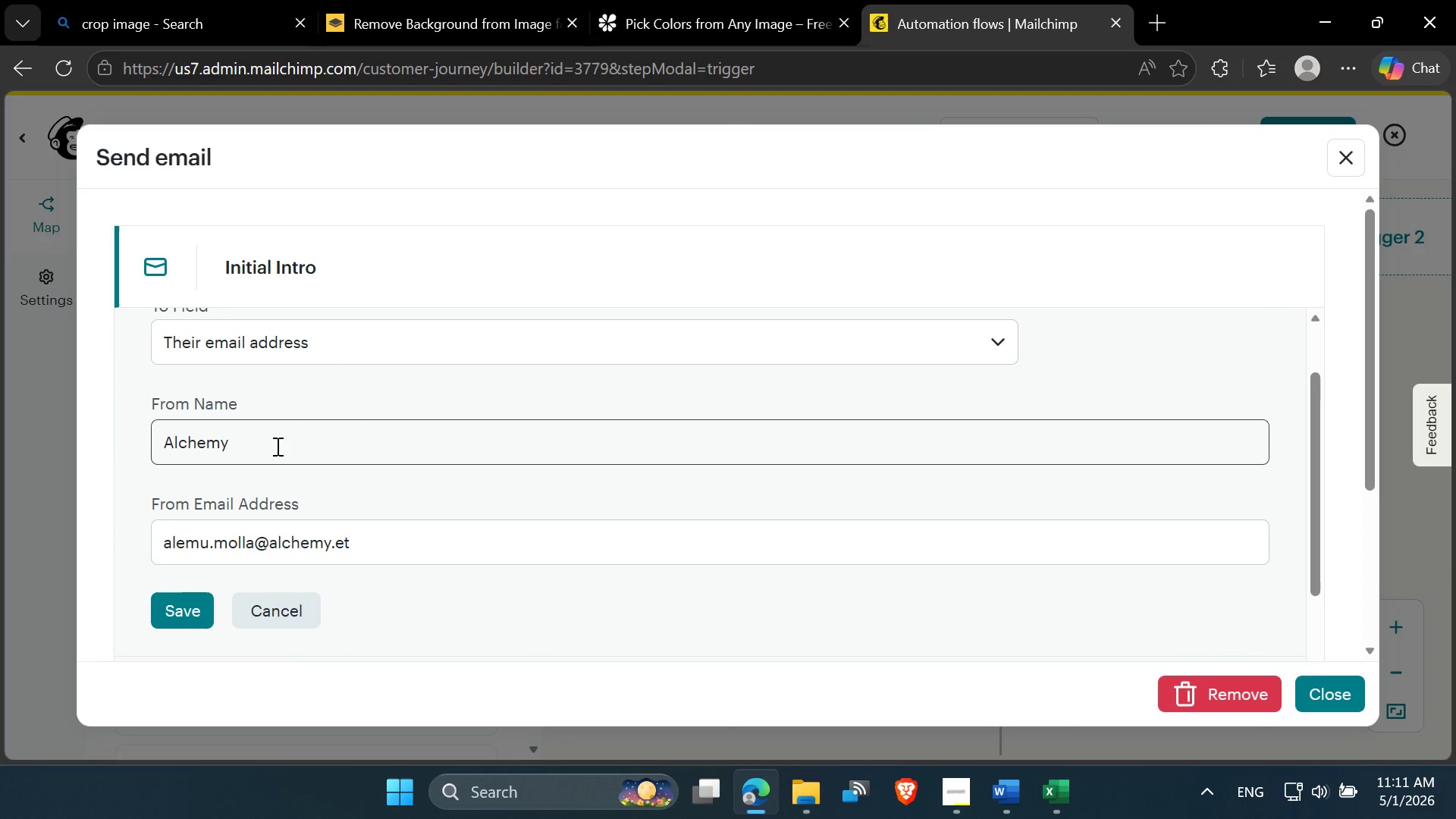 
left_click_drag(start_coordinate=[268, 441], to_coordinate=[98, 424])
 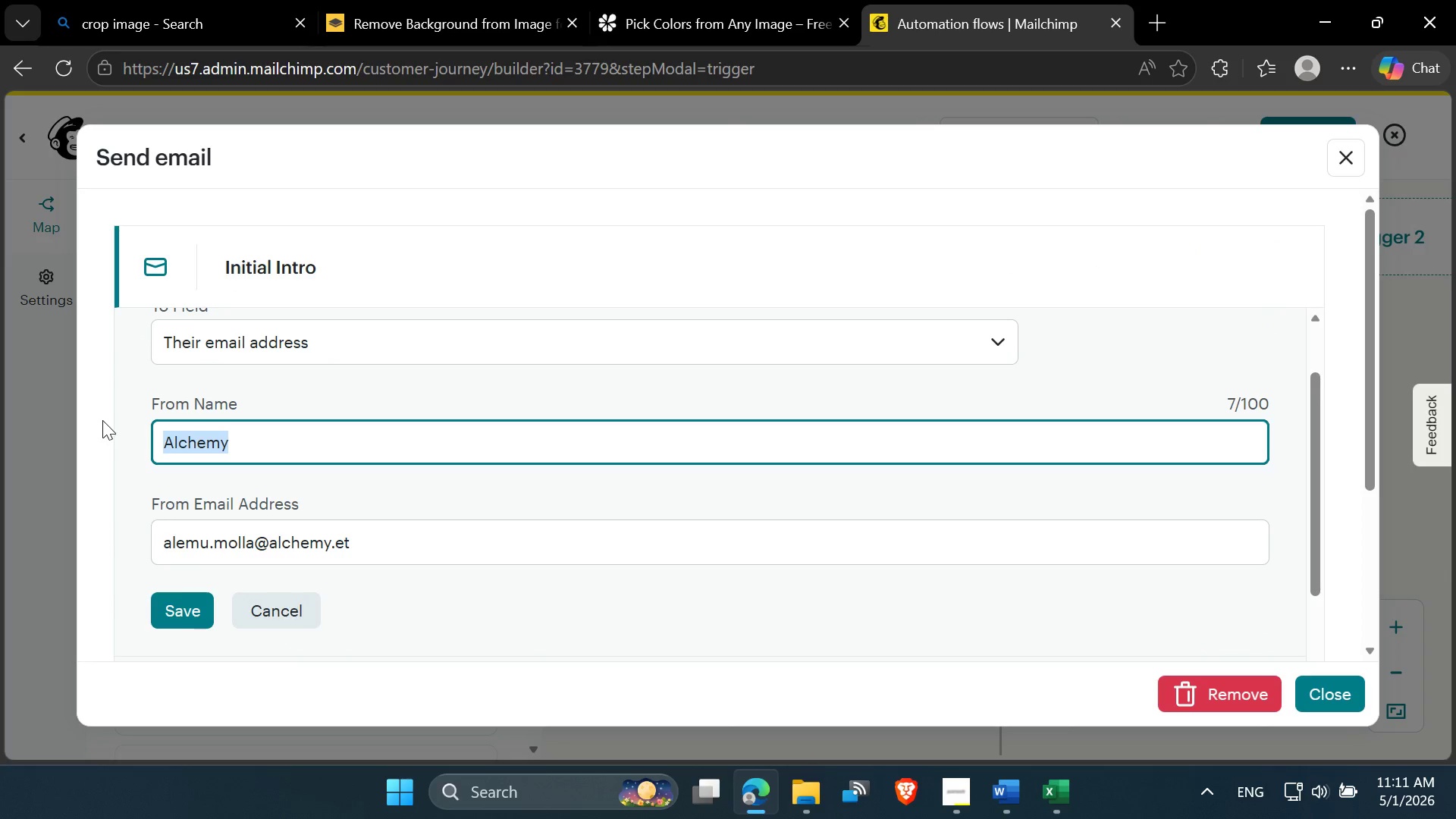 
key(Meta+V)
 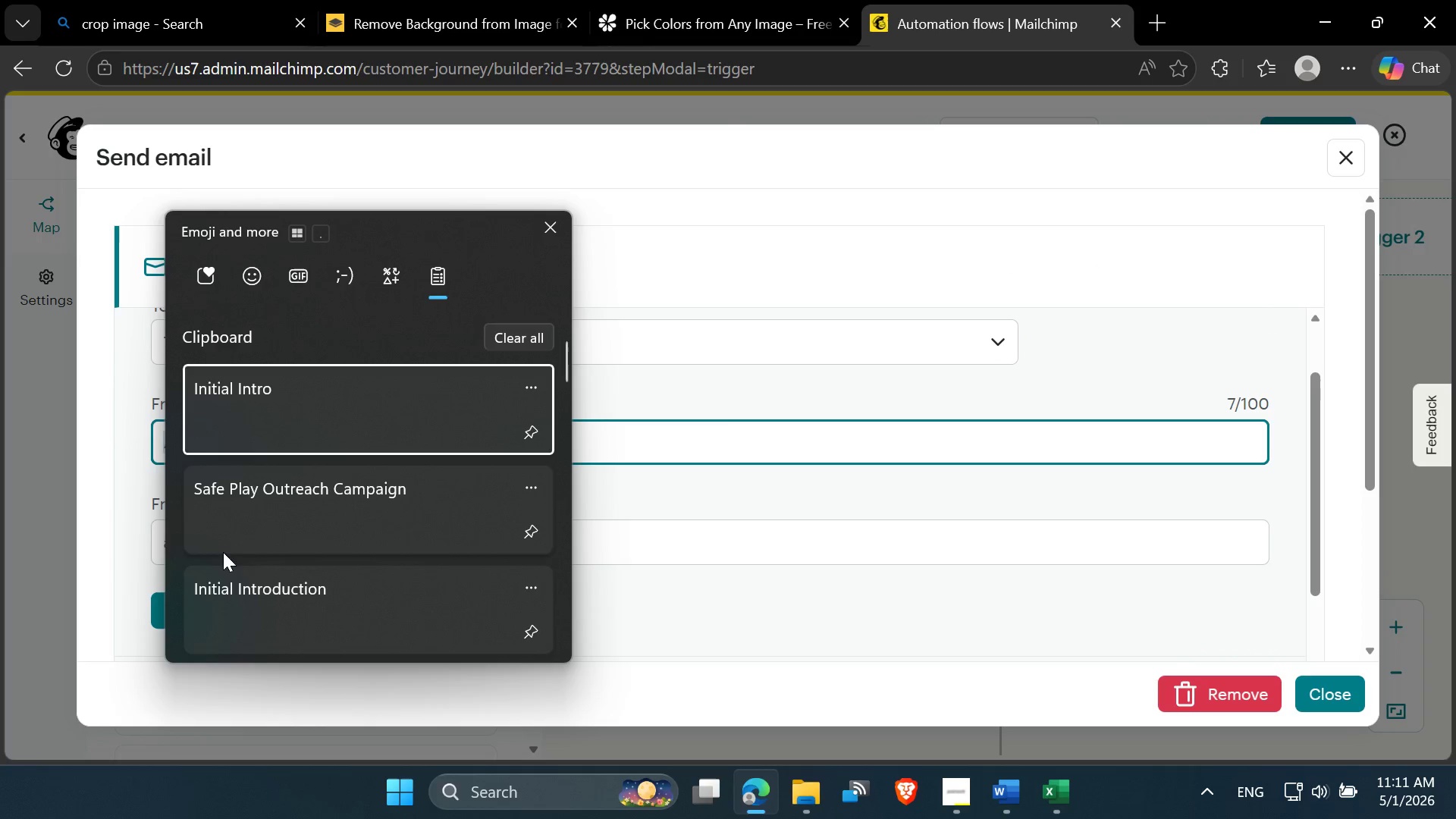 
scroll: coordinate [317, 548], scroll_direction: down, amount: 12.0
 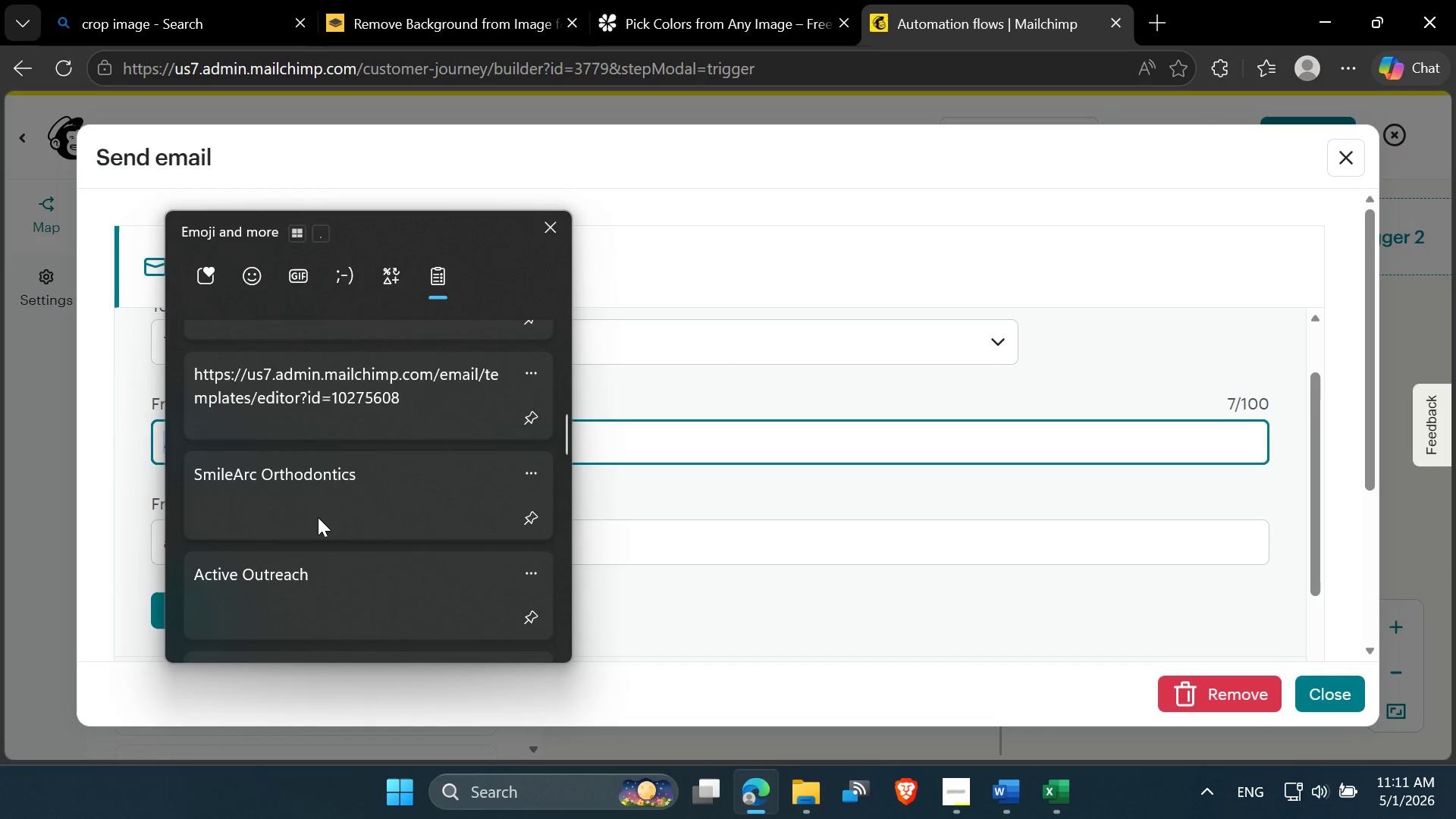 
left_click([318, 513])
 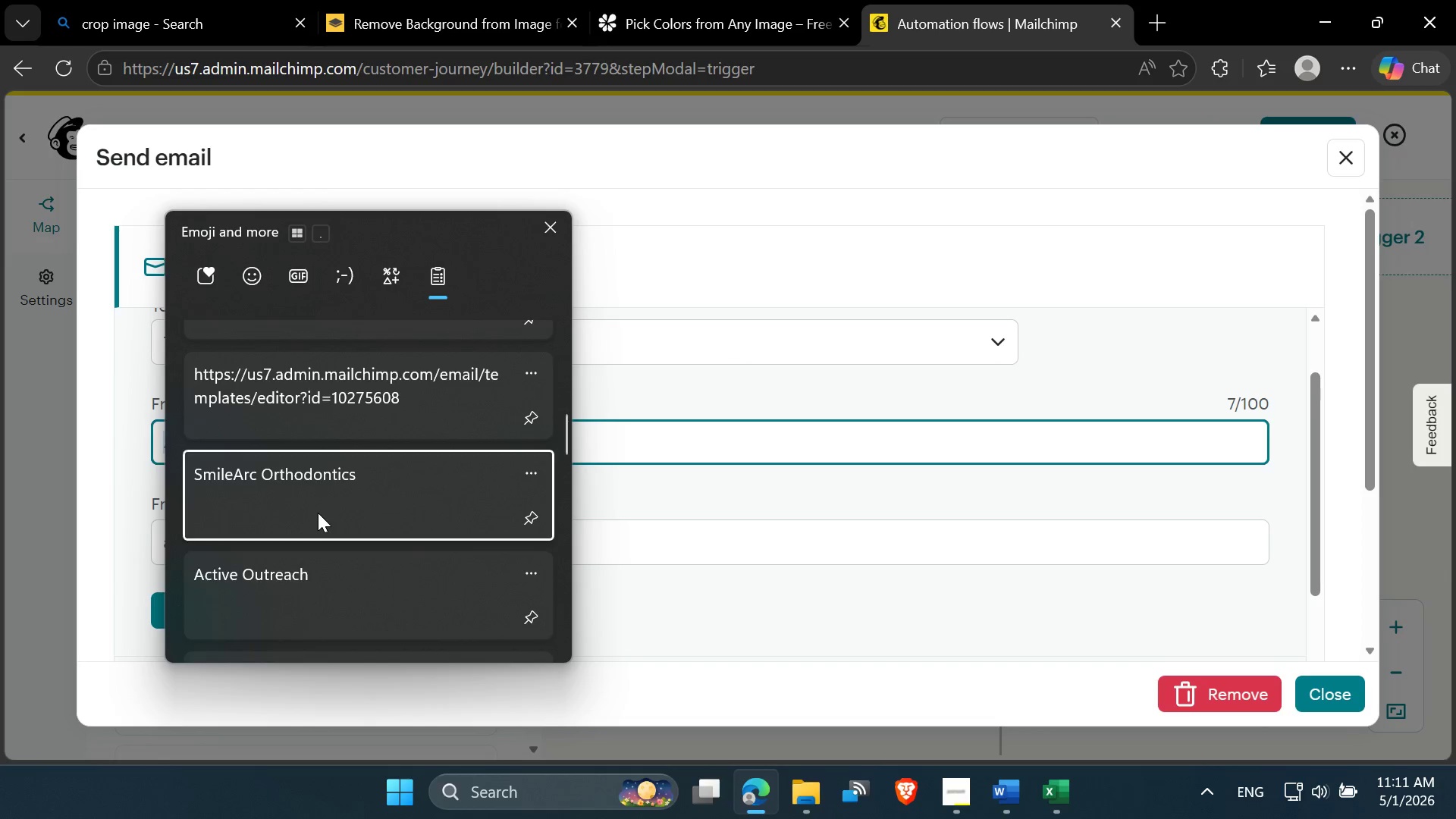 
key(Control+ControlLeft)
 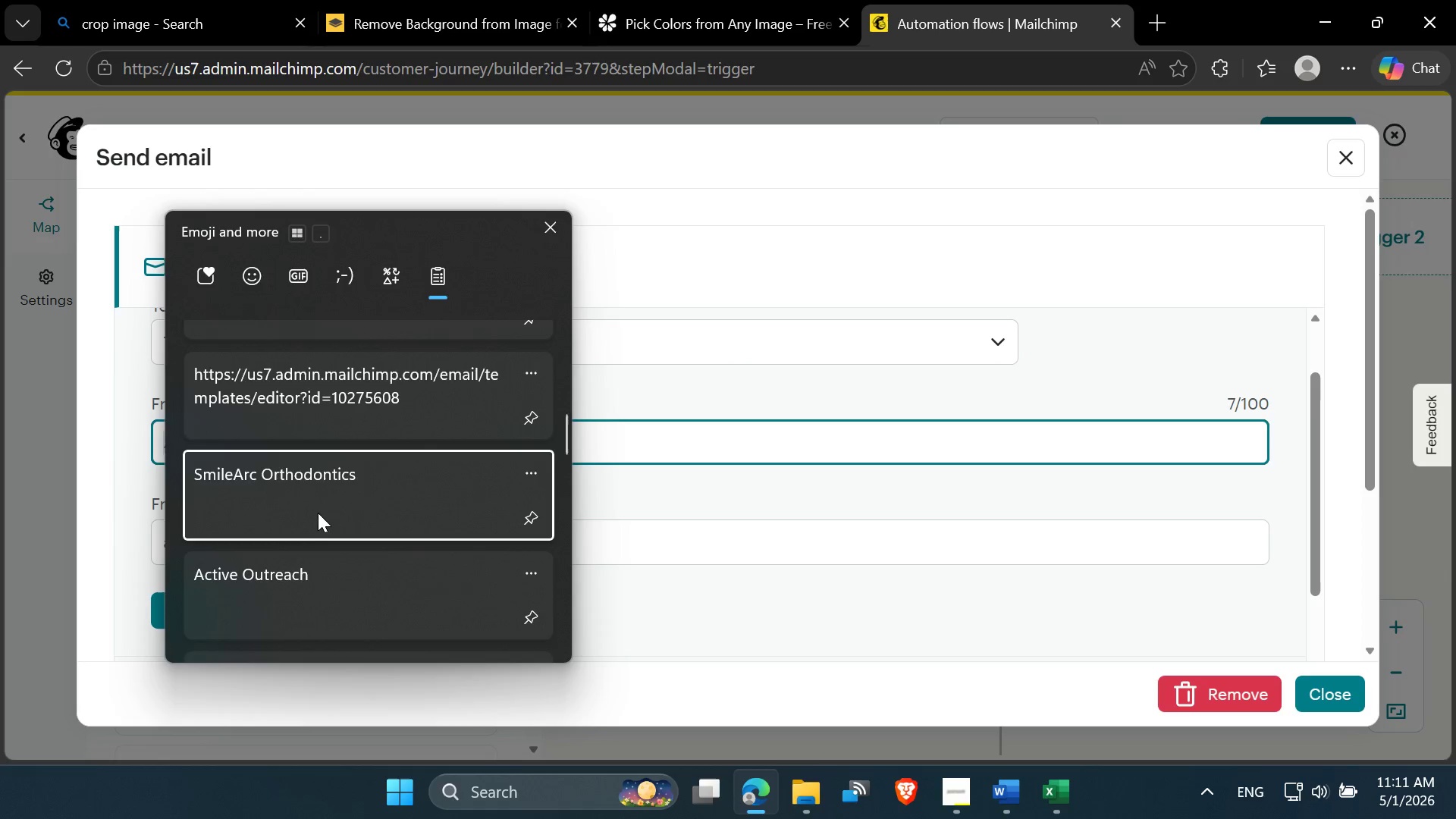 
scroll: coordinate [328, 422], scroll_direction: up, amount: 5.0
 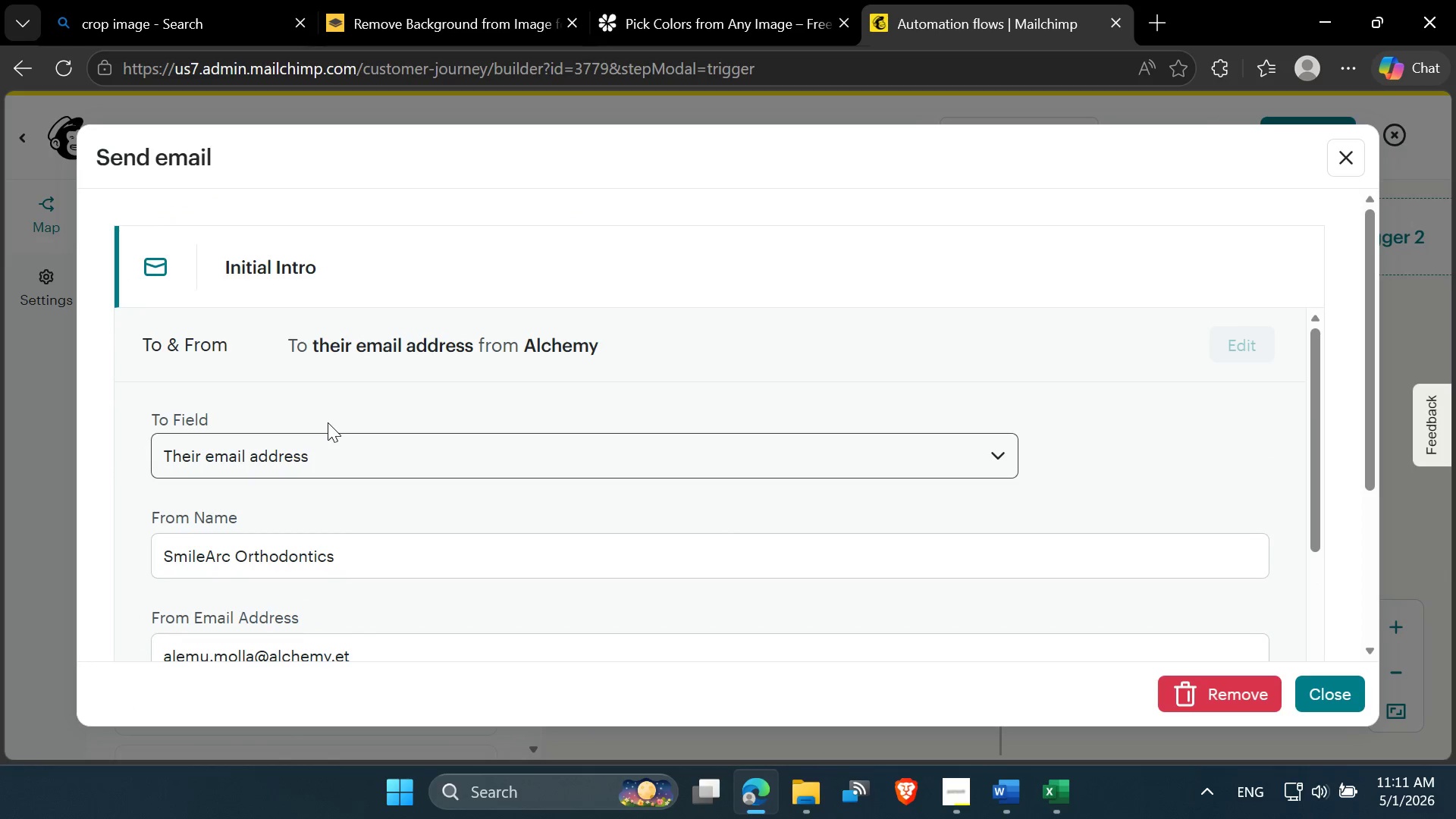 
scroll: coordinate [325, 422], scroll_direction: down, amount: 3.0
 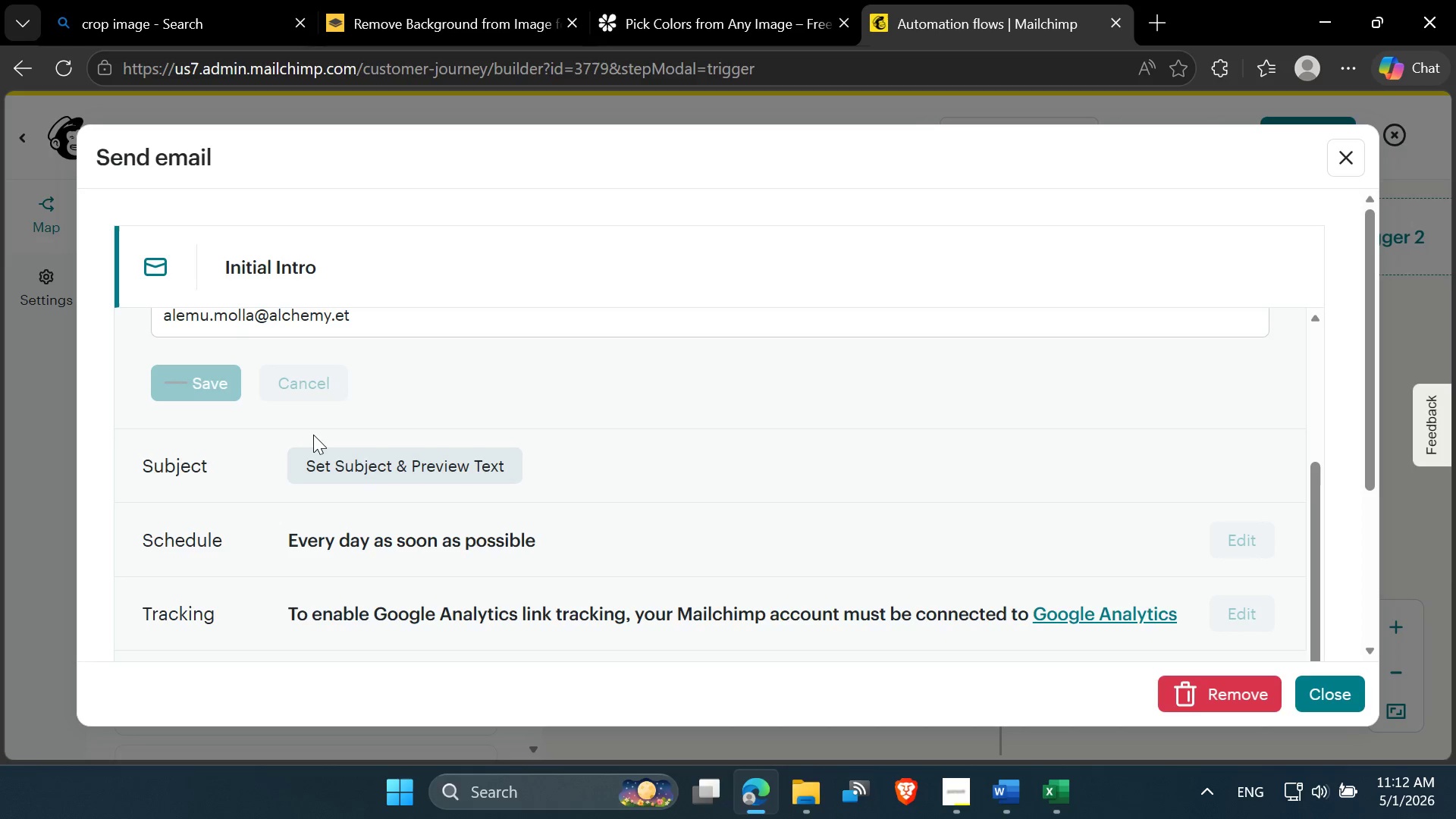 
wait(13.73)
 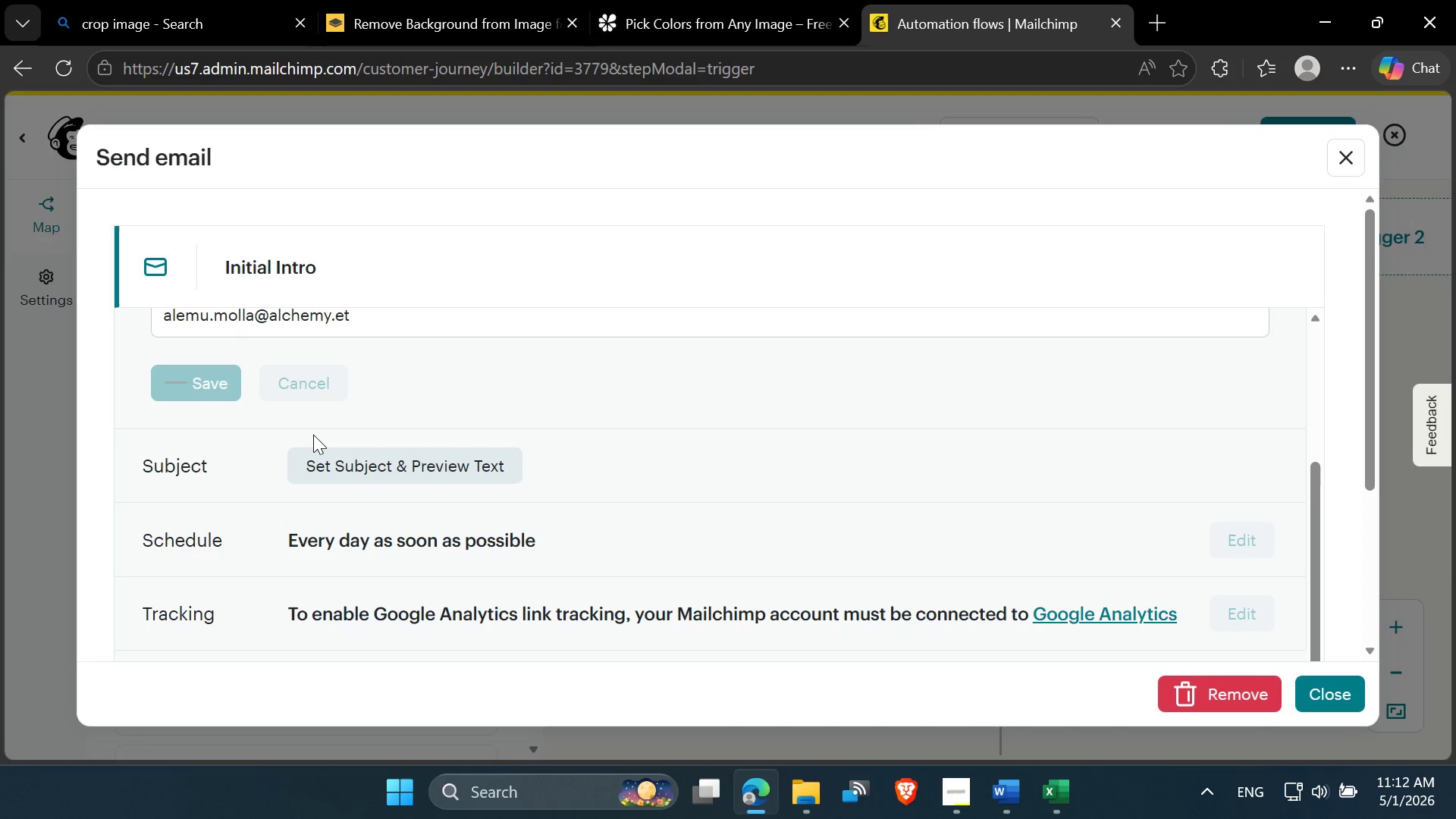 
scroll: coordinate [377, 441], scroll_direction: down, amount: 1.0
 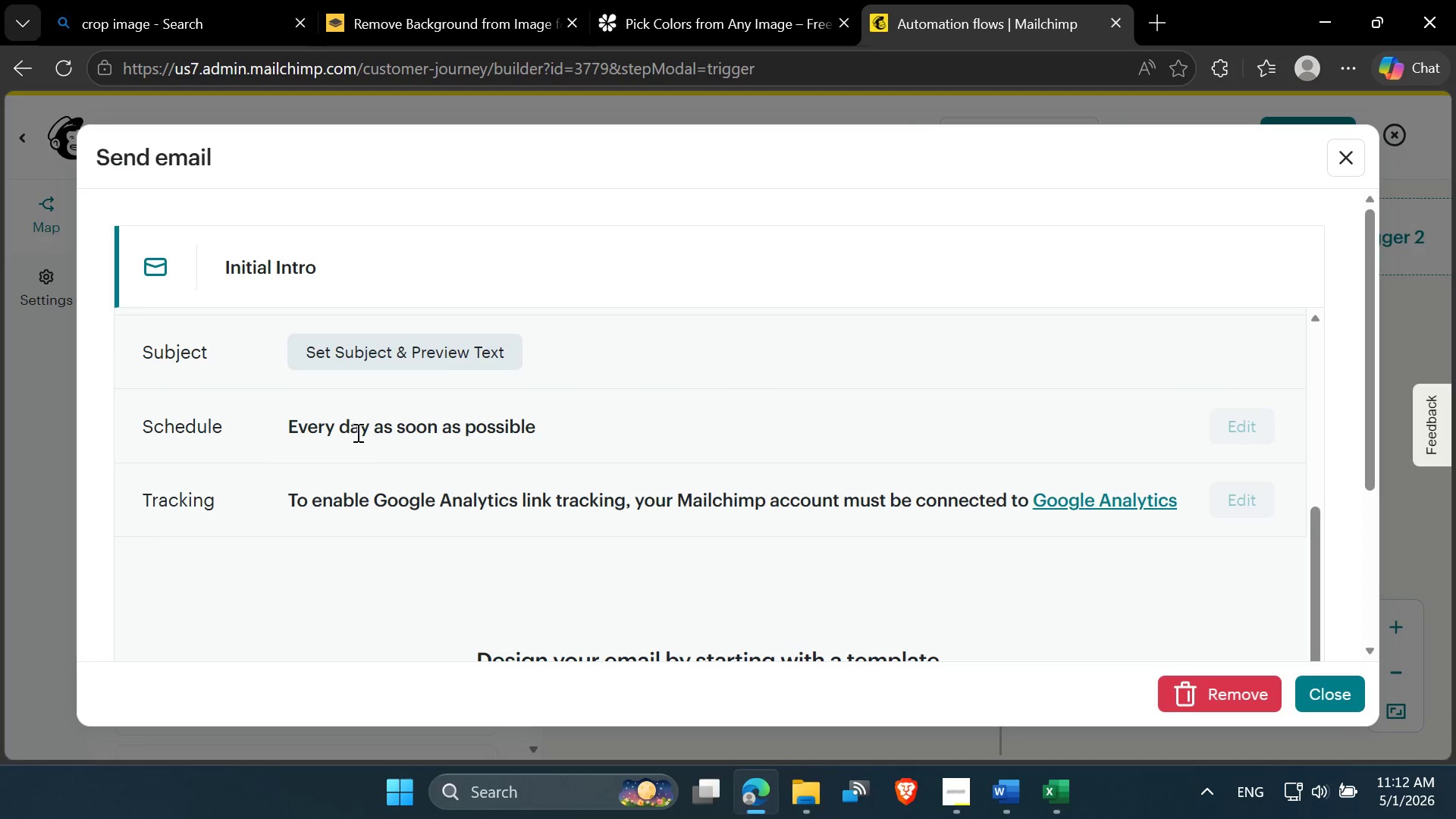 
scroll: coordinate [334, 412], scroll_direction: up, amount: 3.0
 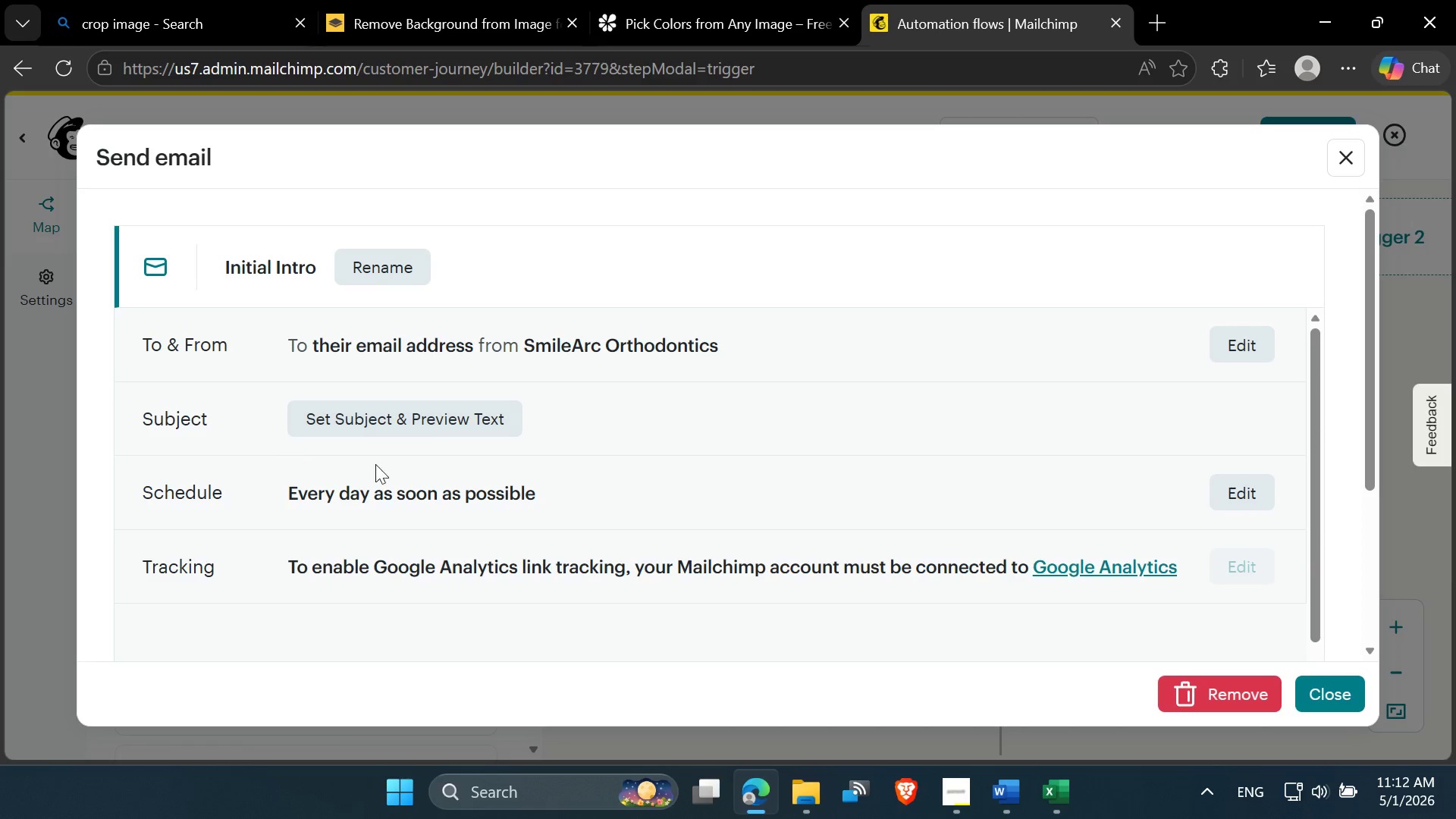 
scroll: coordinate [385, 464], scroll_direction: down, amount: 2.0
 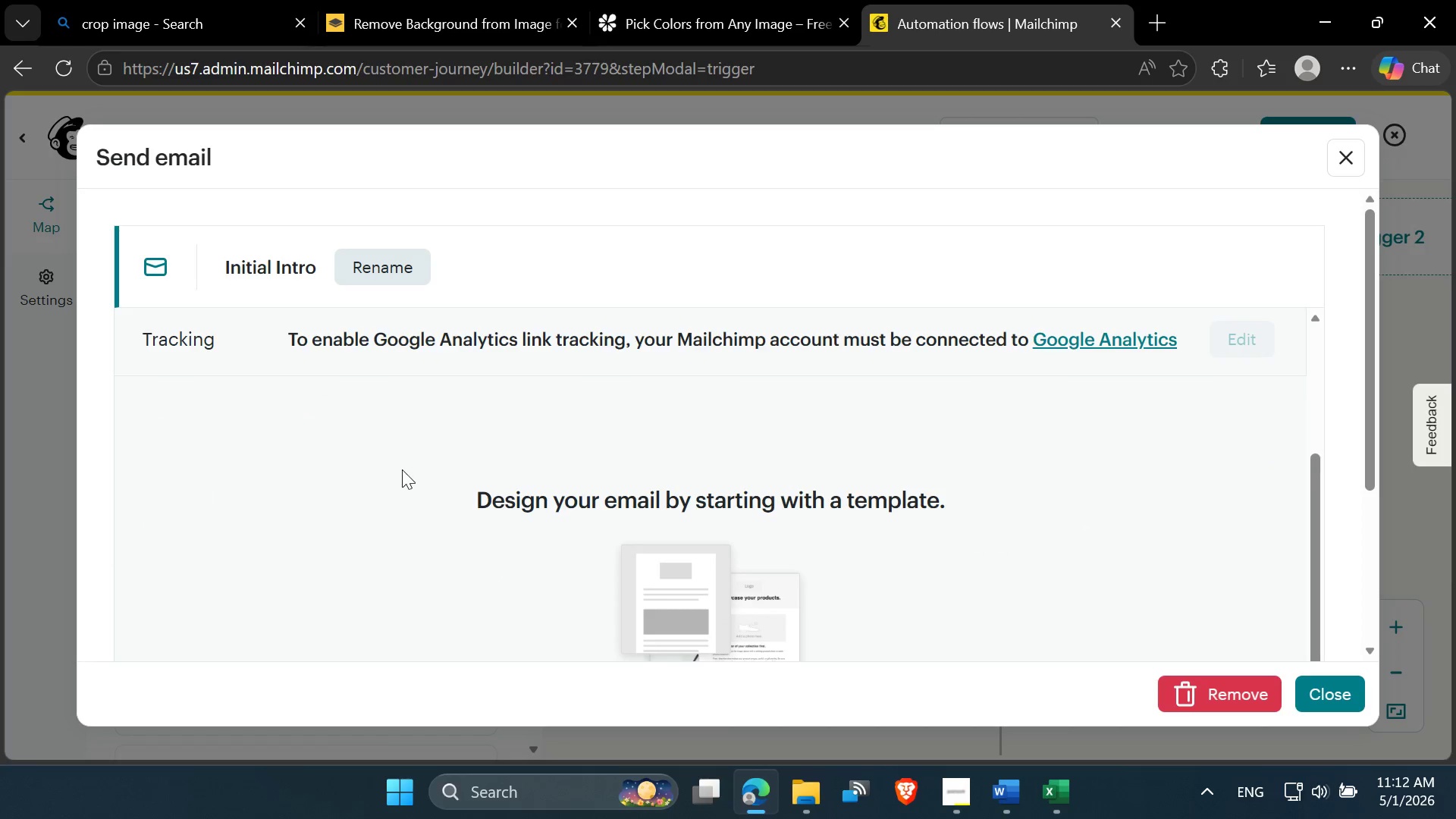 
scroll: coordinate [403, 469], scroll_direction: up, amount: 3.0
 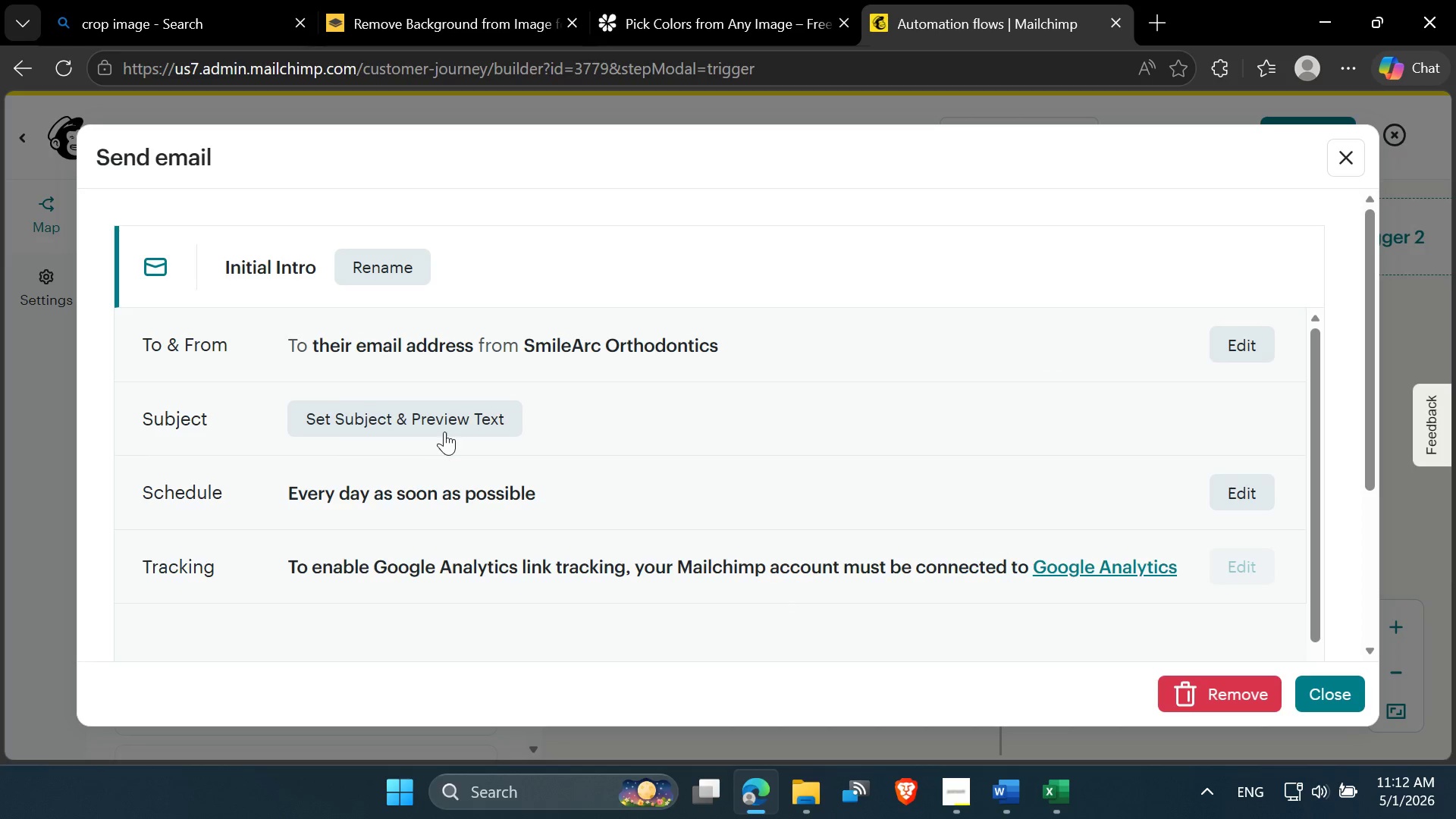 
left_click([444, 425])
 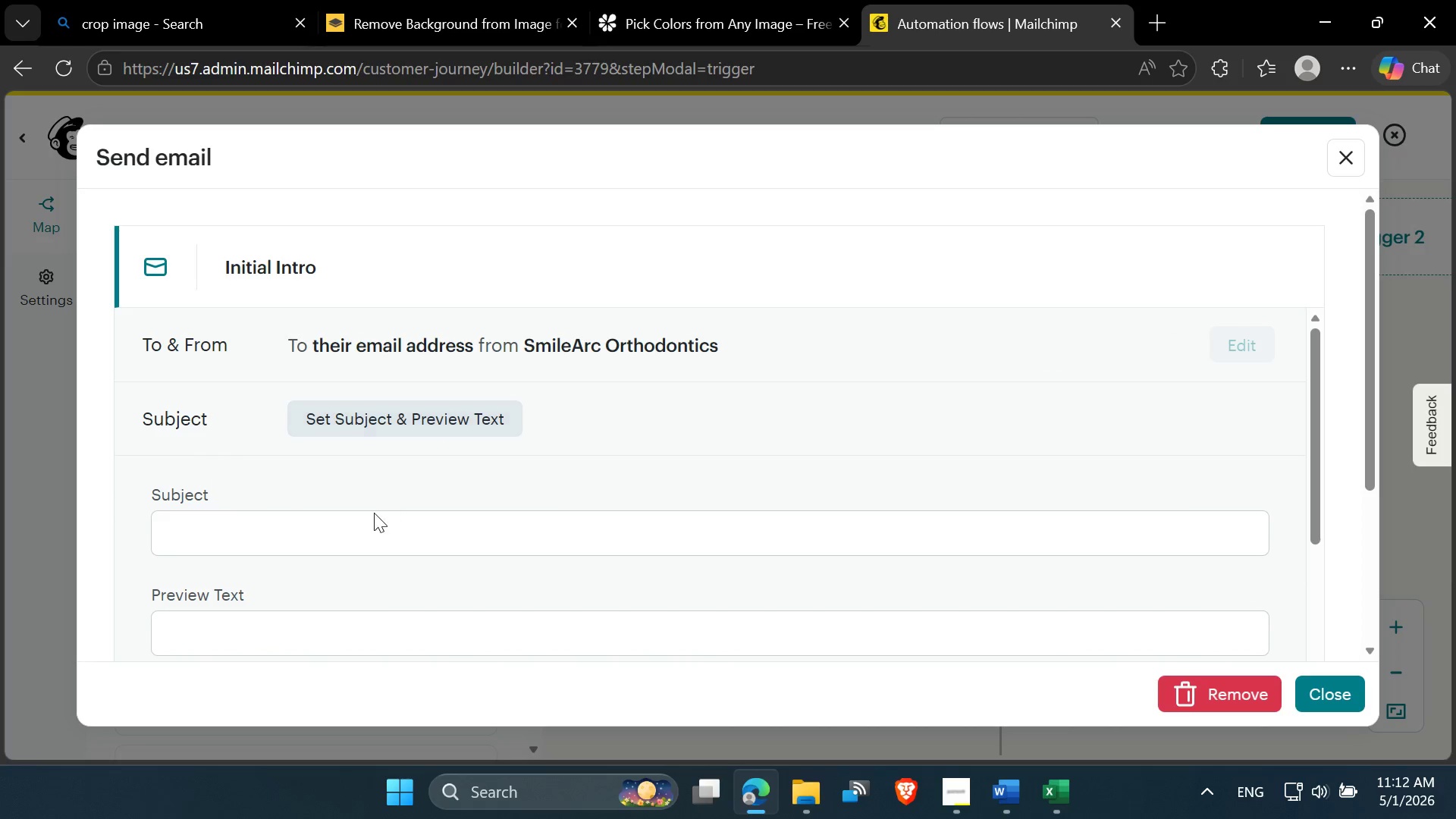 
scroll: coordinate [362, 522], scroll_direction: down, amount: 1.0
 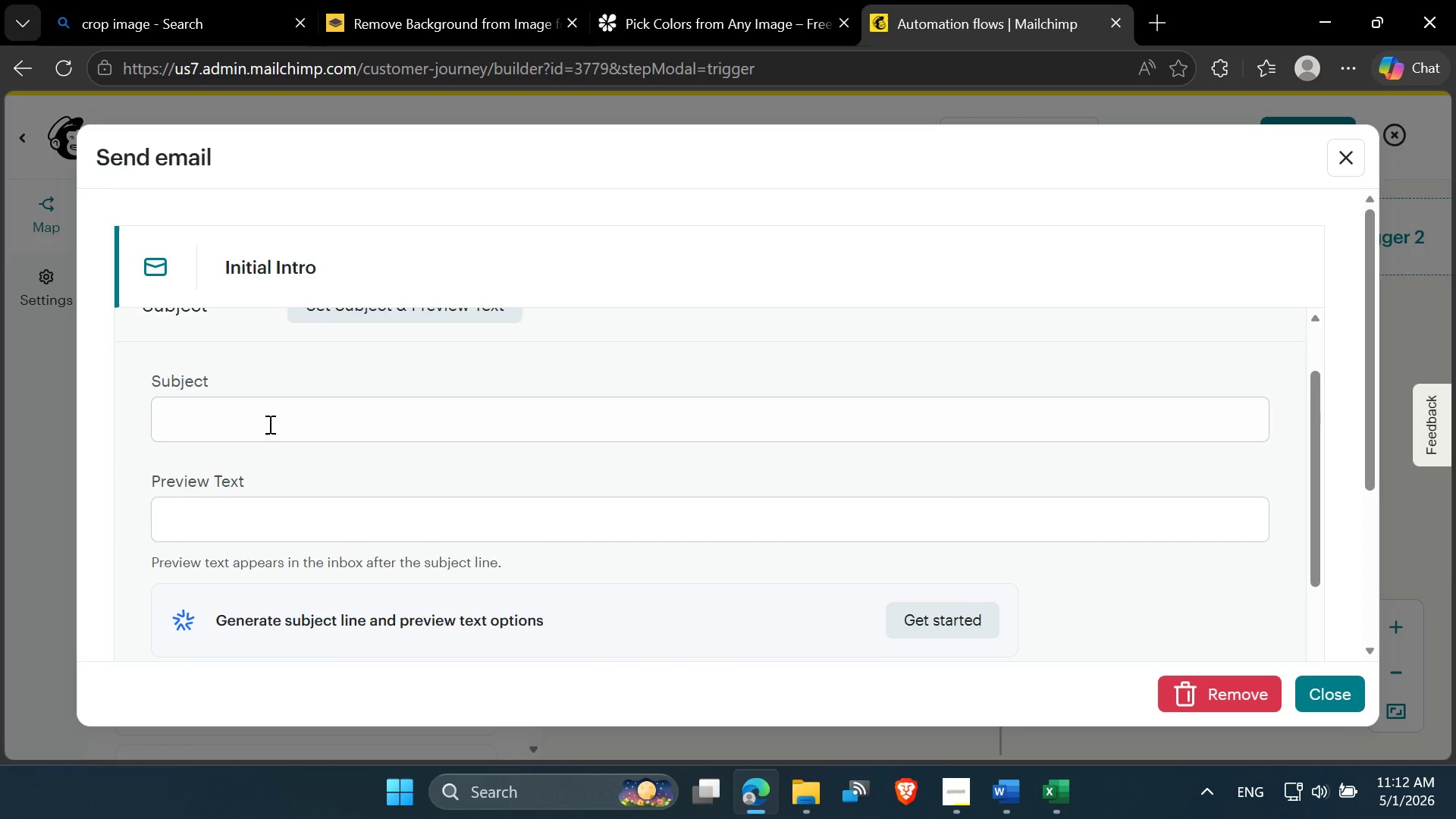 
left_click([259, 408])
 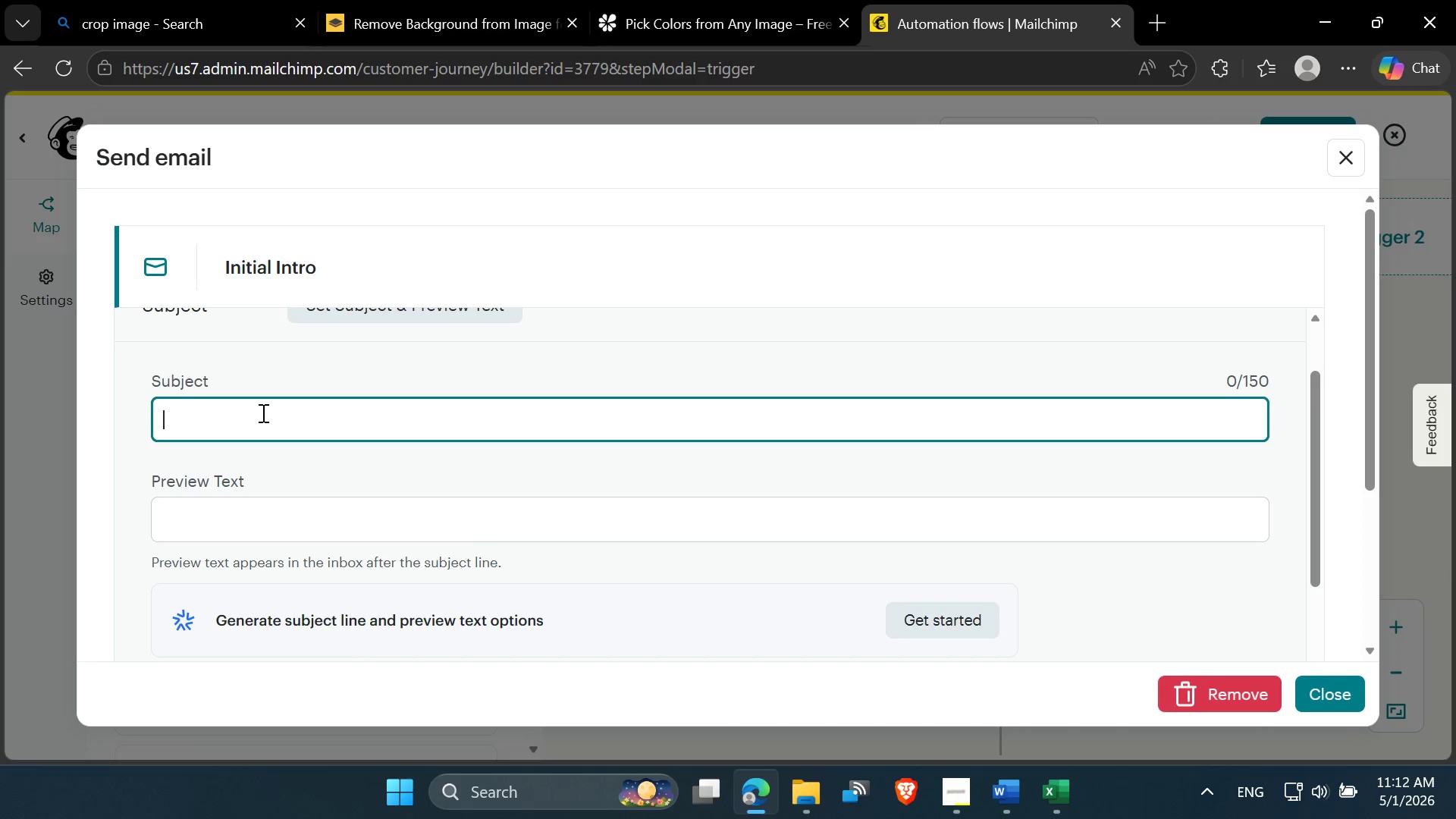 
wait(19.03)
 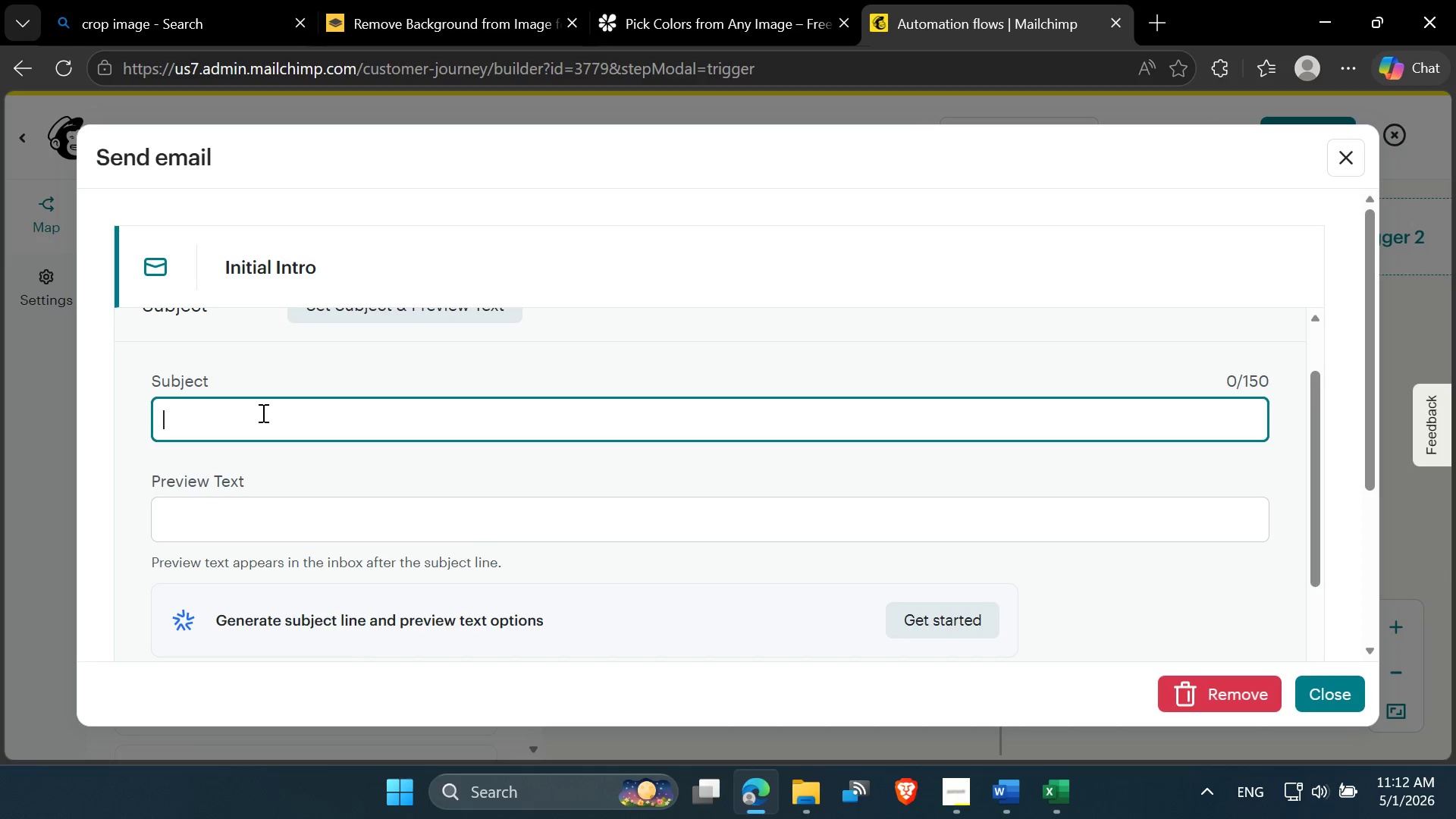 
scroll: coordinate [276, 424], scroll_direction: up, amount: 2.0
 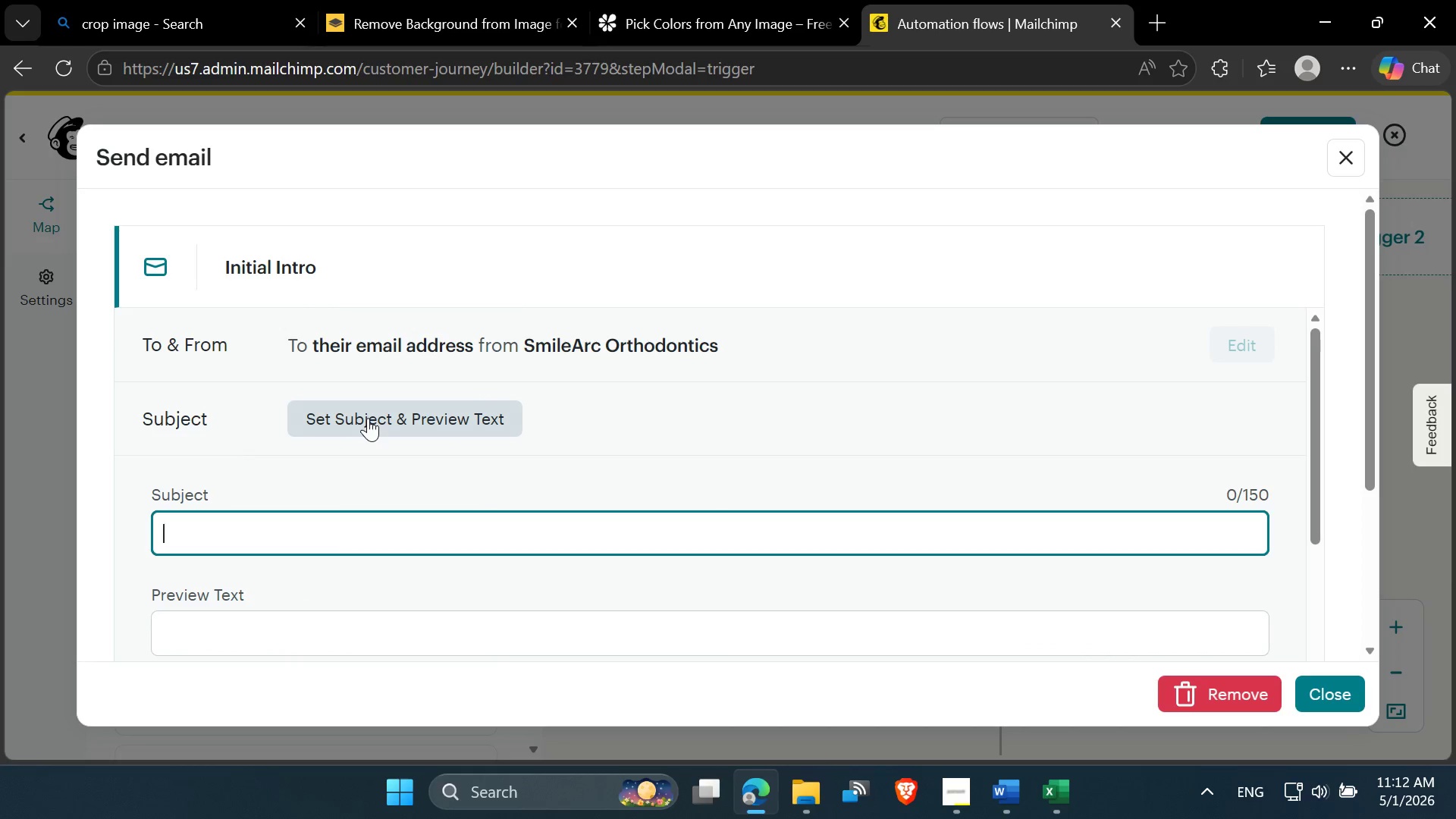 
wait(5.58)
 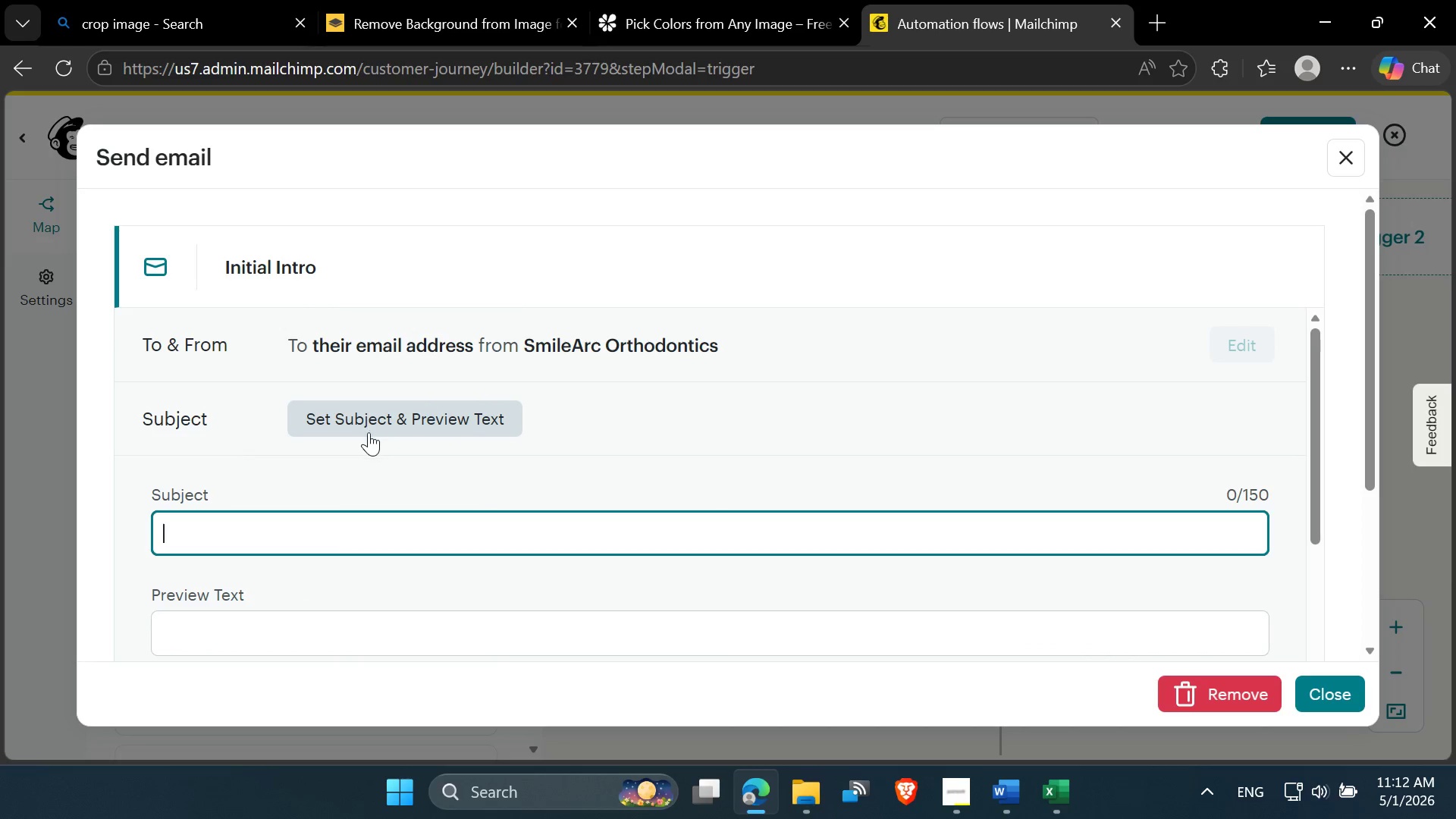 
left_click([375, 419])
 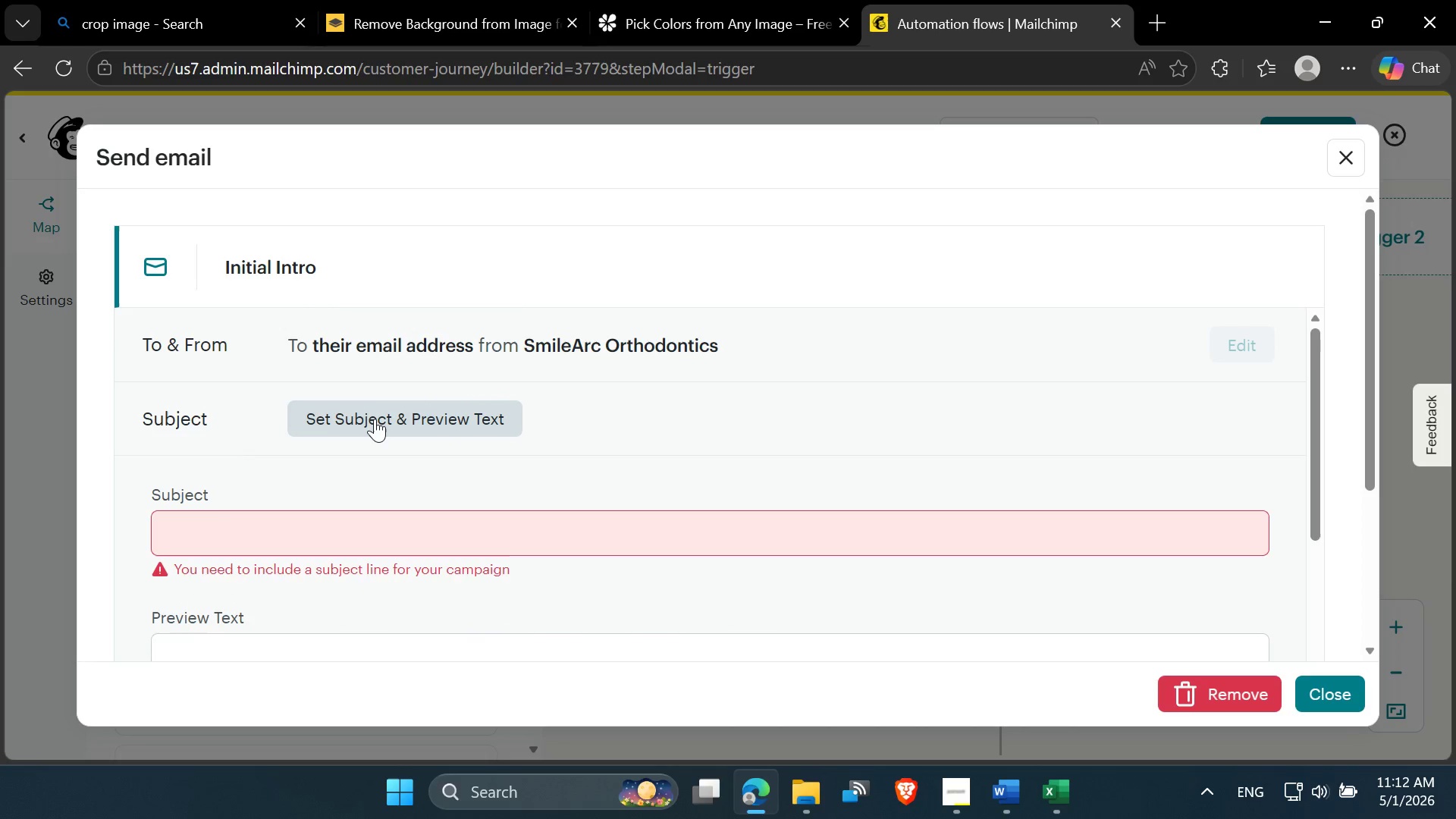 
left_click([375, 419])
 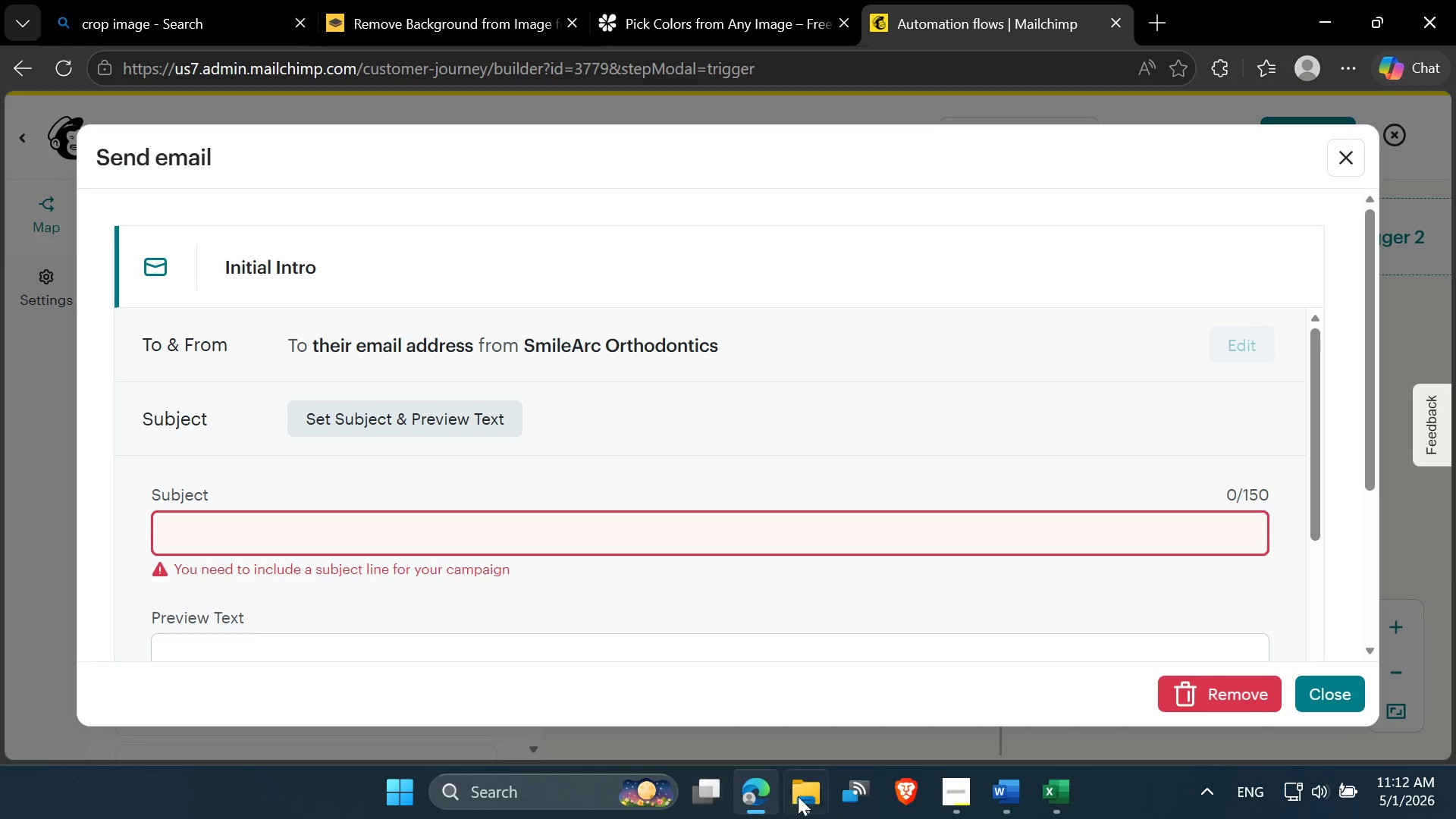 
left_click([1010, 799])
 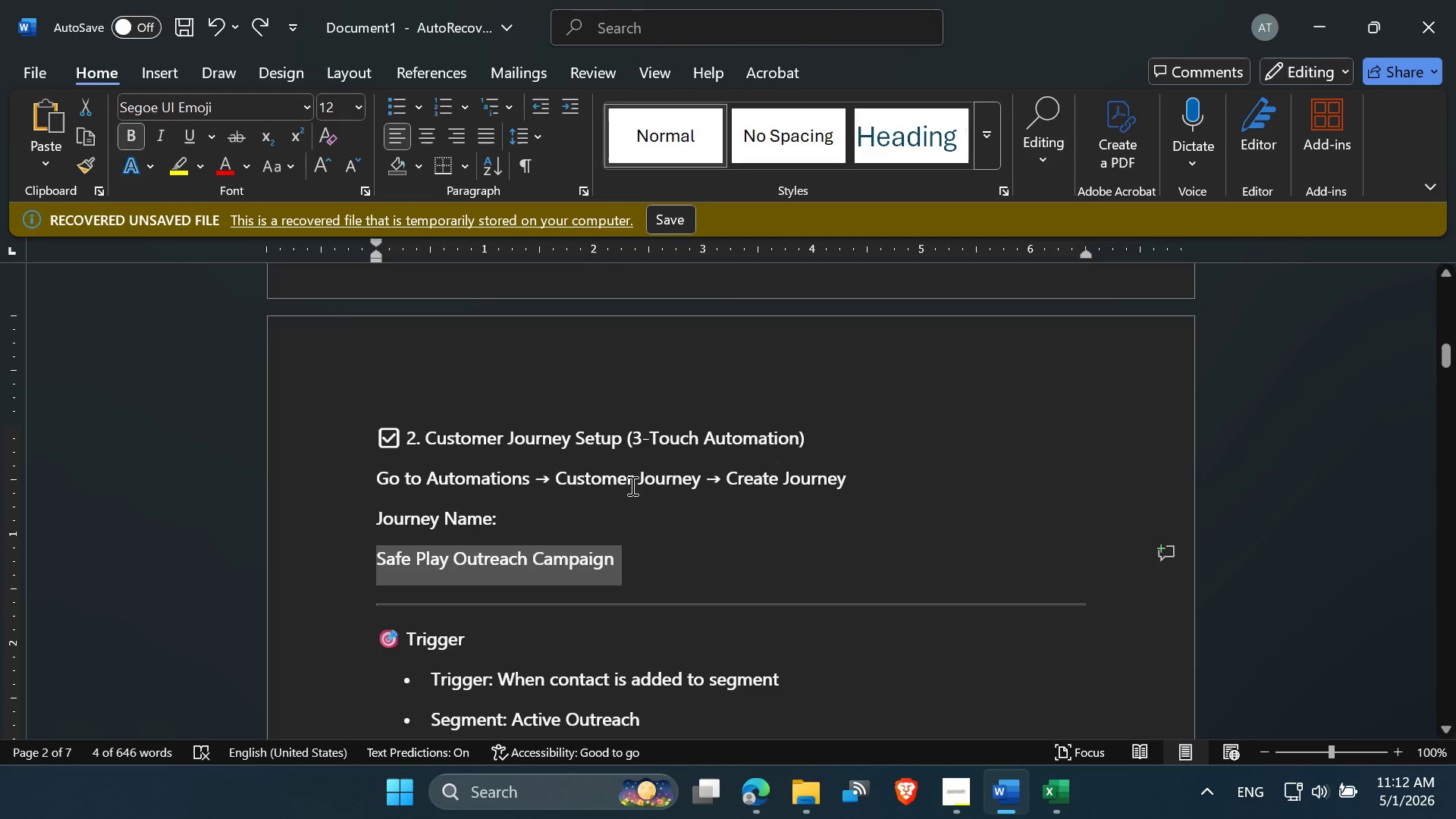 
scroll: coordinate [625, 500], scroll_direction: down, amount: 5.0
 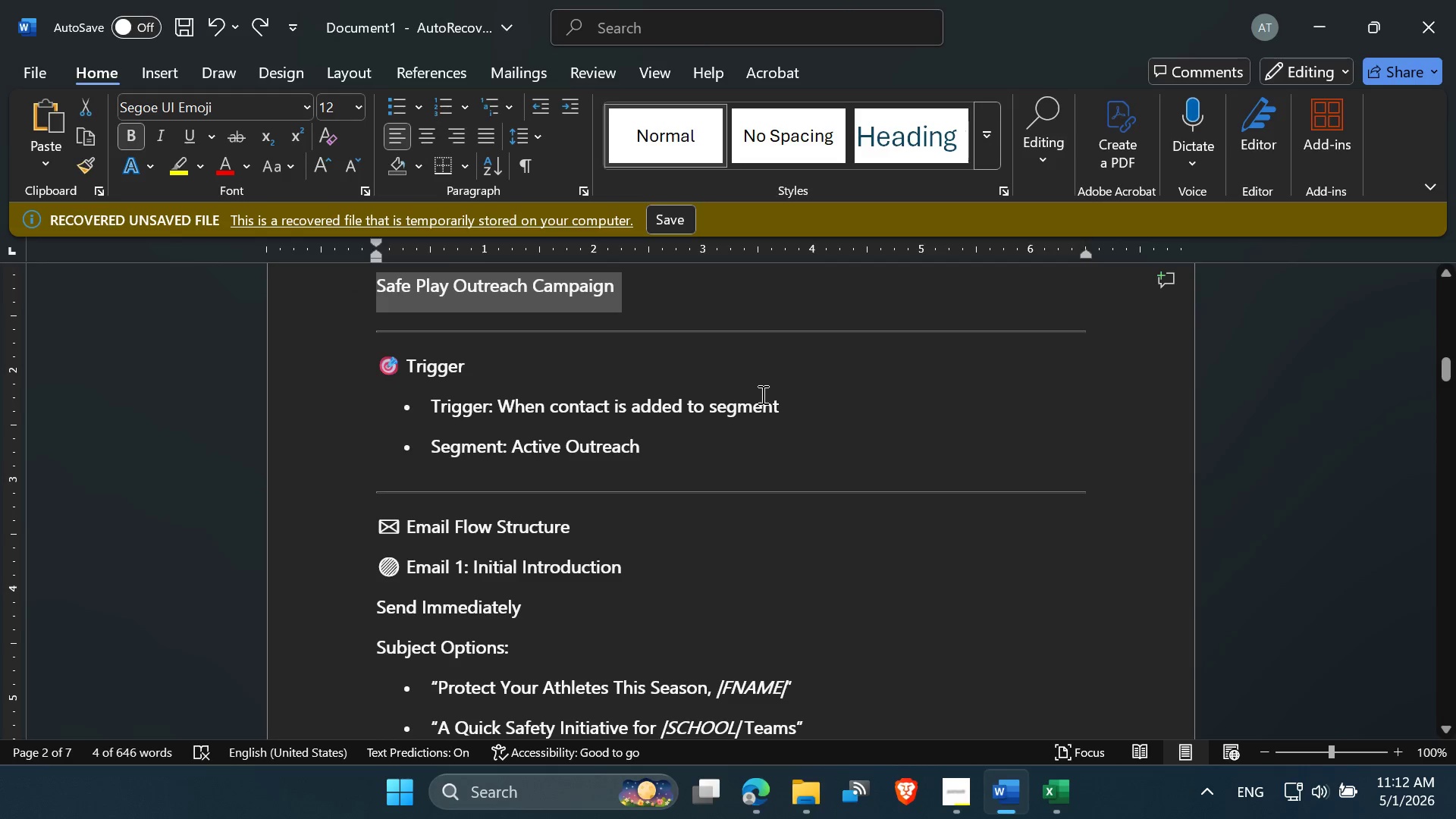 
left_click_drag(start_coordinate=[789, 405], to_coordinate=[511, 407])
 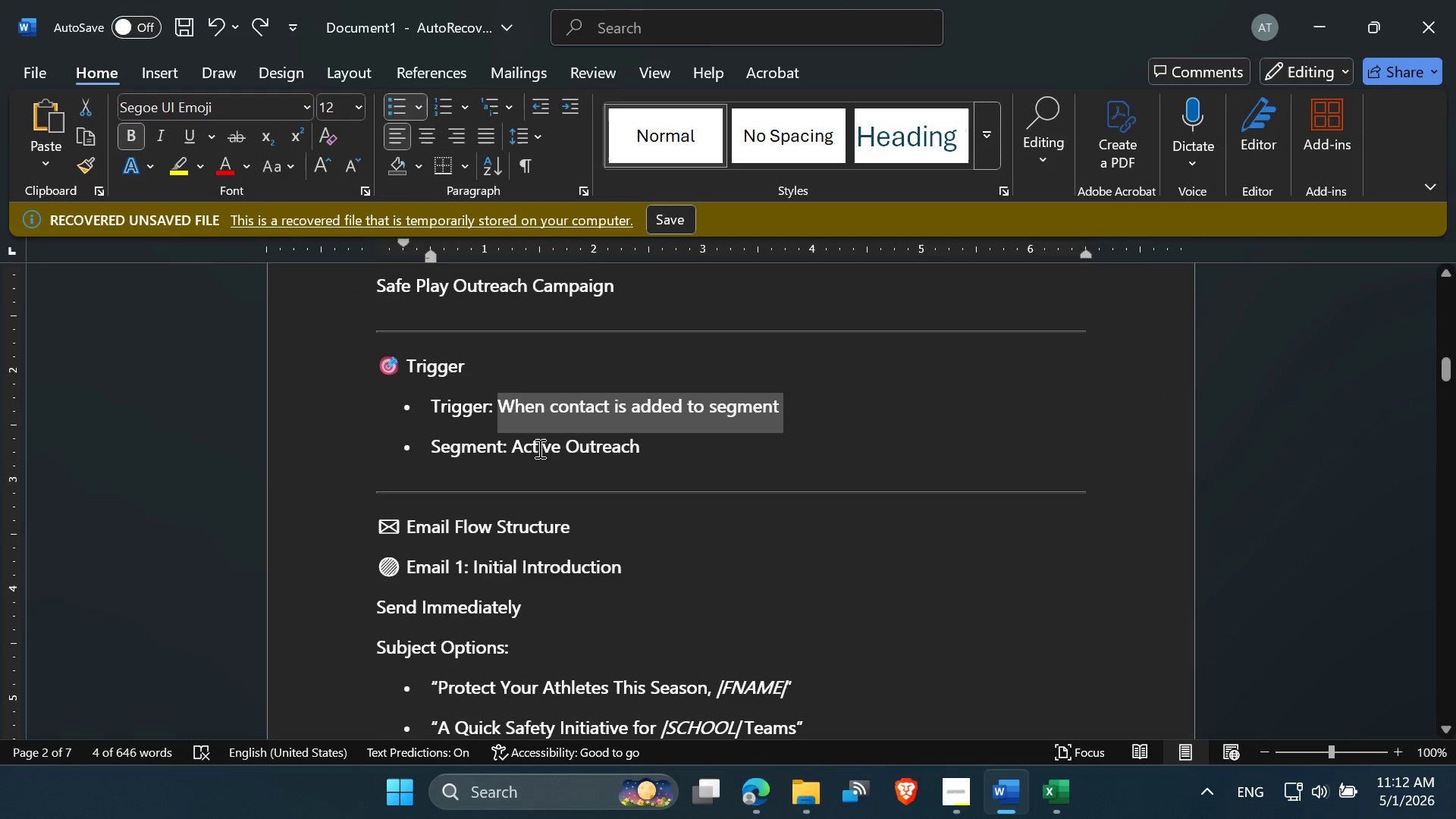 
left_click([538, 448])
 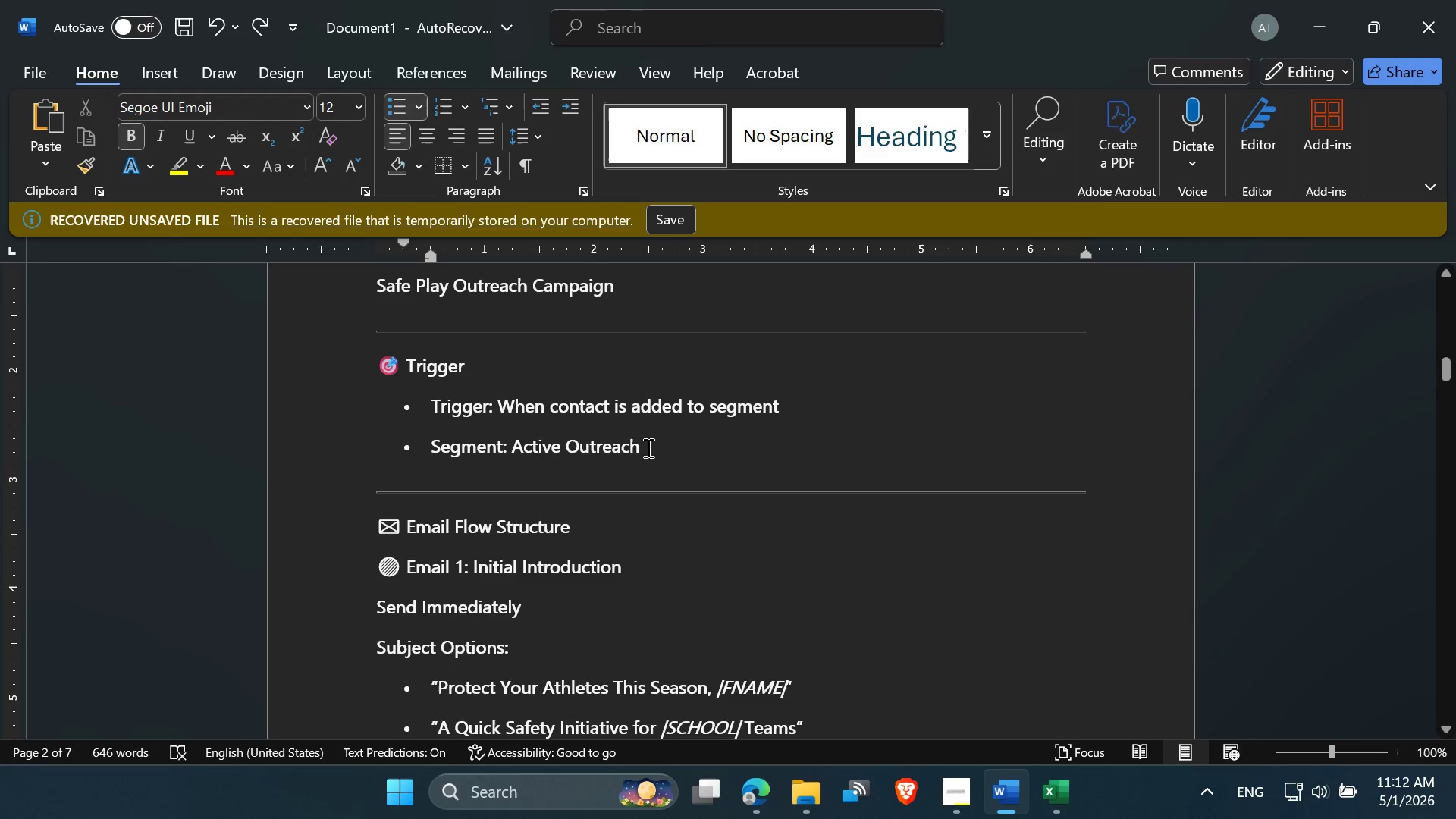 
left_click_drag(start_coordinate=[651, 445], to_coordinate=[511, 456])
 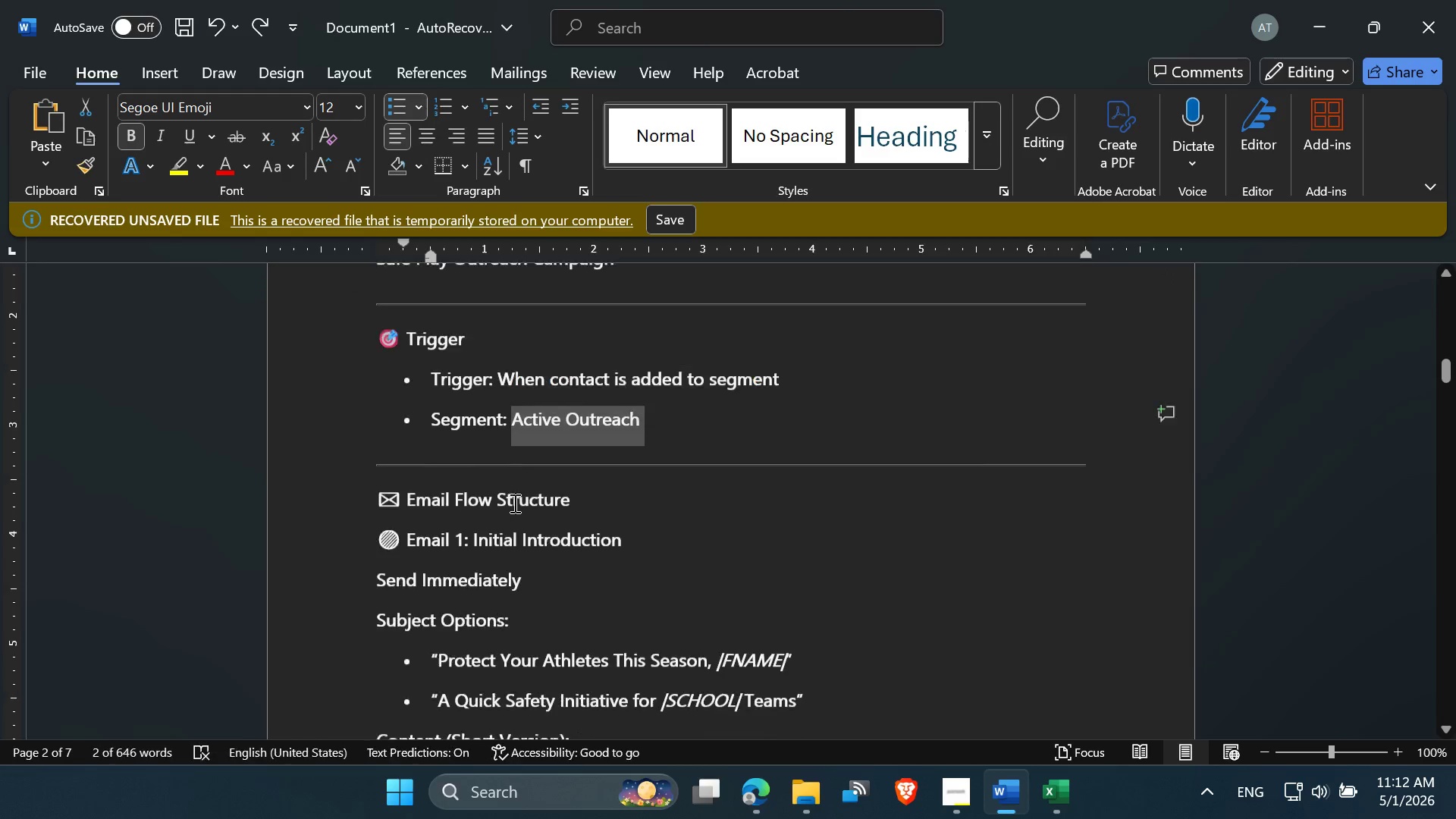 
scroll: coordinate [513, 504], scroll_direction: down, amount: 3.0
 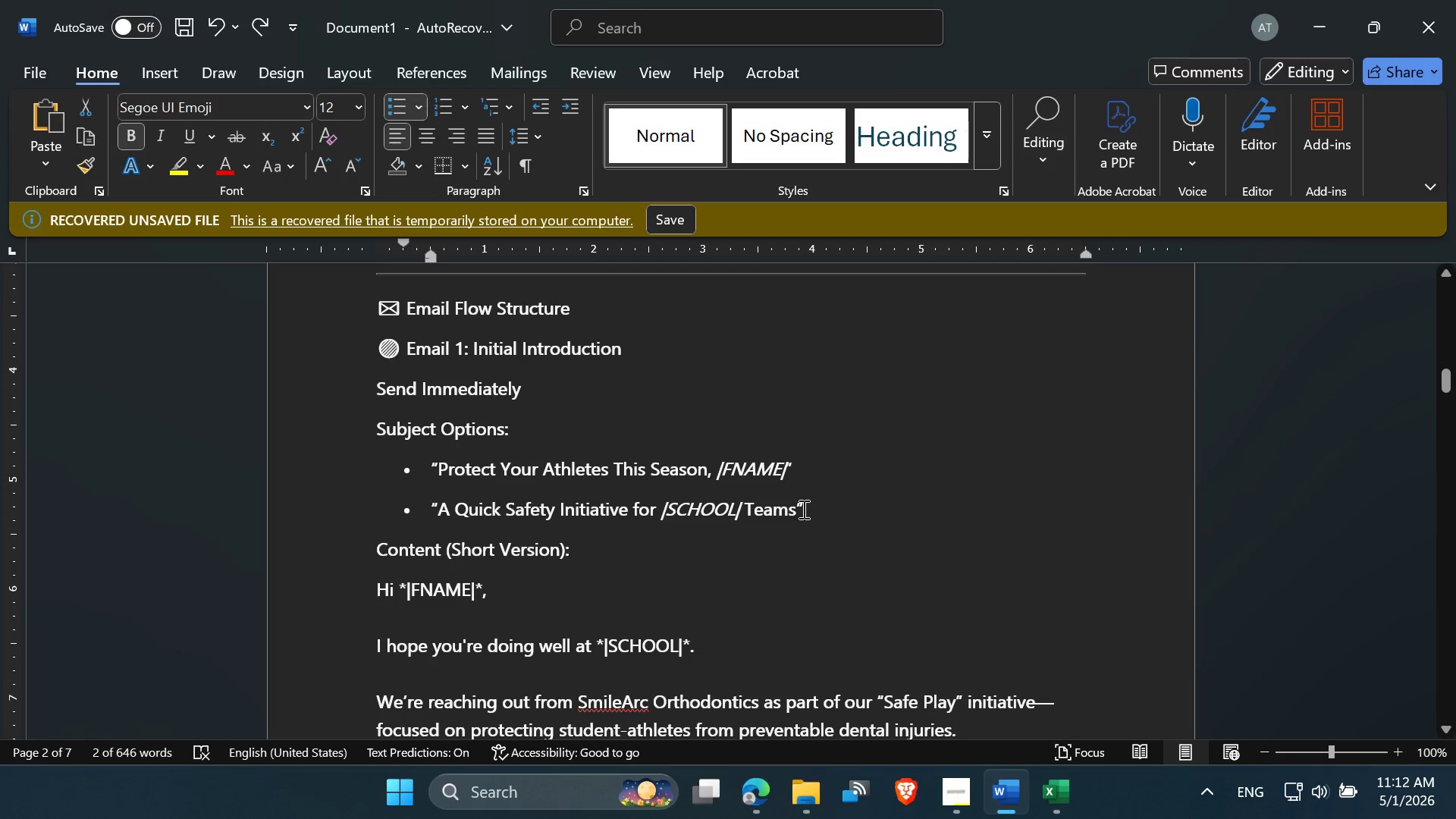 
wait(5.24)
 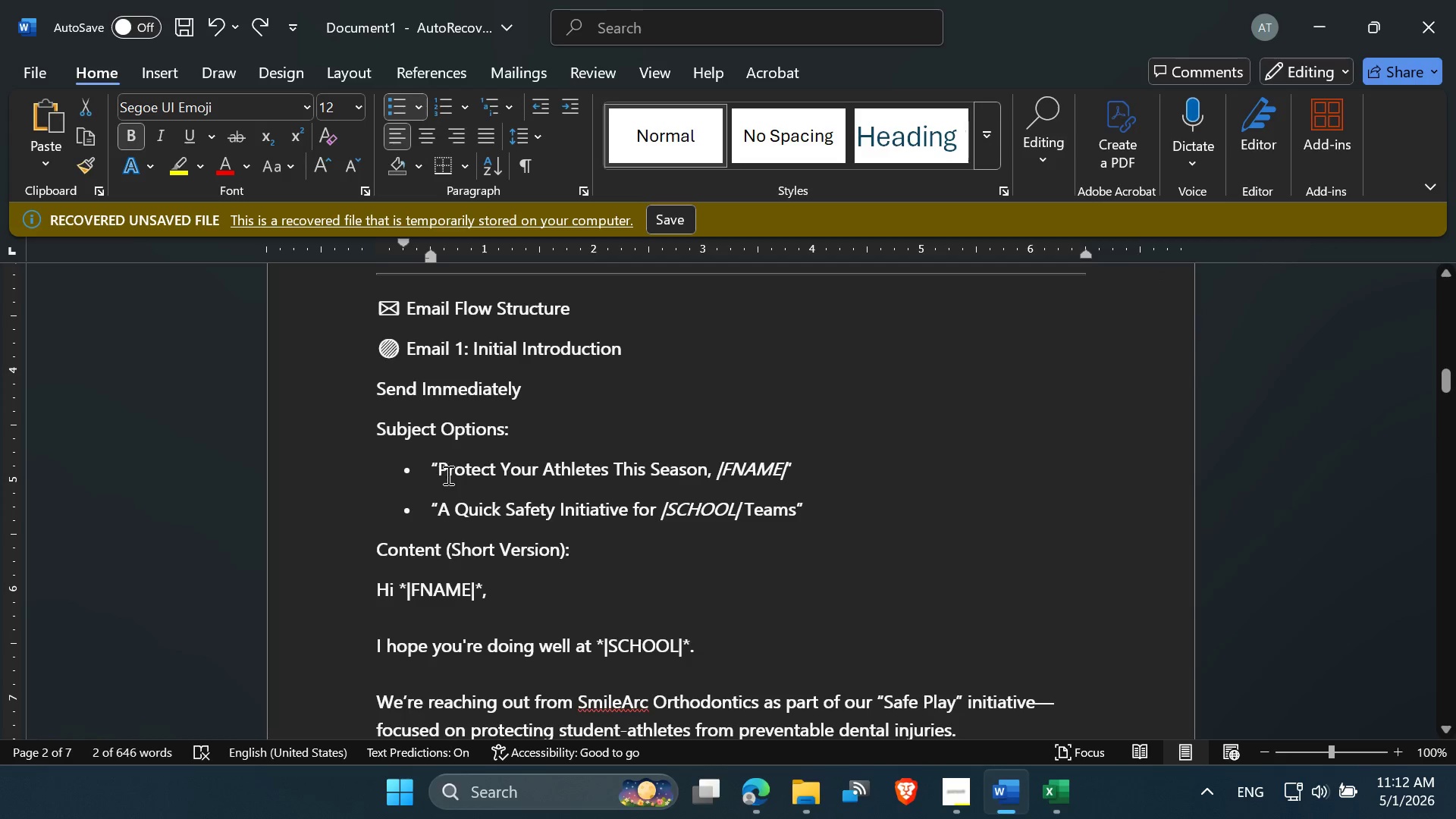 
left_click_drag(start_coordinate=[441, 510], to_coordinate=[785, 507])
 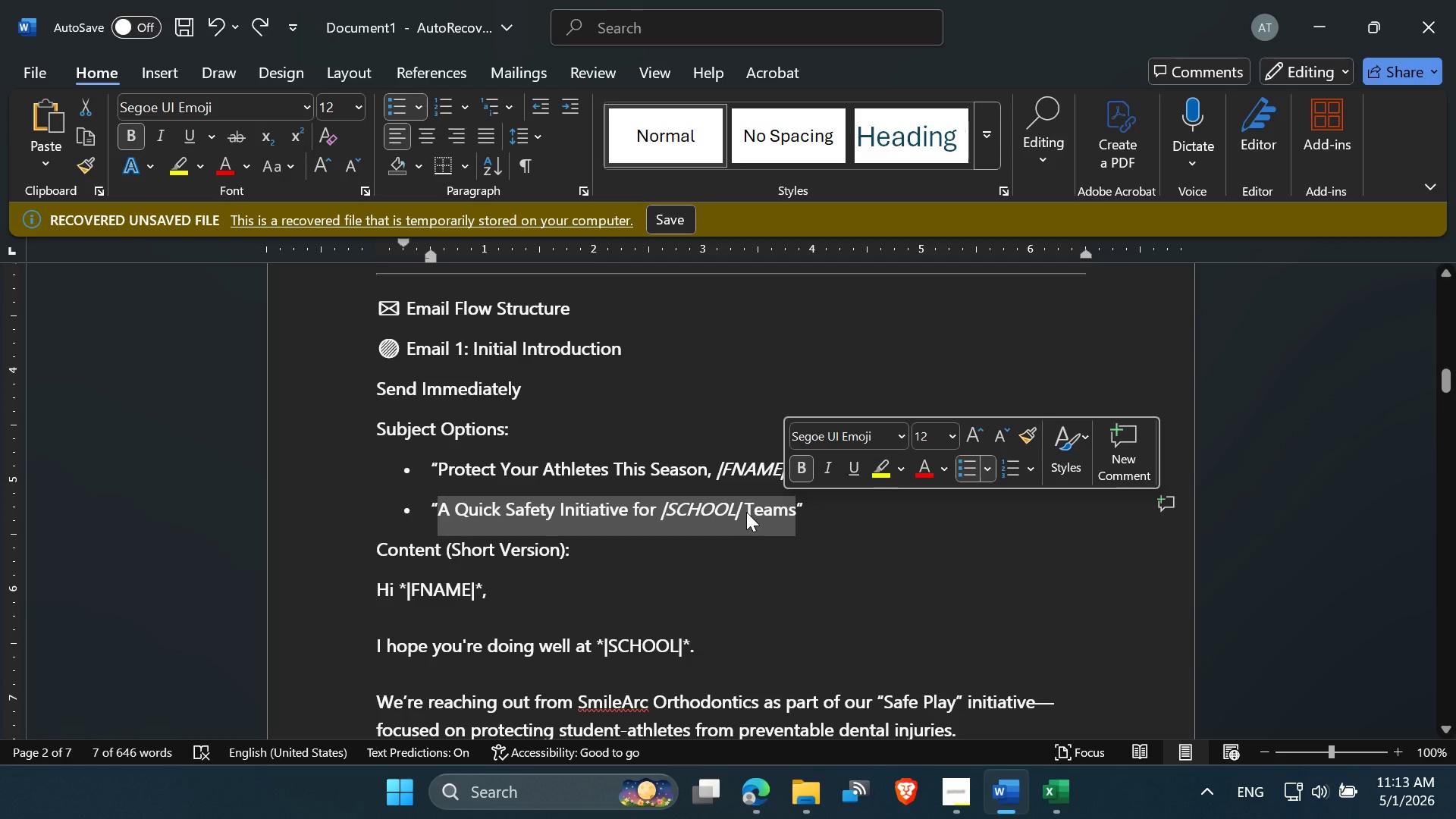 
key(Control+C)
 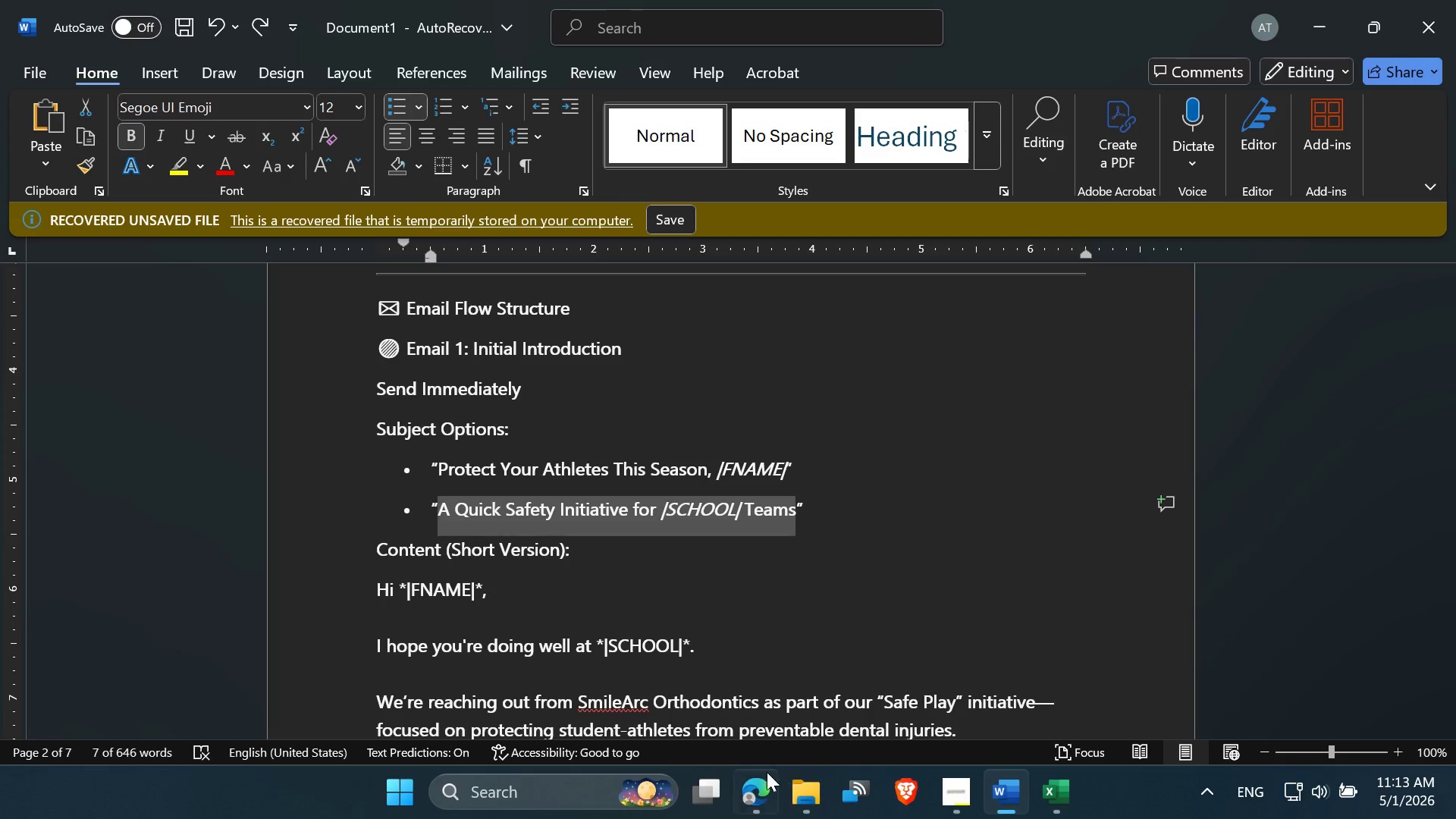 
left_click([761, 775])
 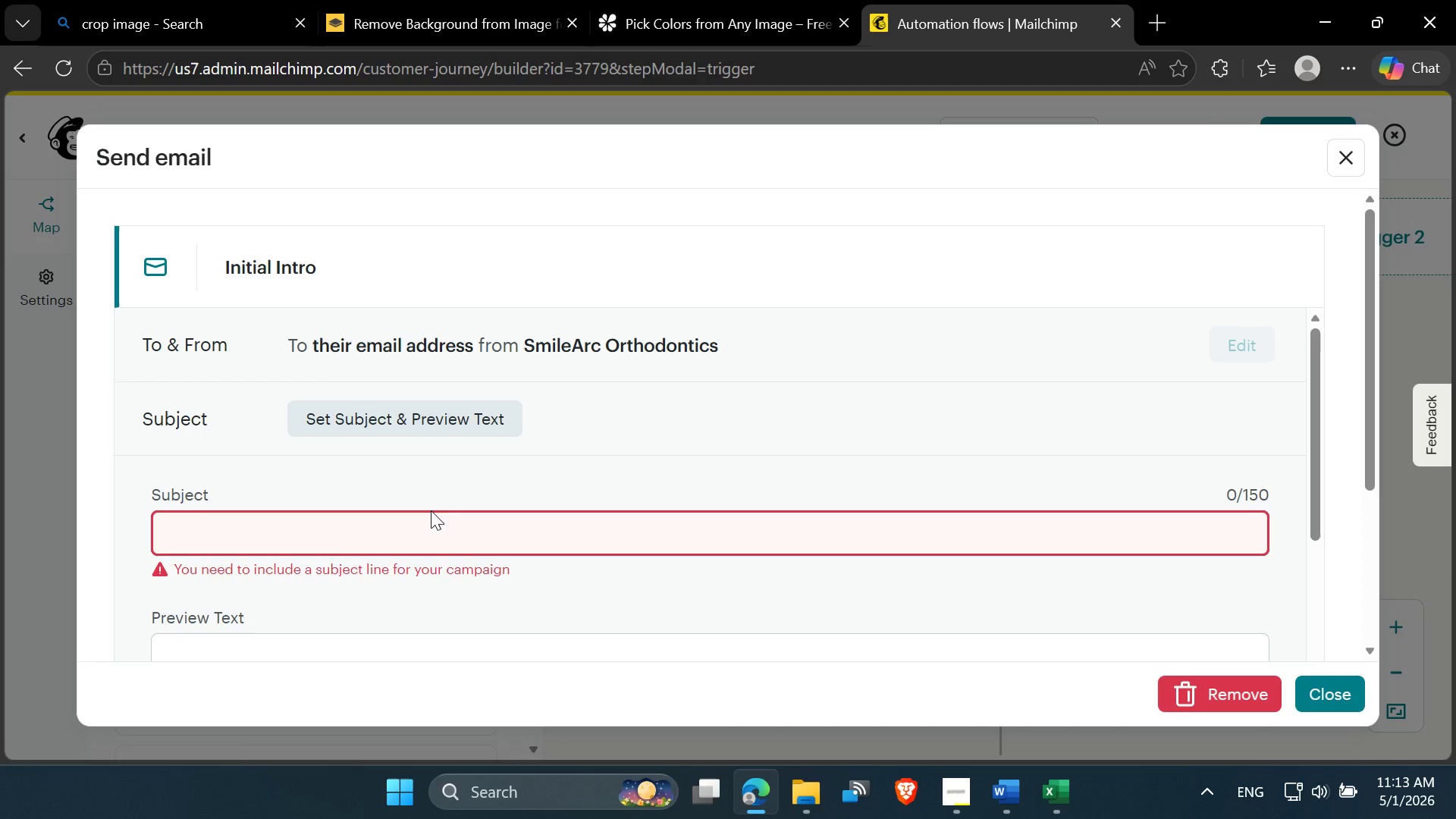 
key(Control+V)
 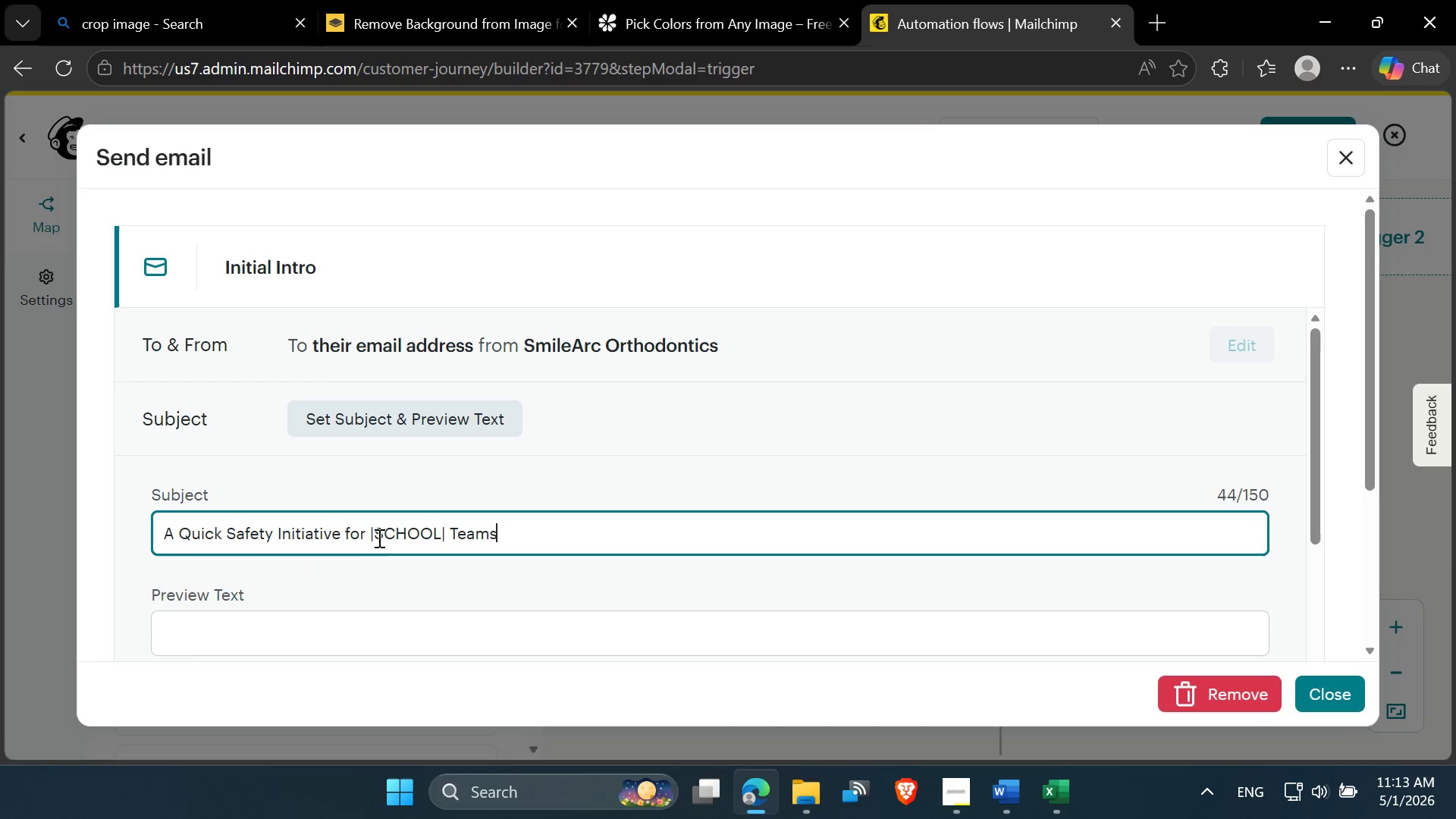 
left_click([370, 538])
 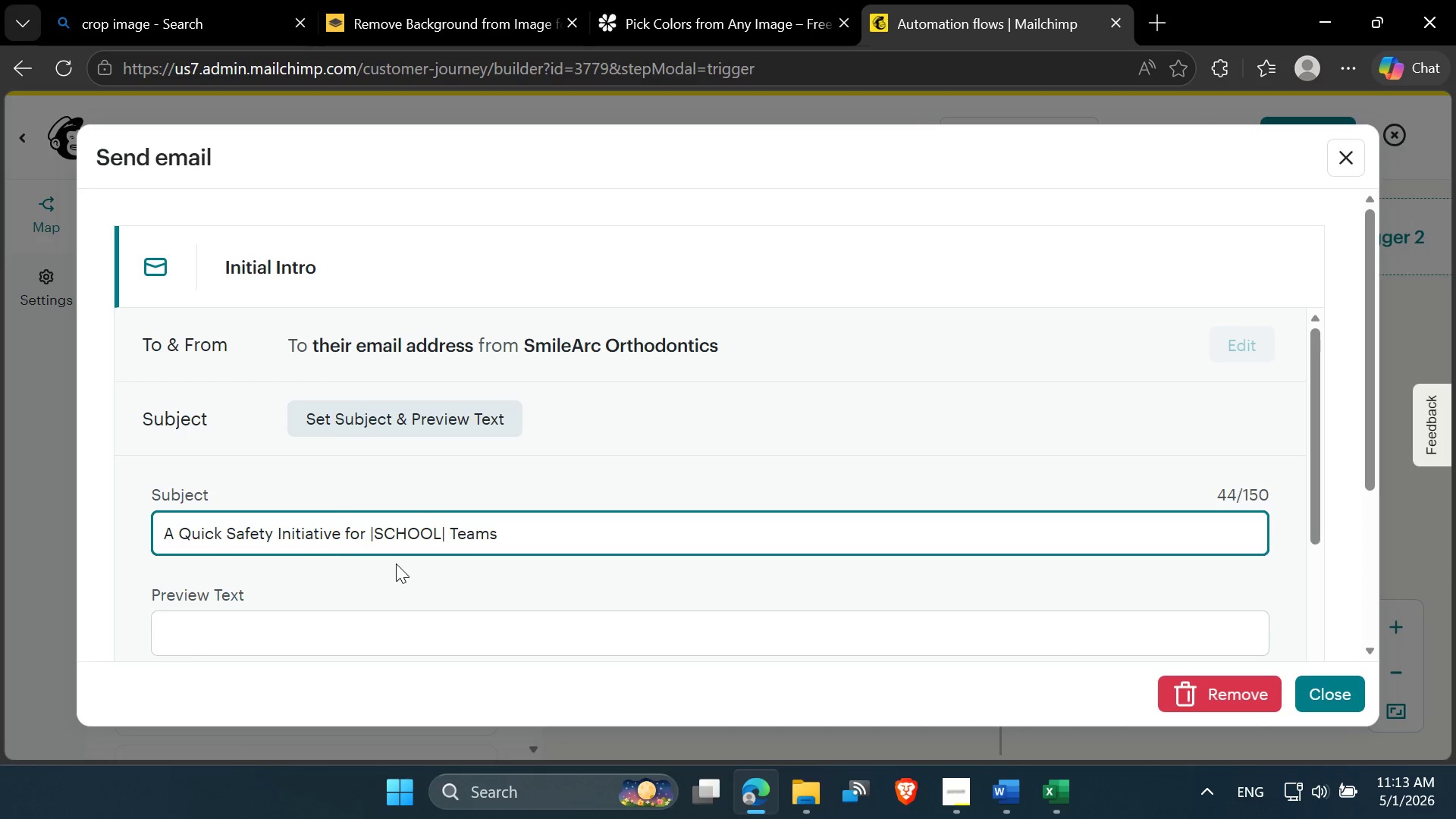 
key(Shift+8)
 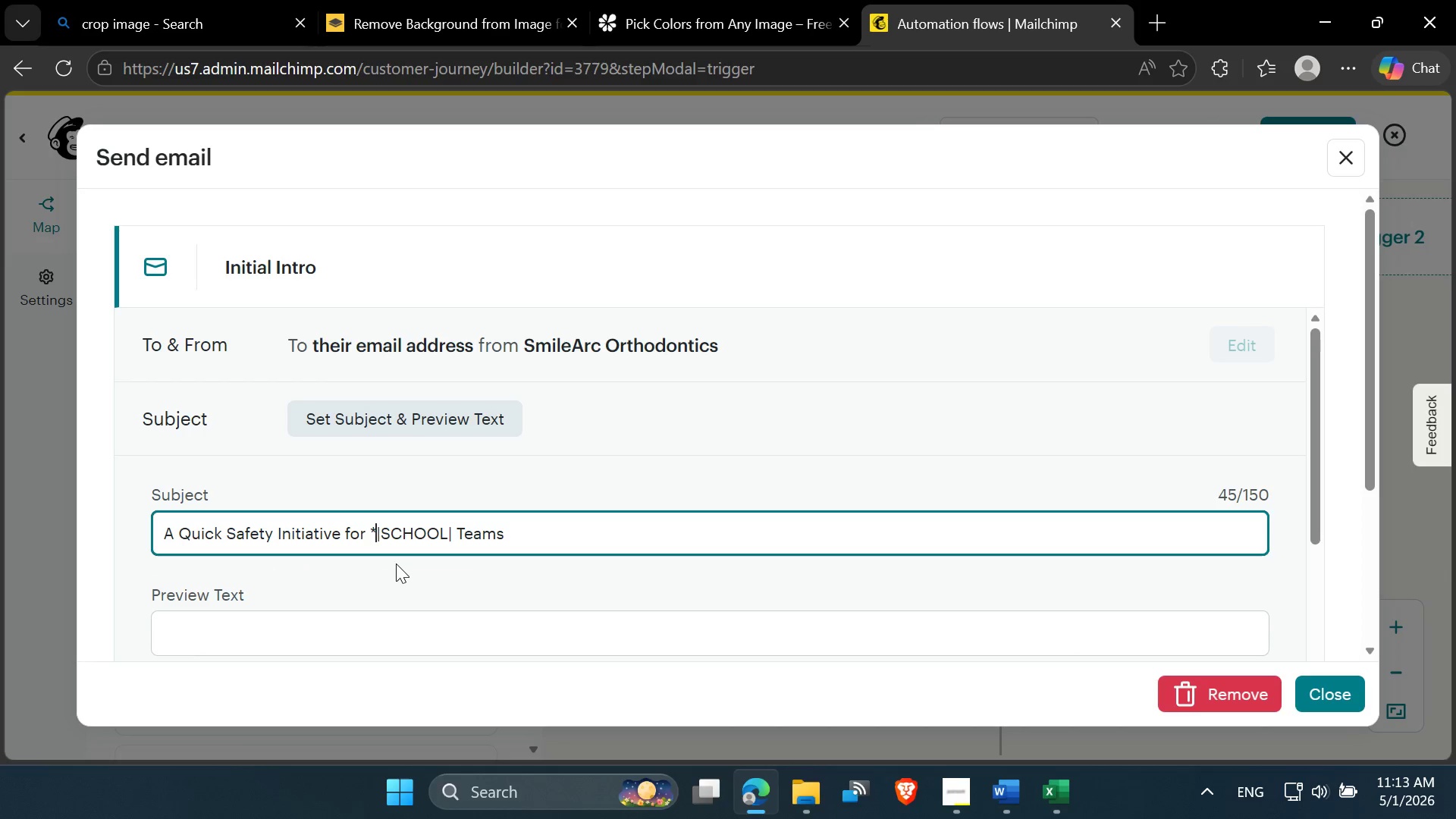 
key(ArrowRight)
 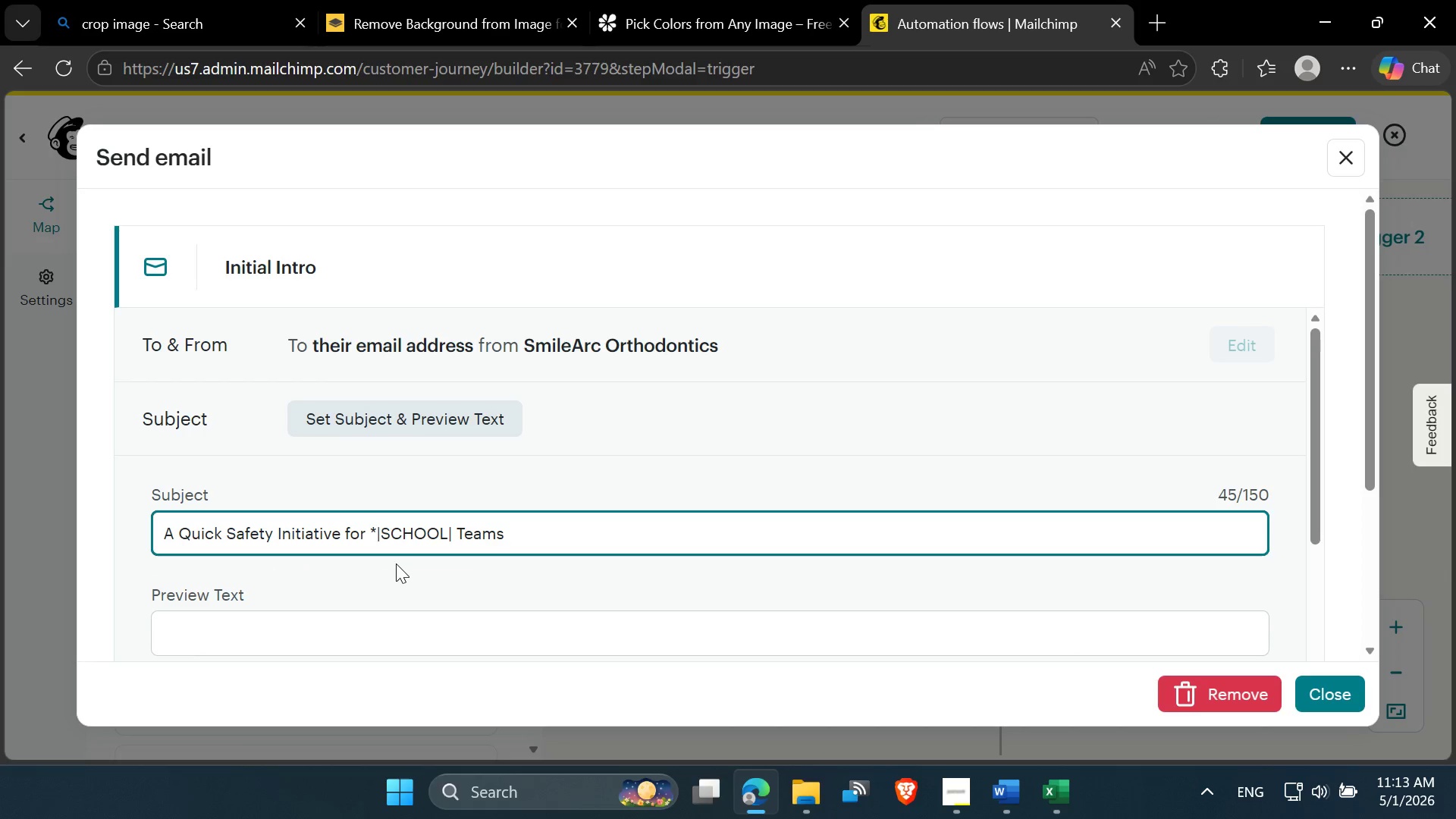 
key(Backspace)
 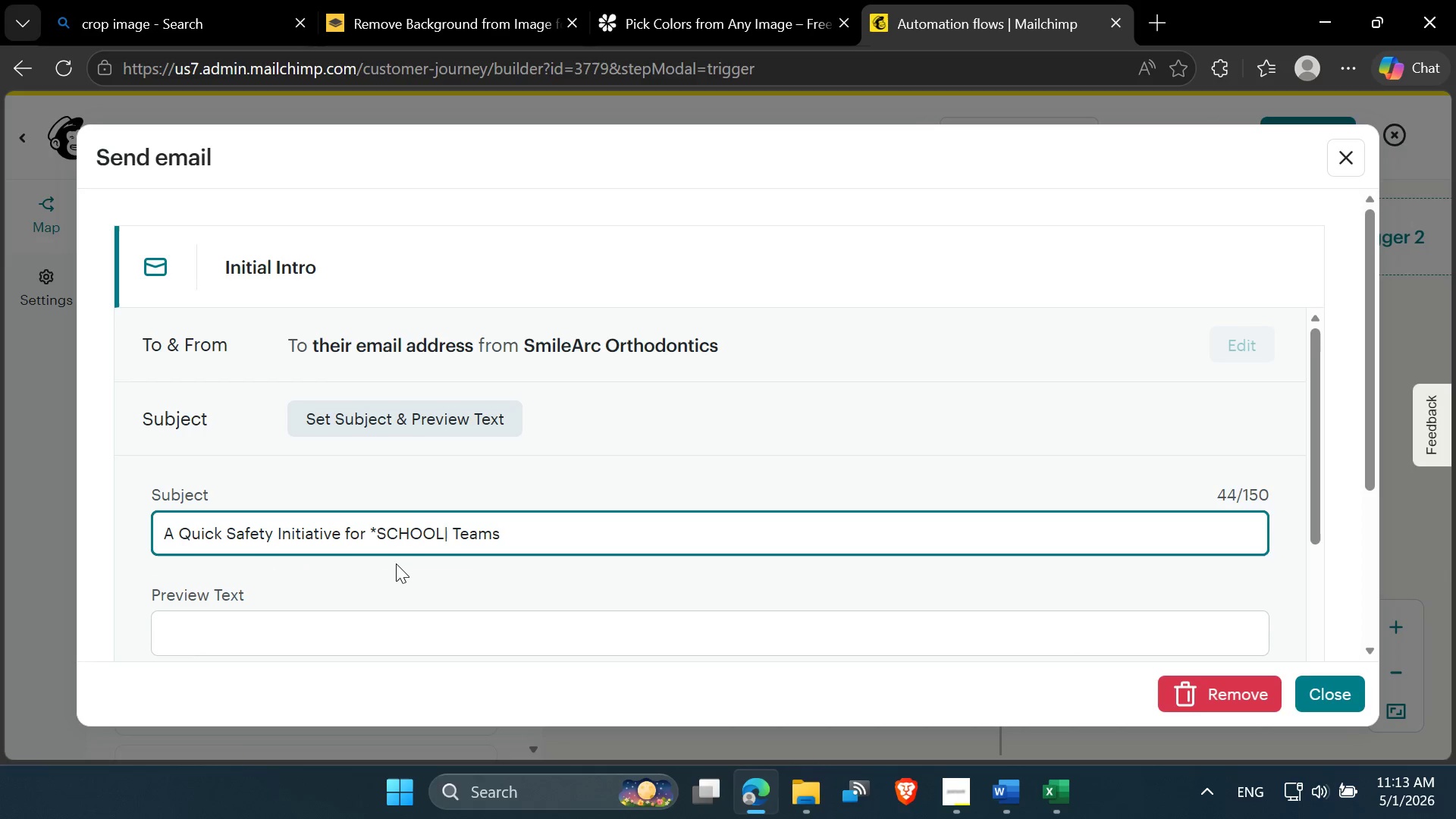 
key(Shift+Backslash)
 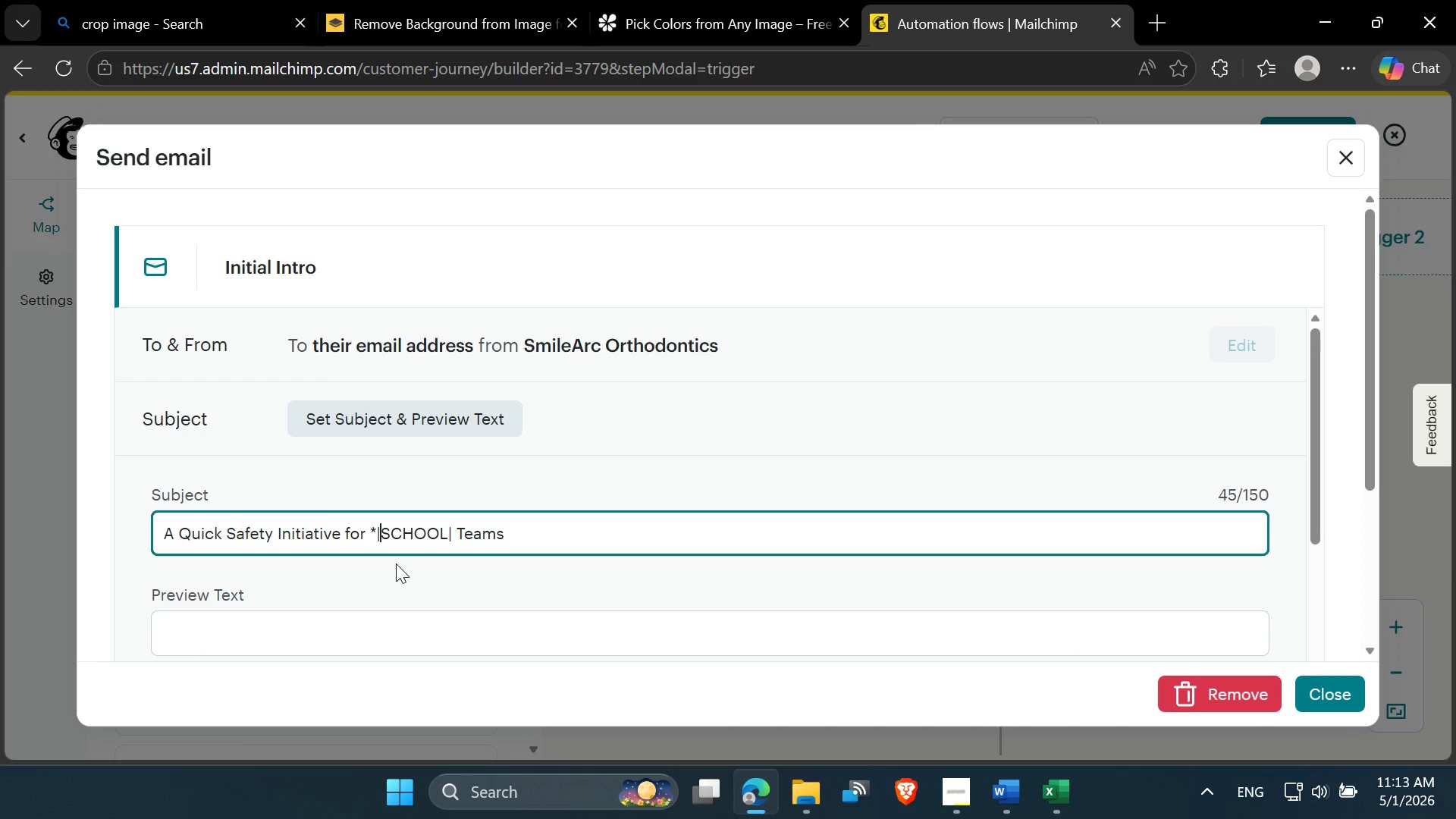 
key(ArrowRight)
 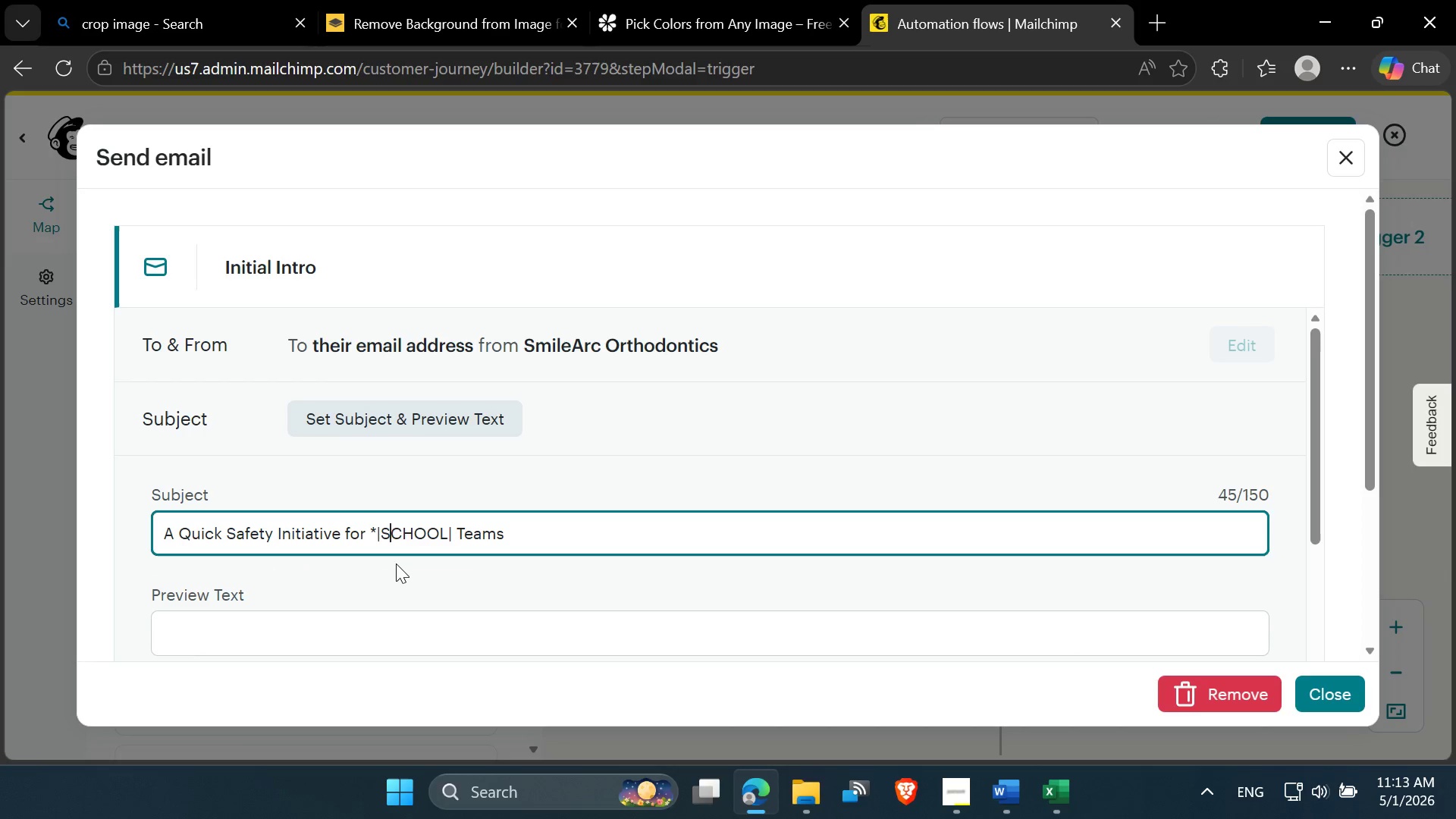 
key(ArrowRight)
 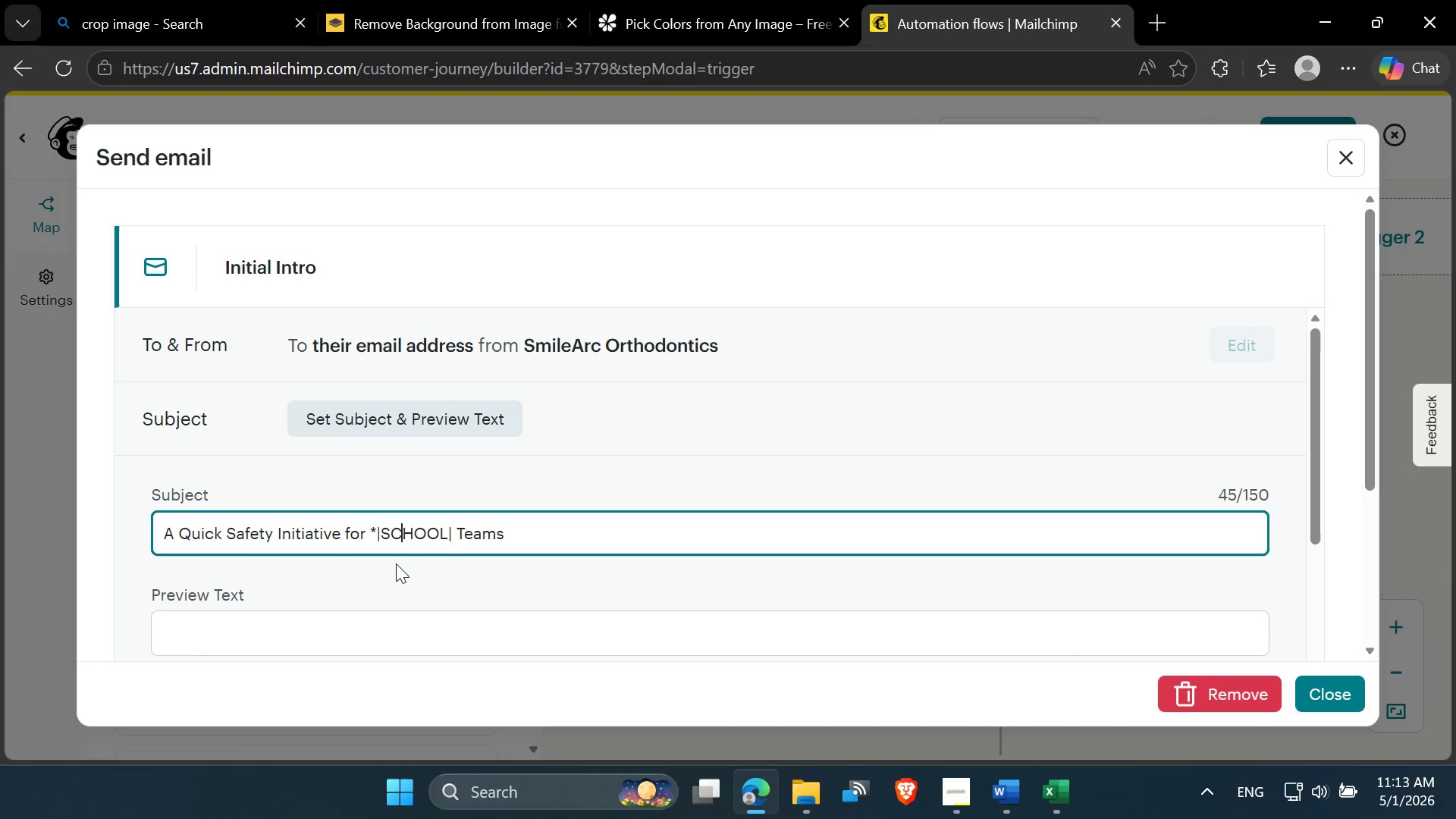 
key(ArrowRight)
 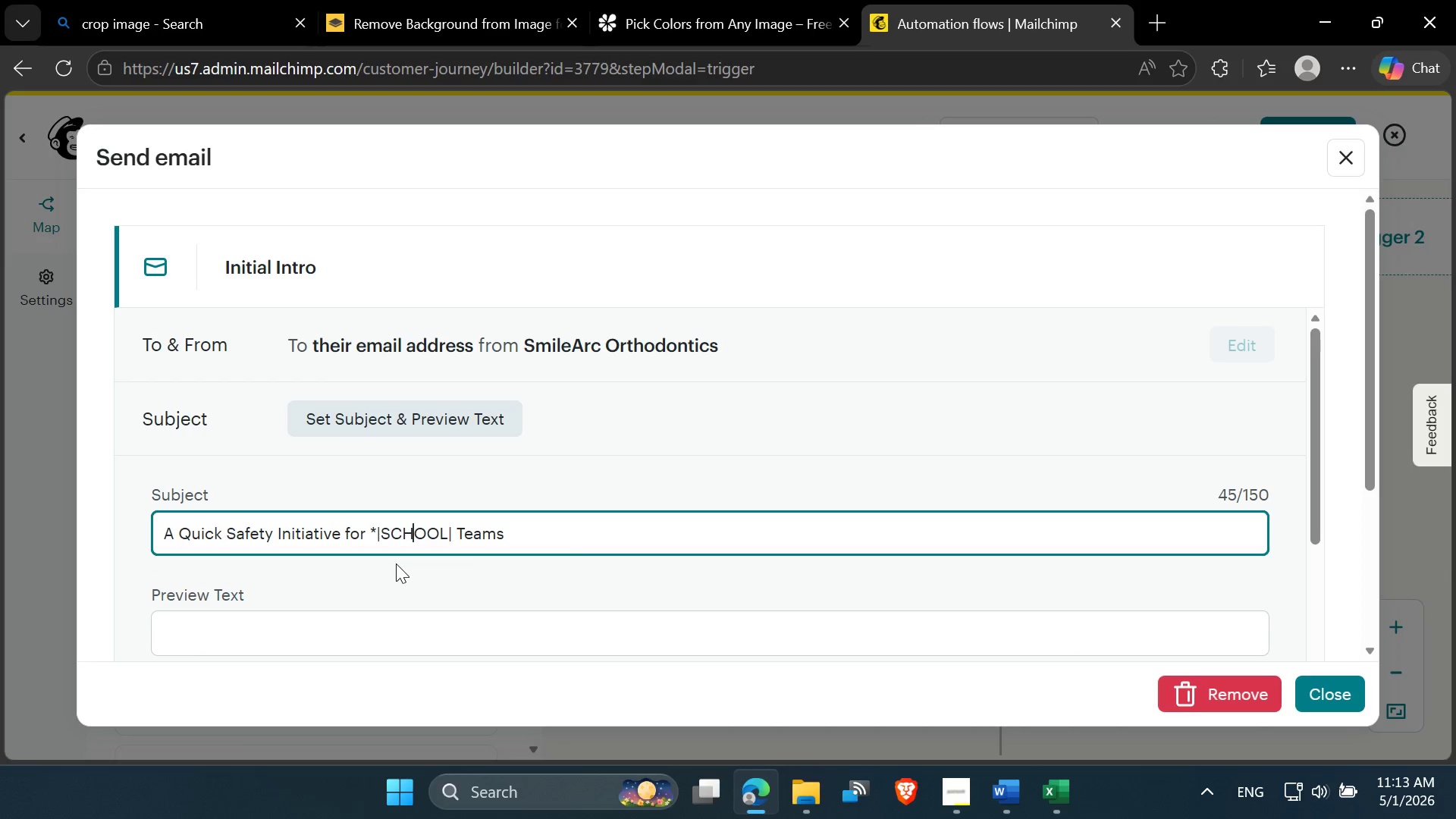 
key(ArrowRight)
 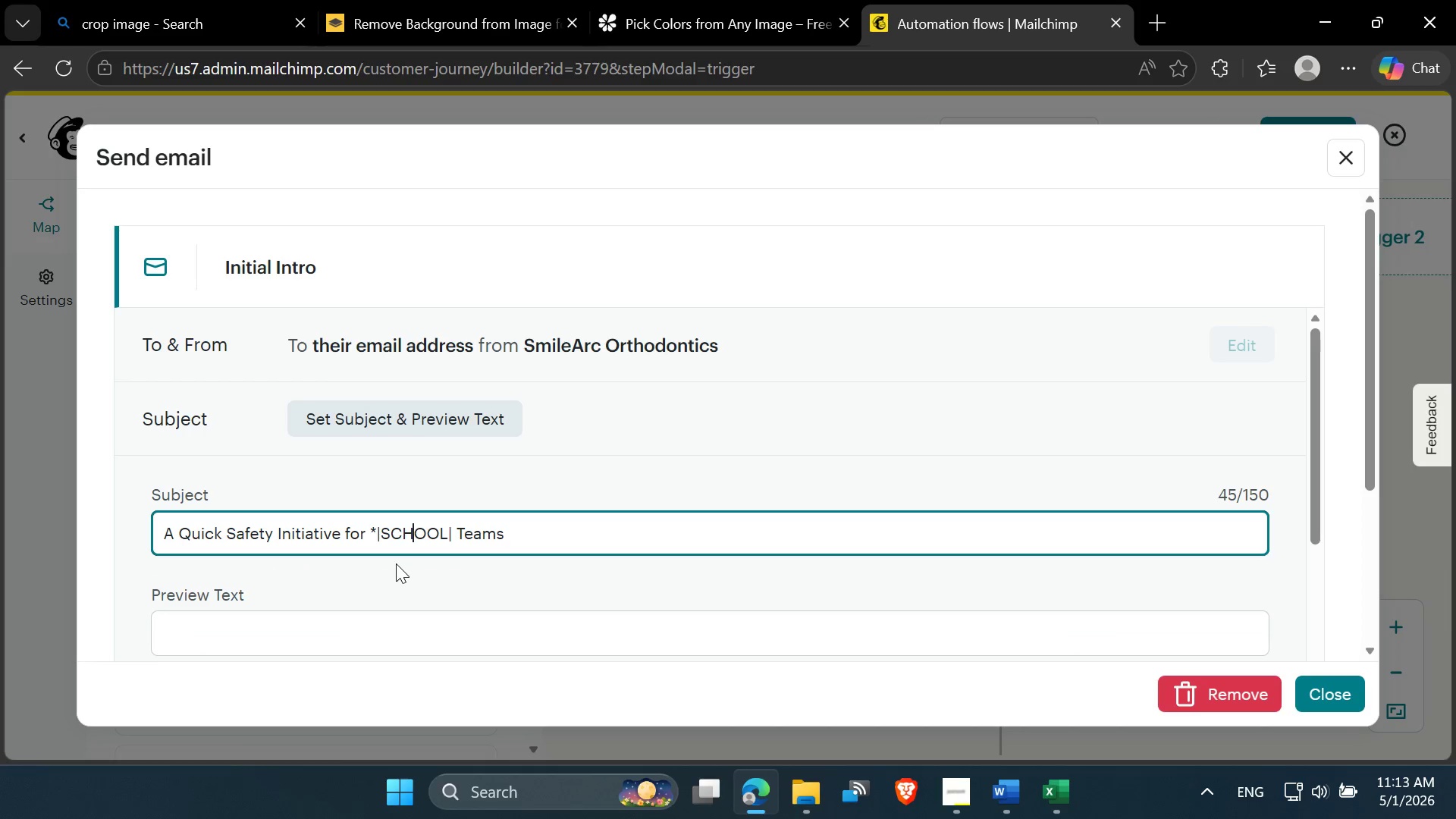 
key(ArrowRight)
 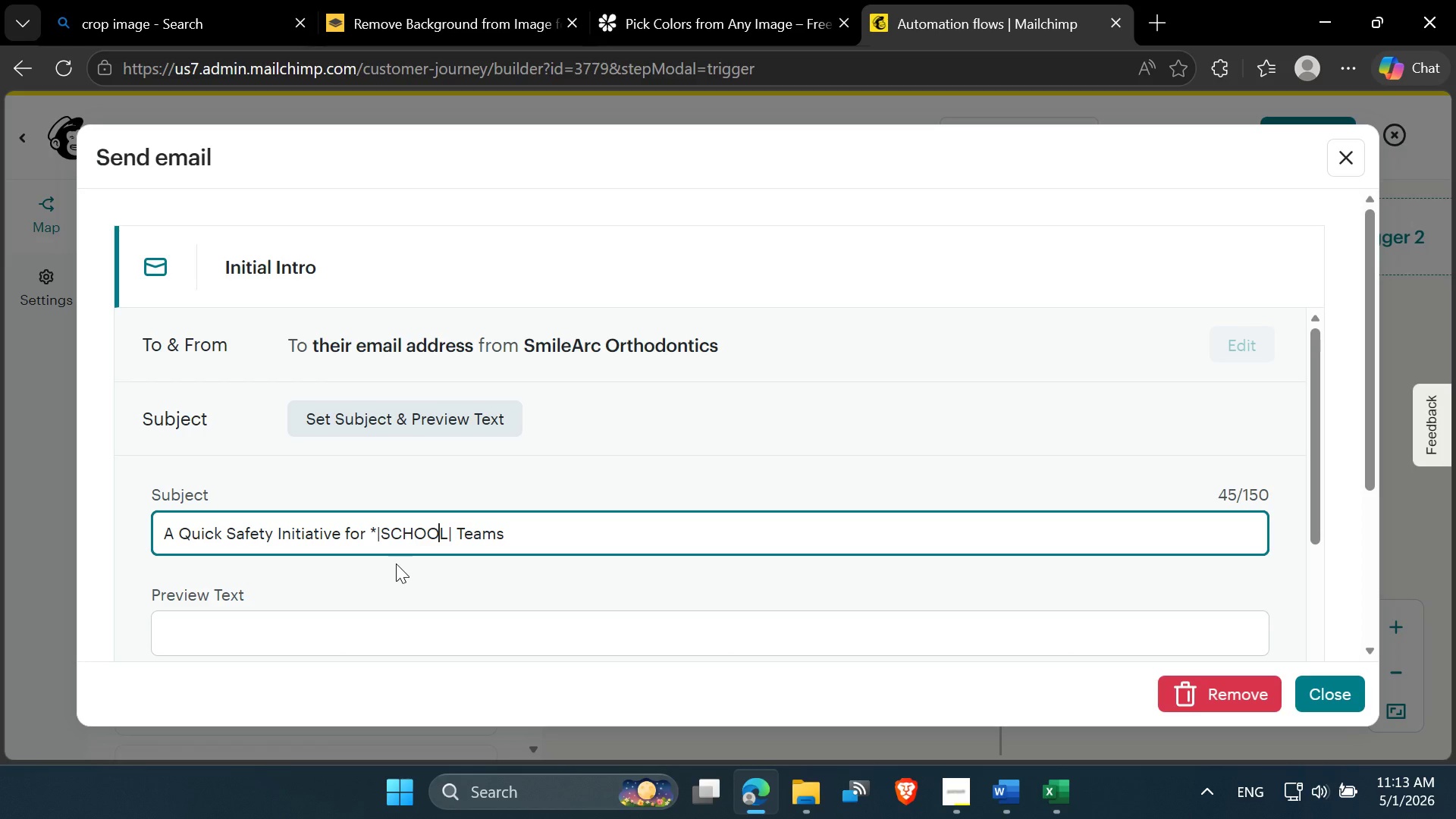 
key(ArrowRight)
 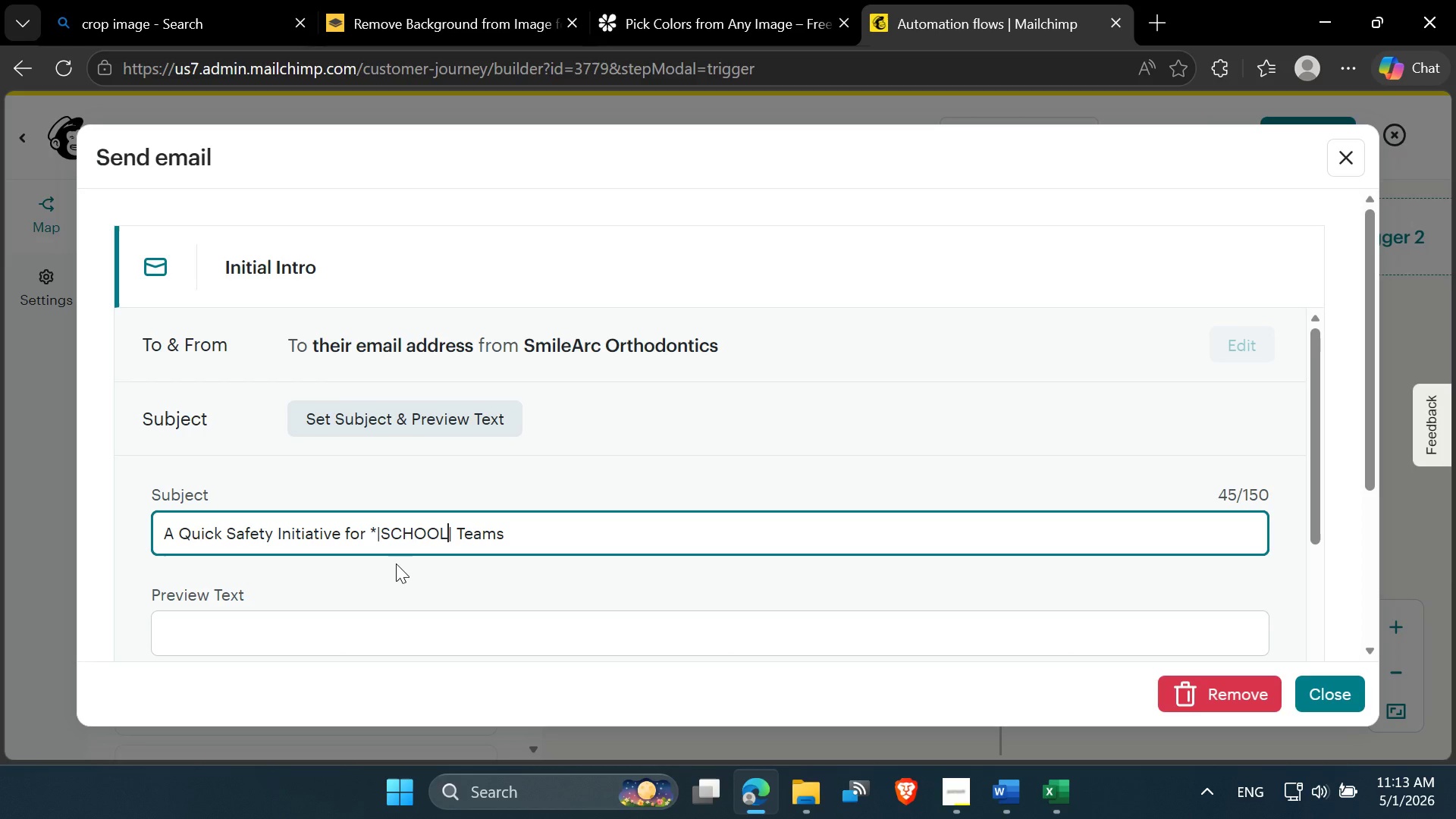 
key(ArrowRight)
 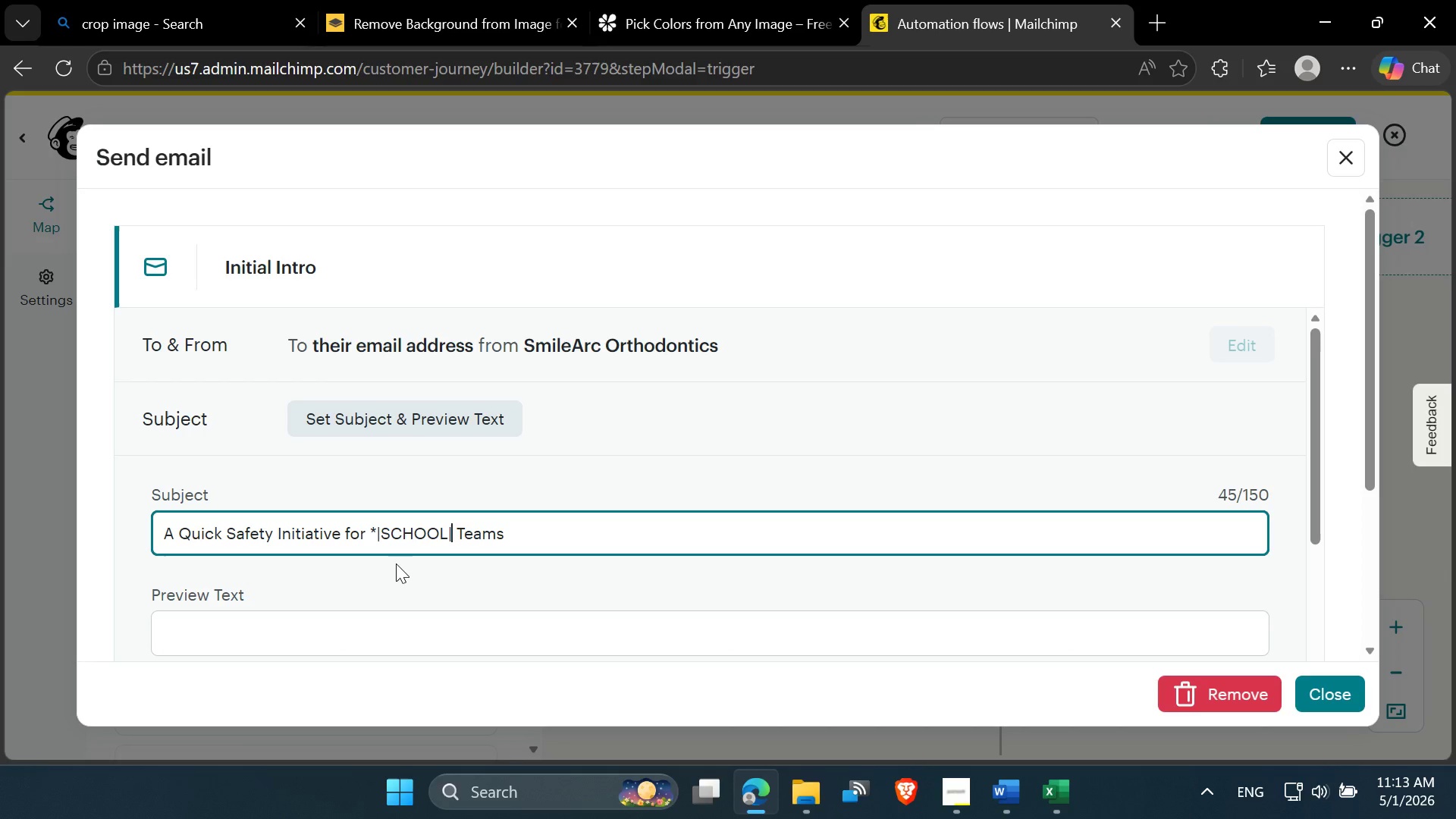 
key(Backspace)
 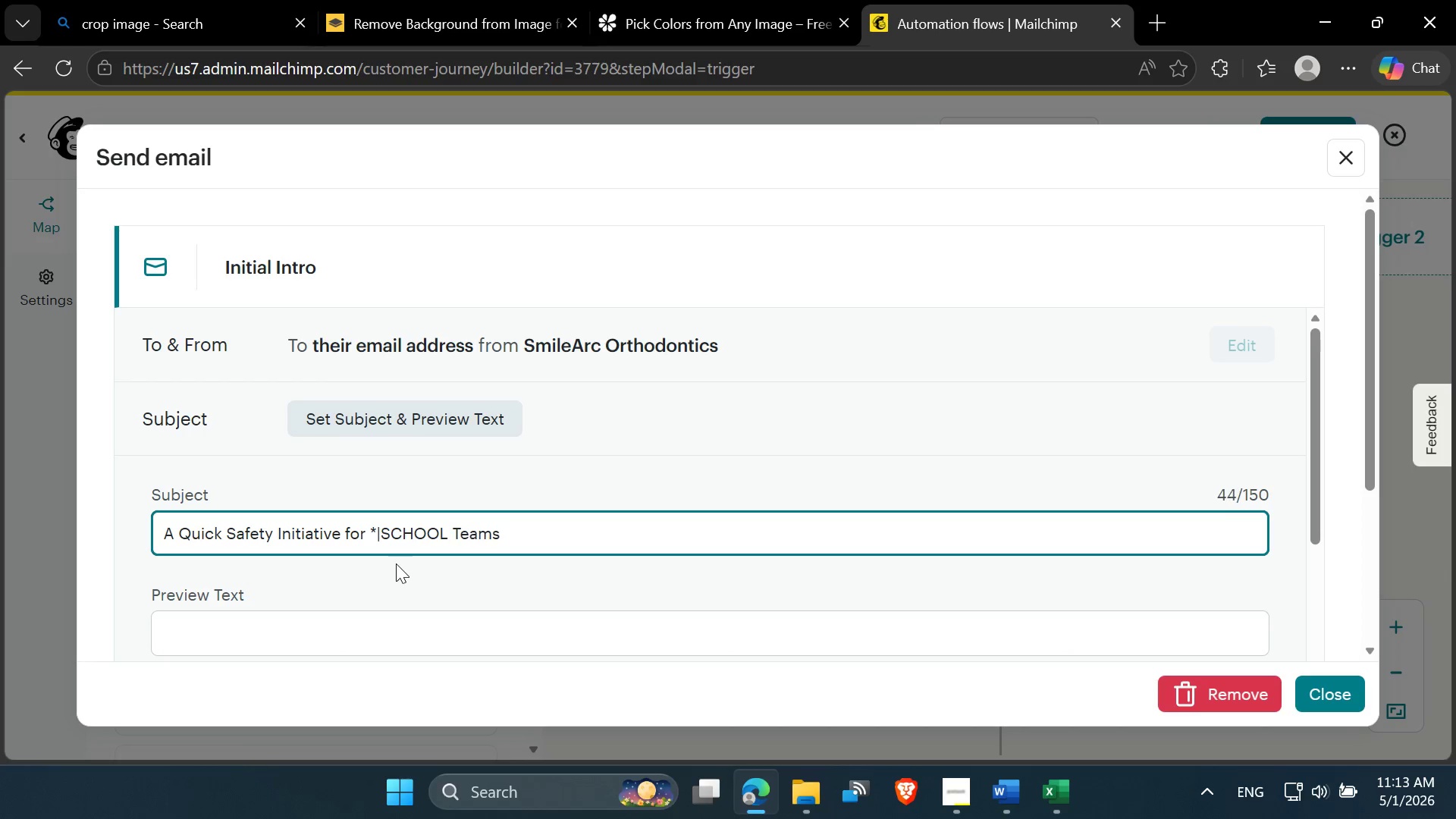 
key(Shift+Backslash)
 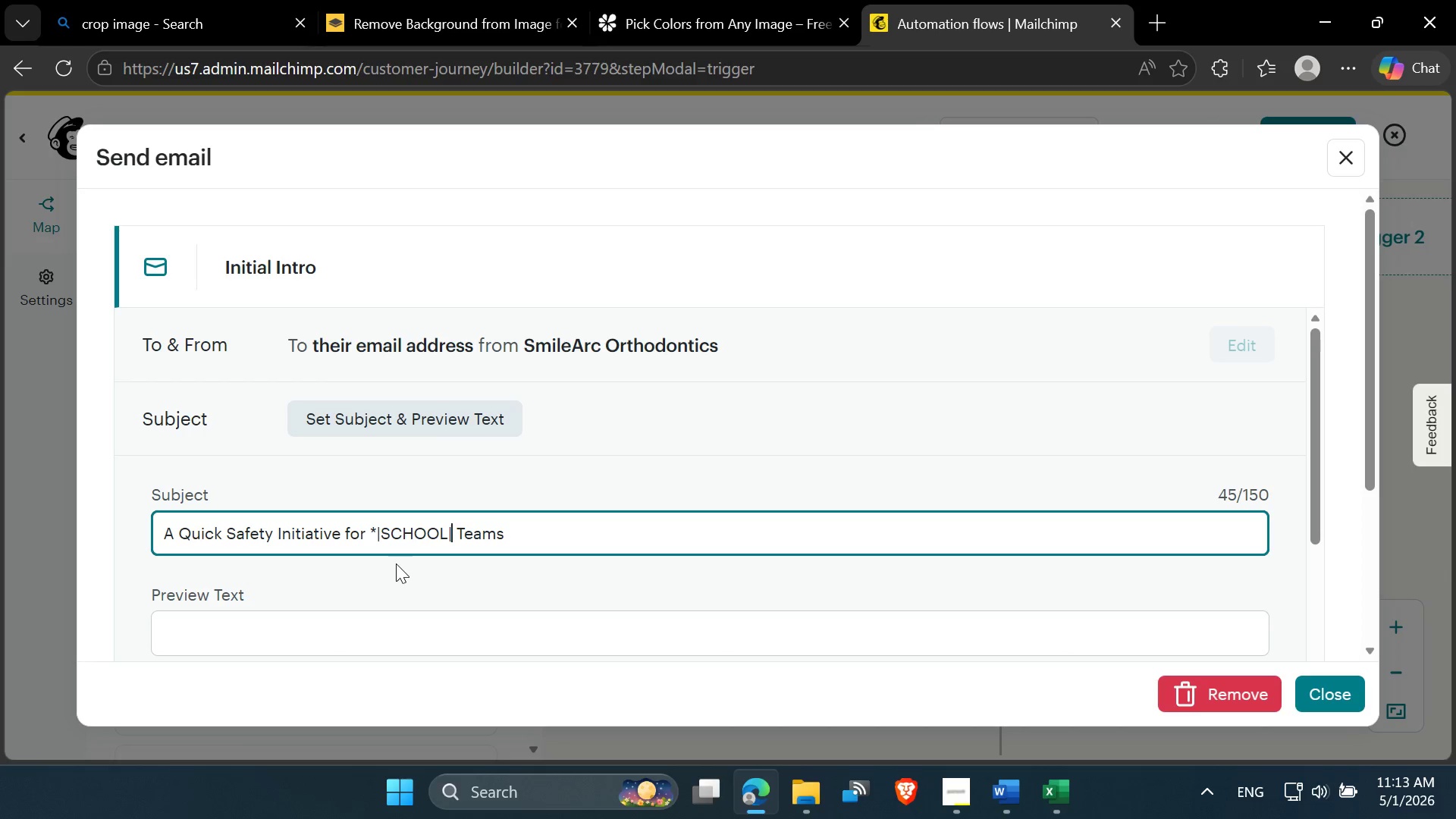 
key(Shift+8)
 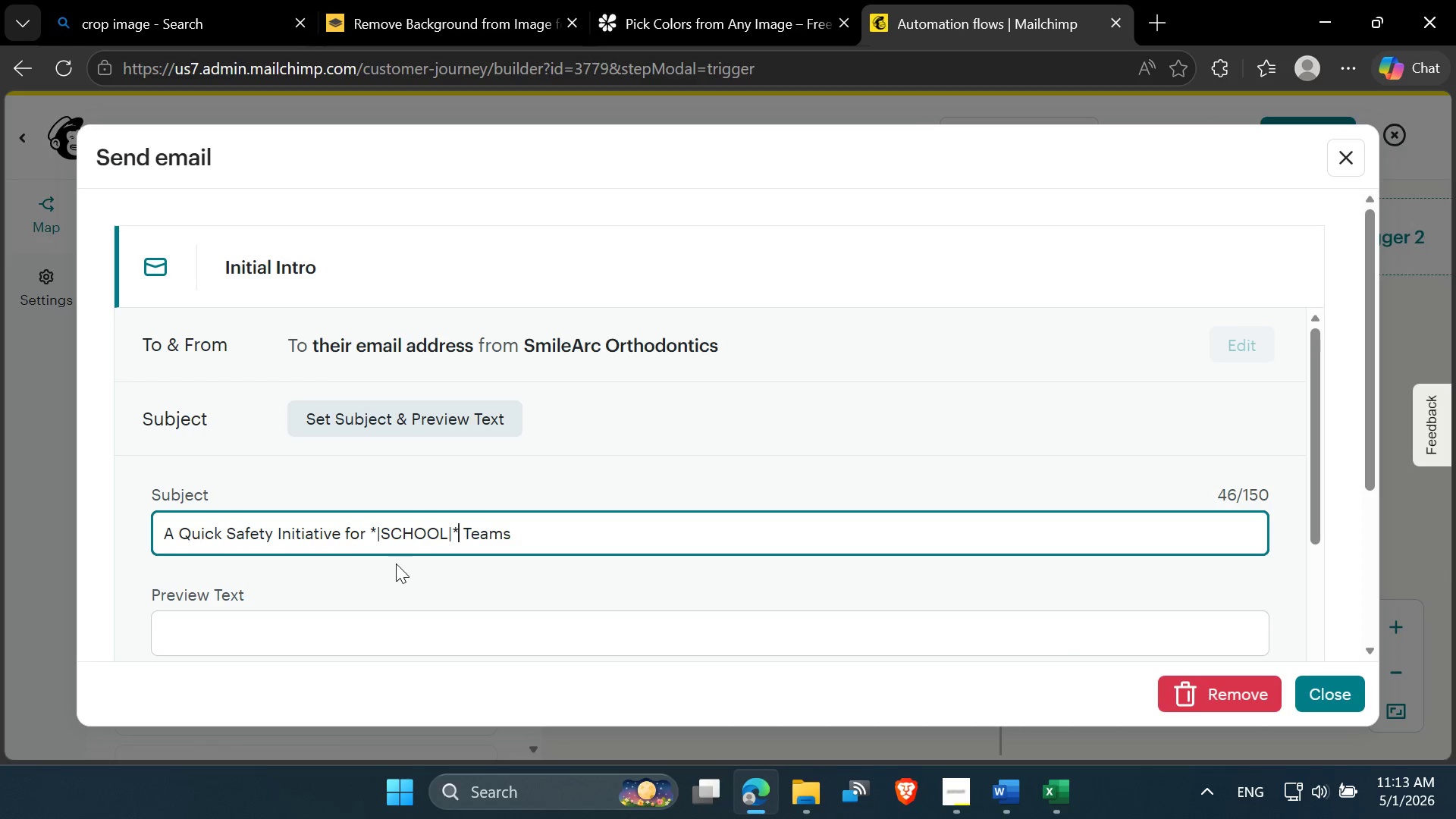 
scroll: coordinate [407, 562], scroll_direction: down, amount: 2.0
 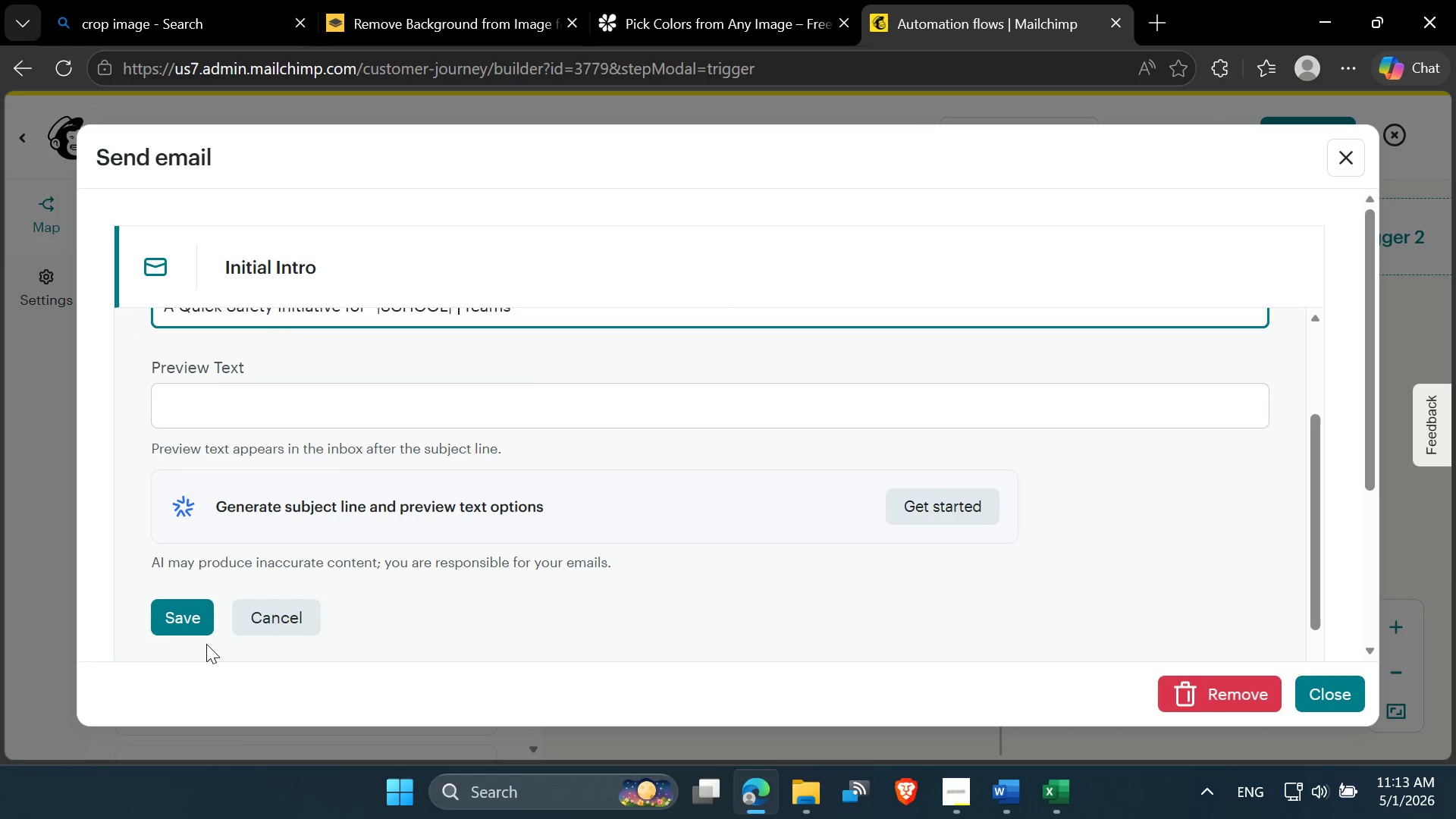 
left_click([182, 615])
 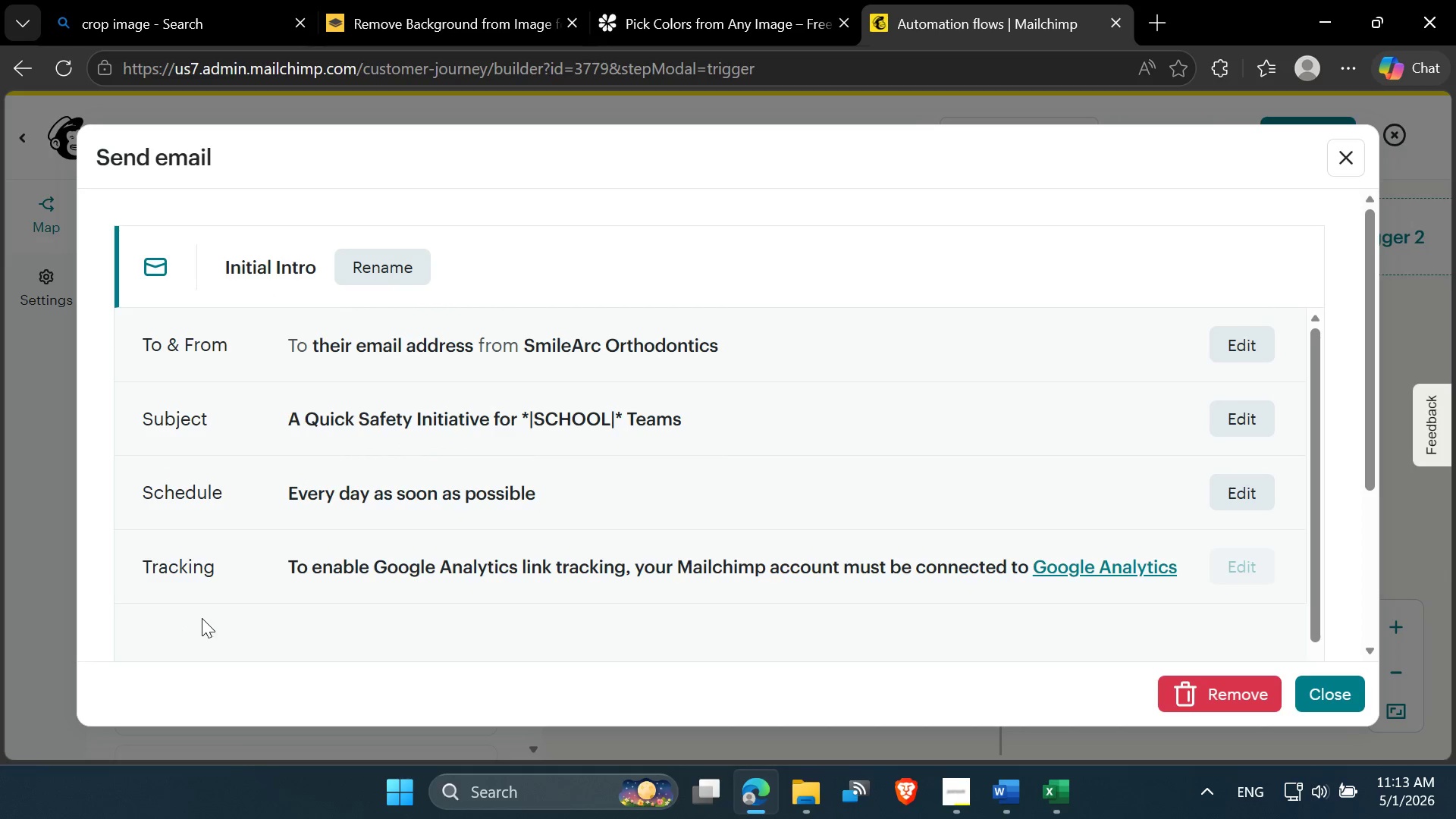 
scroll: coordinate [545, 537], scroll_direction: down, amount: 5.0
 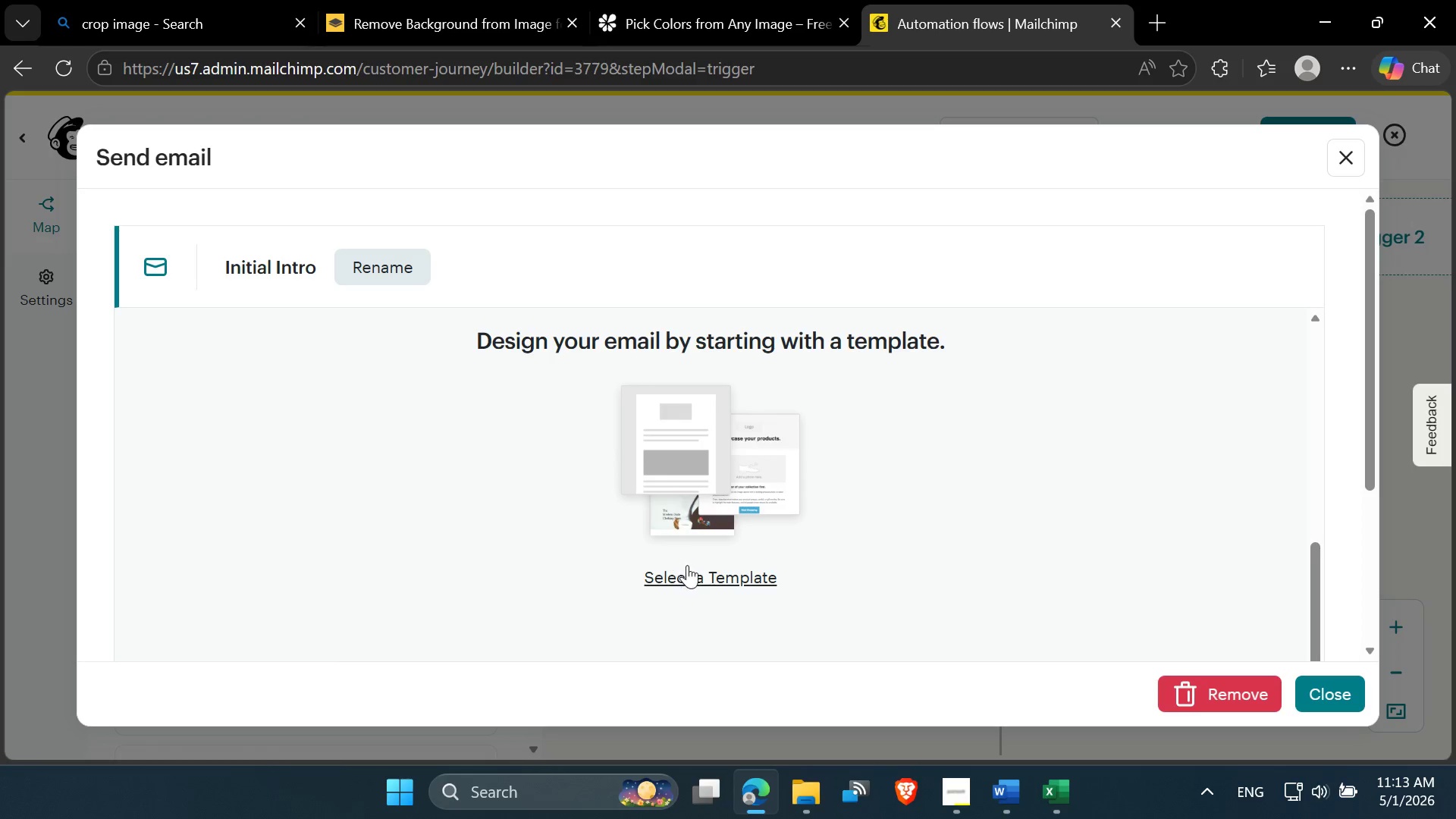 
left_click([687, 565])
 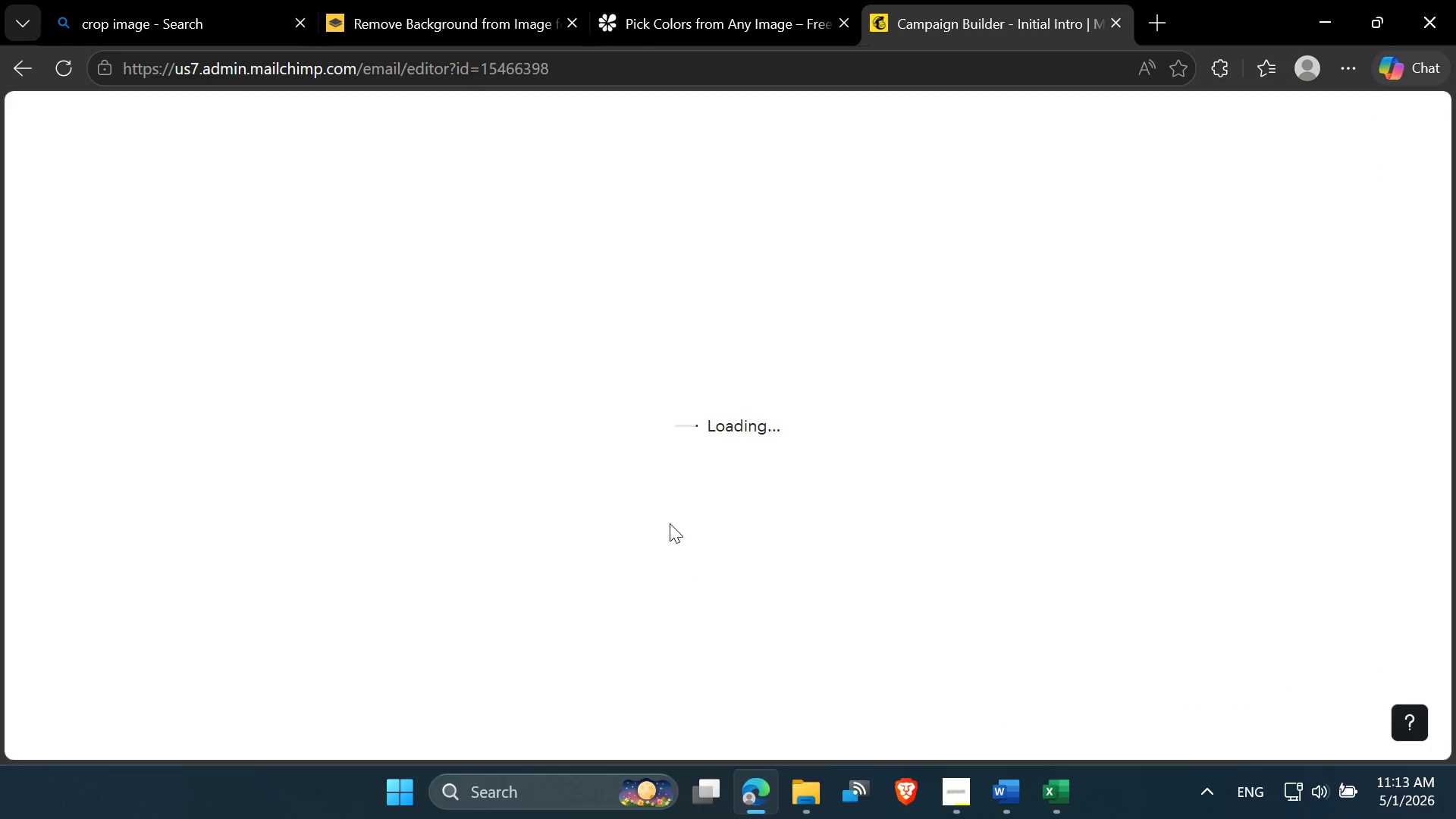 
wait(10.62)
 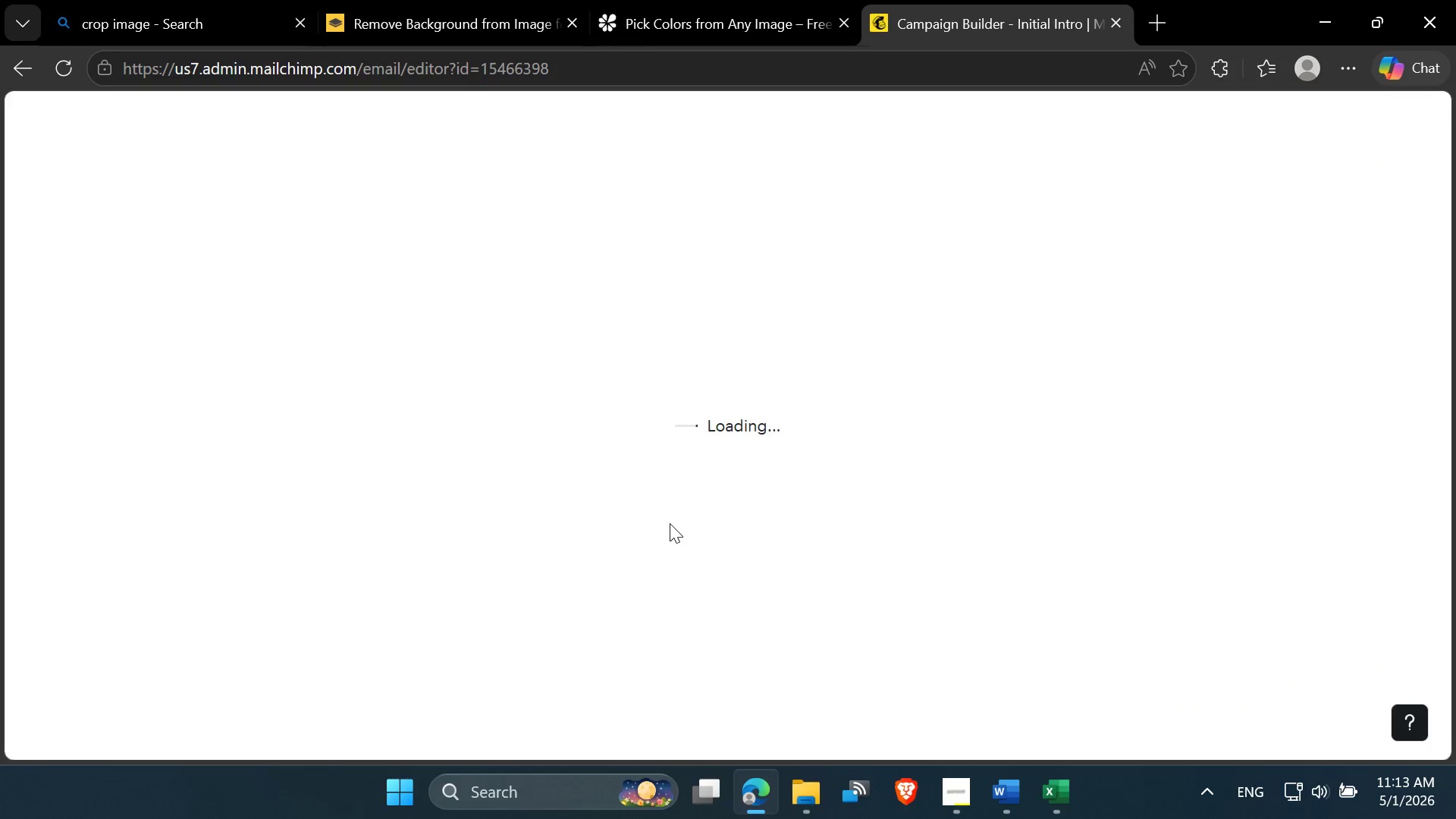 
left_click([524, 435])
 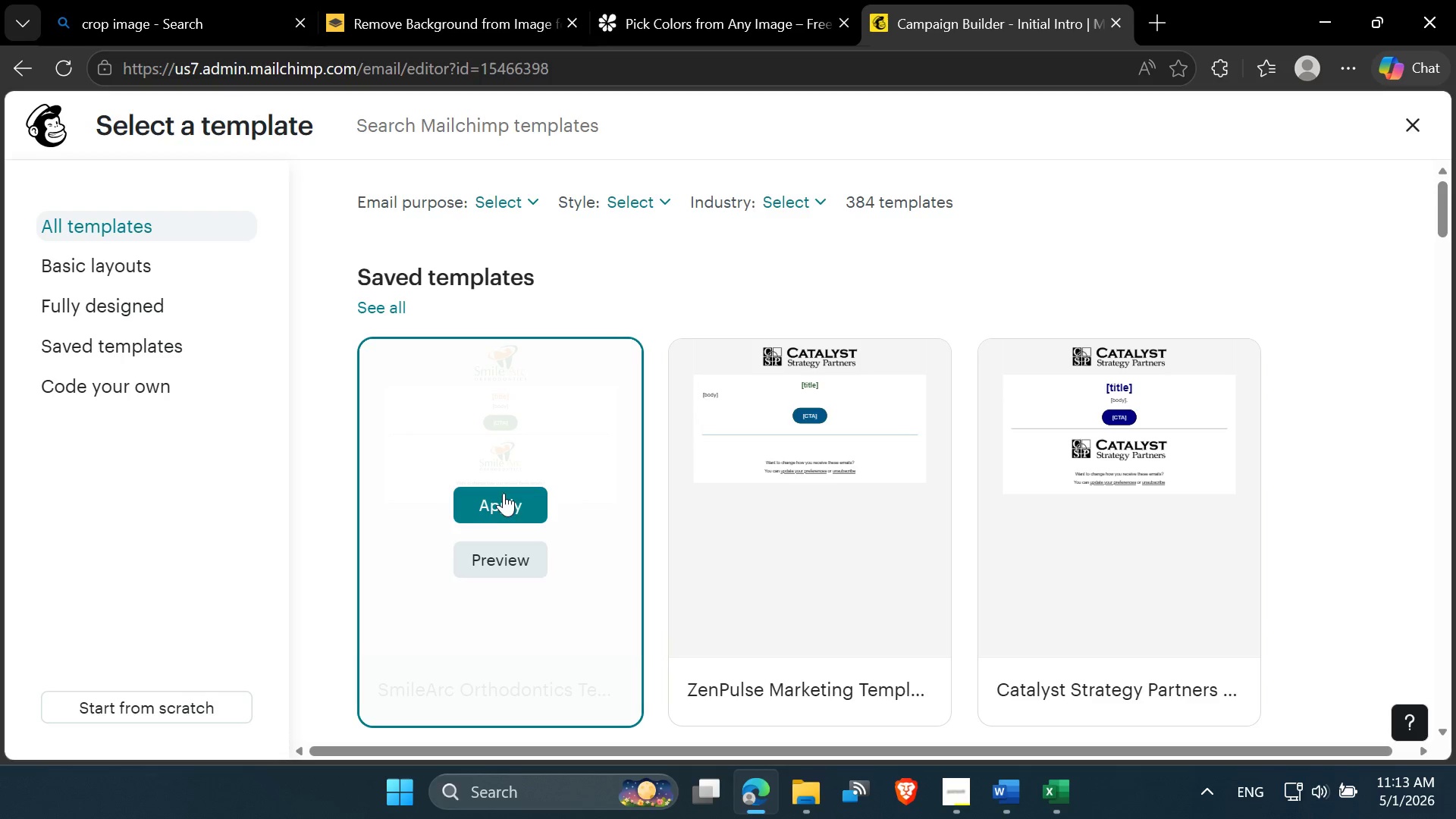 
left_click([501, 503])
 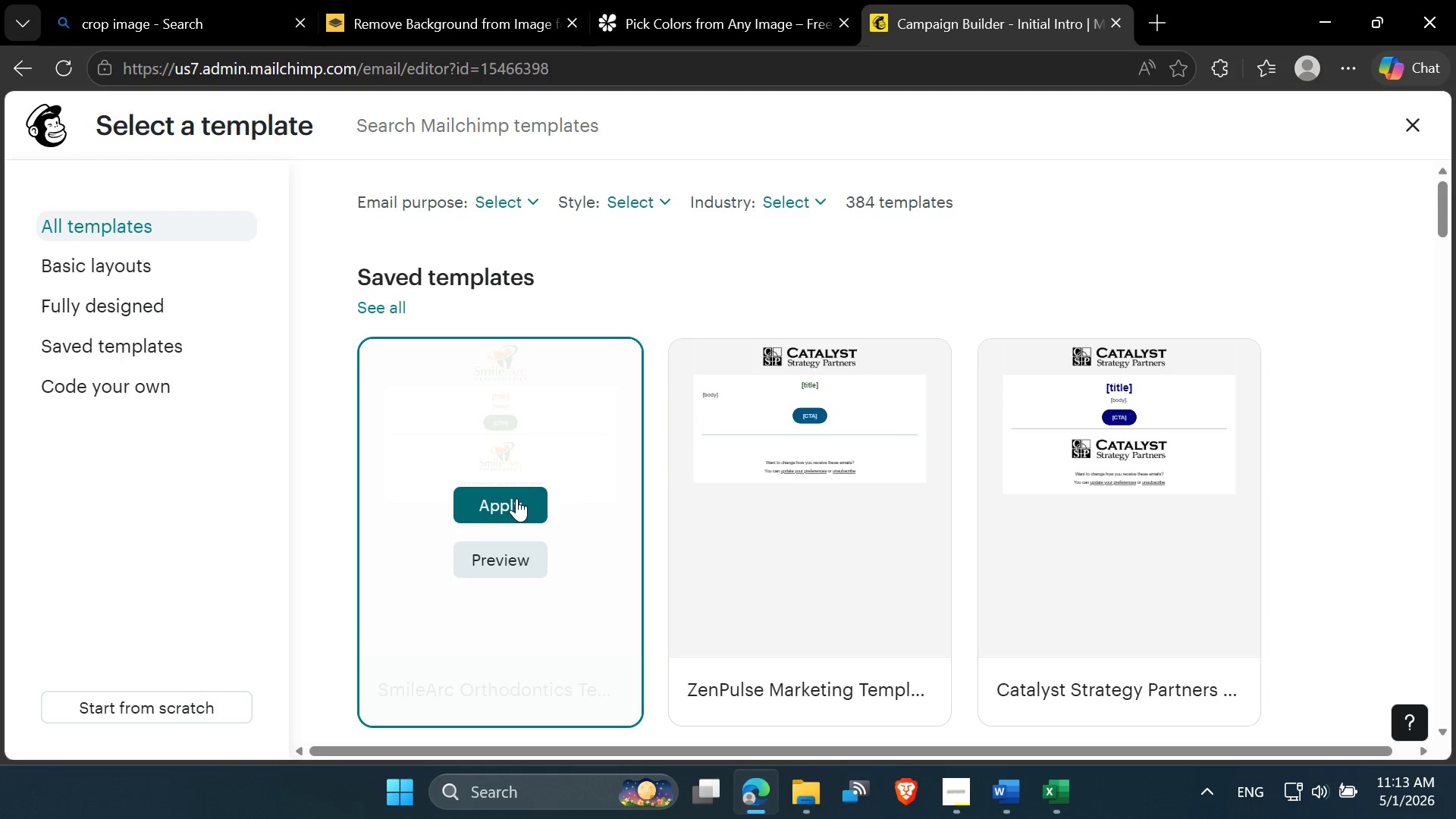 
left_click([516, 498])
 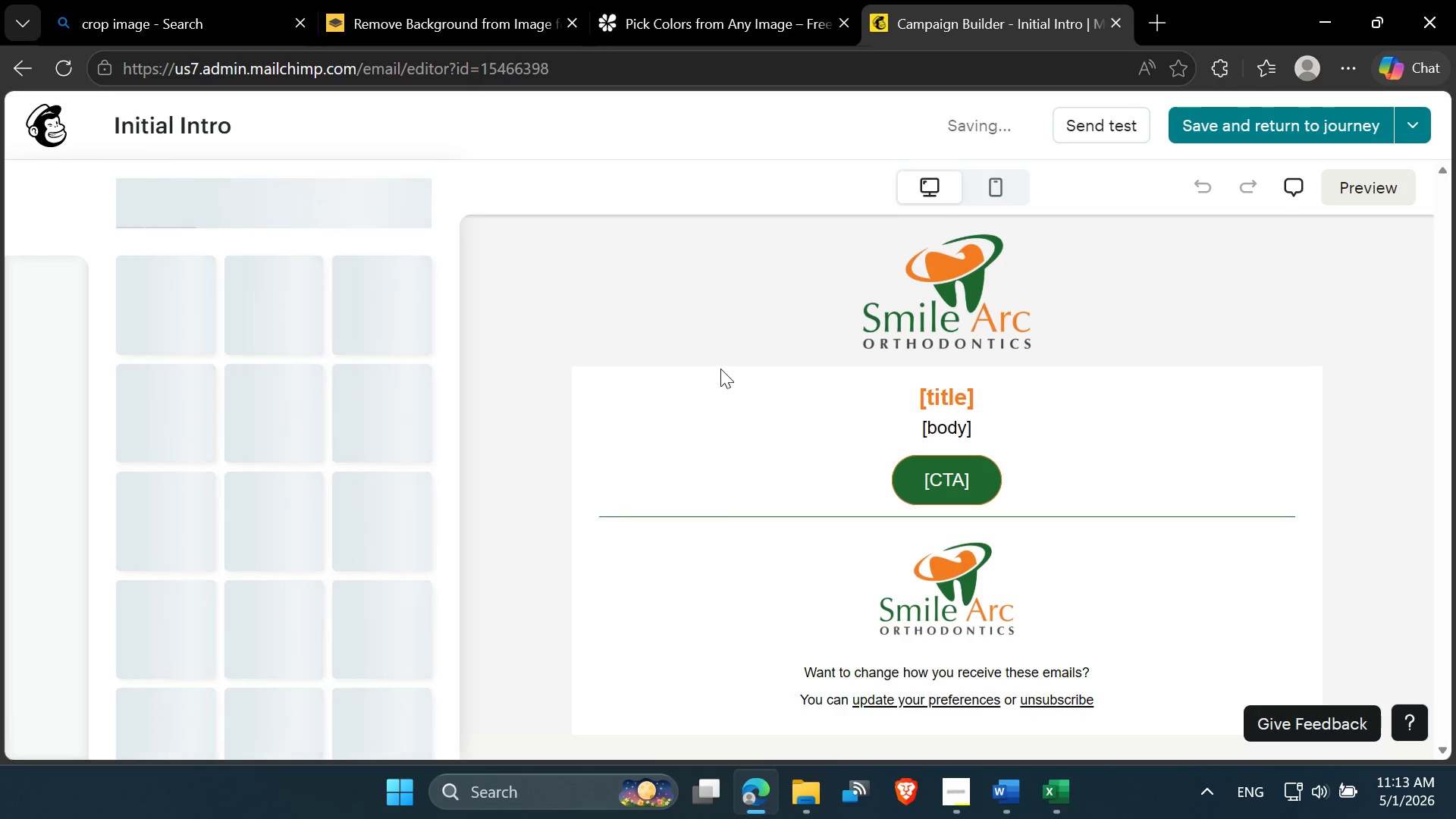 
scroll: coordinate [832, 532], scroll_direction: up, amount: 2.0
 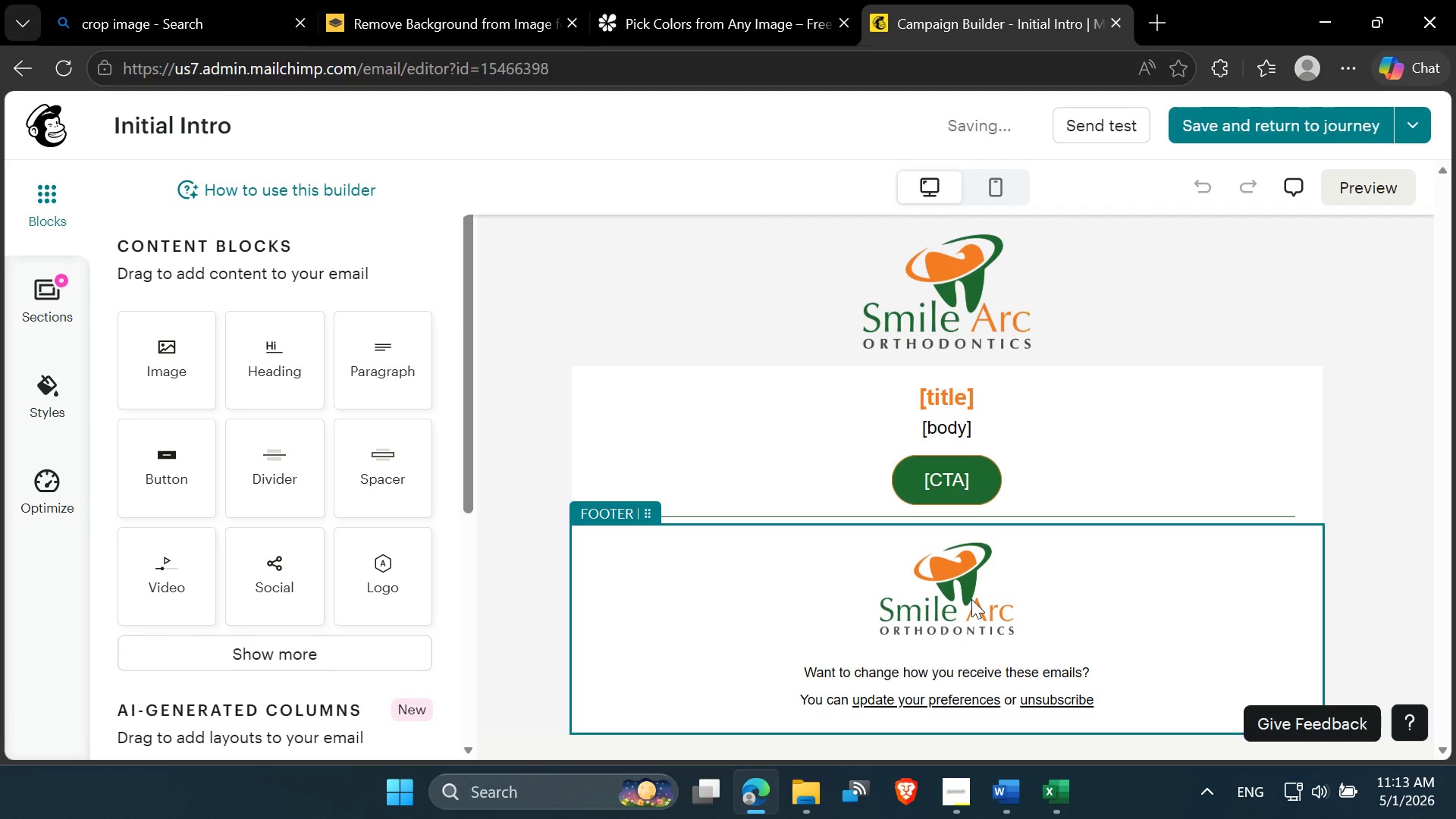 
wait(5.68)
 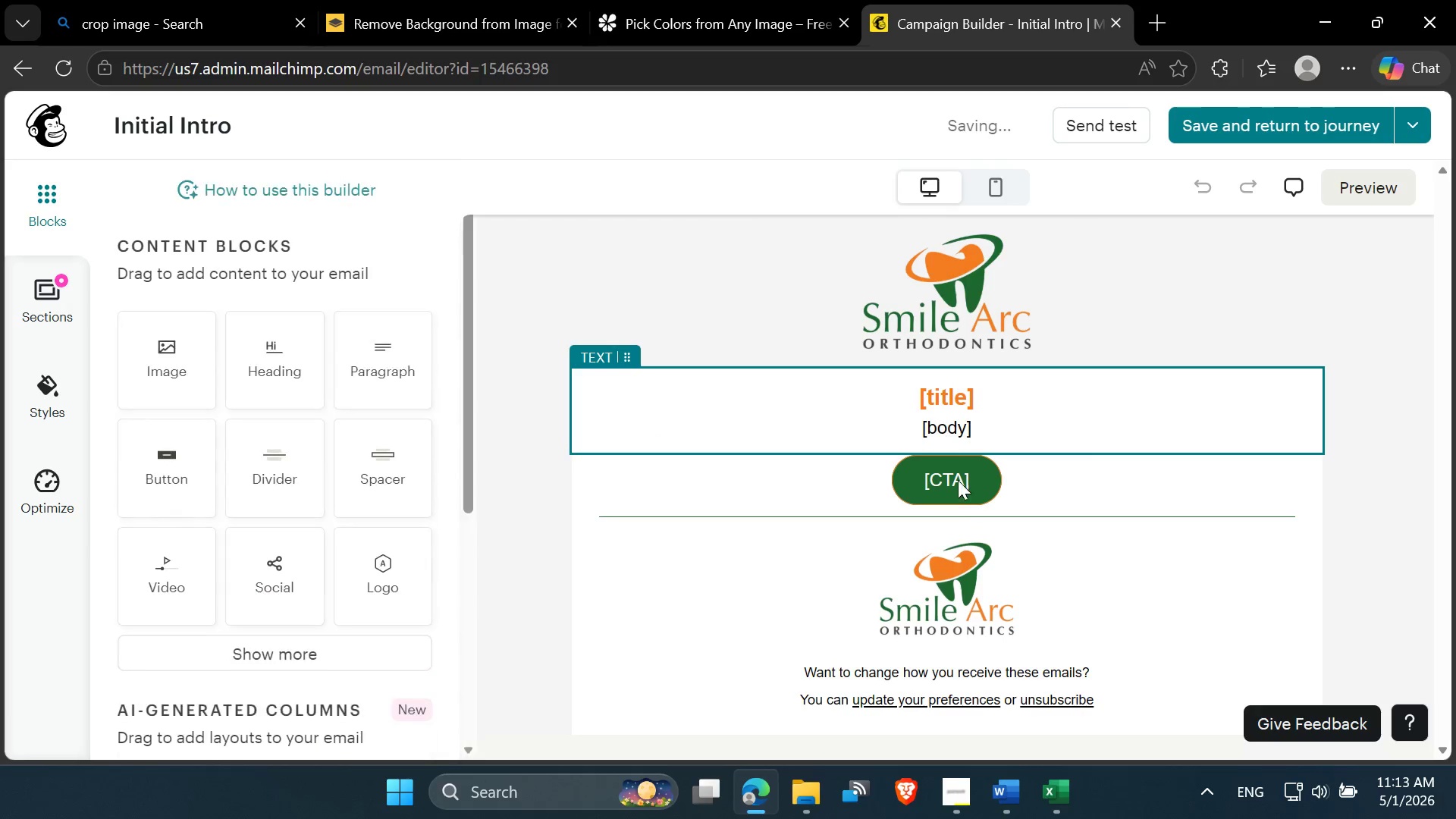 
left_click([971, 599])
 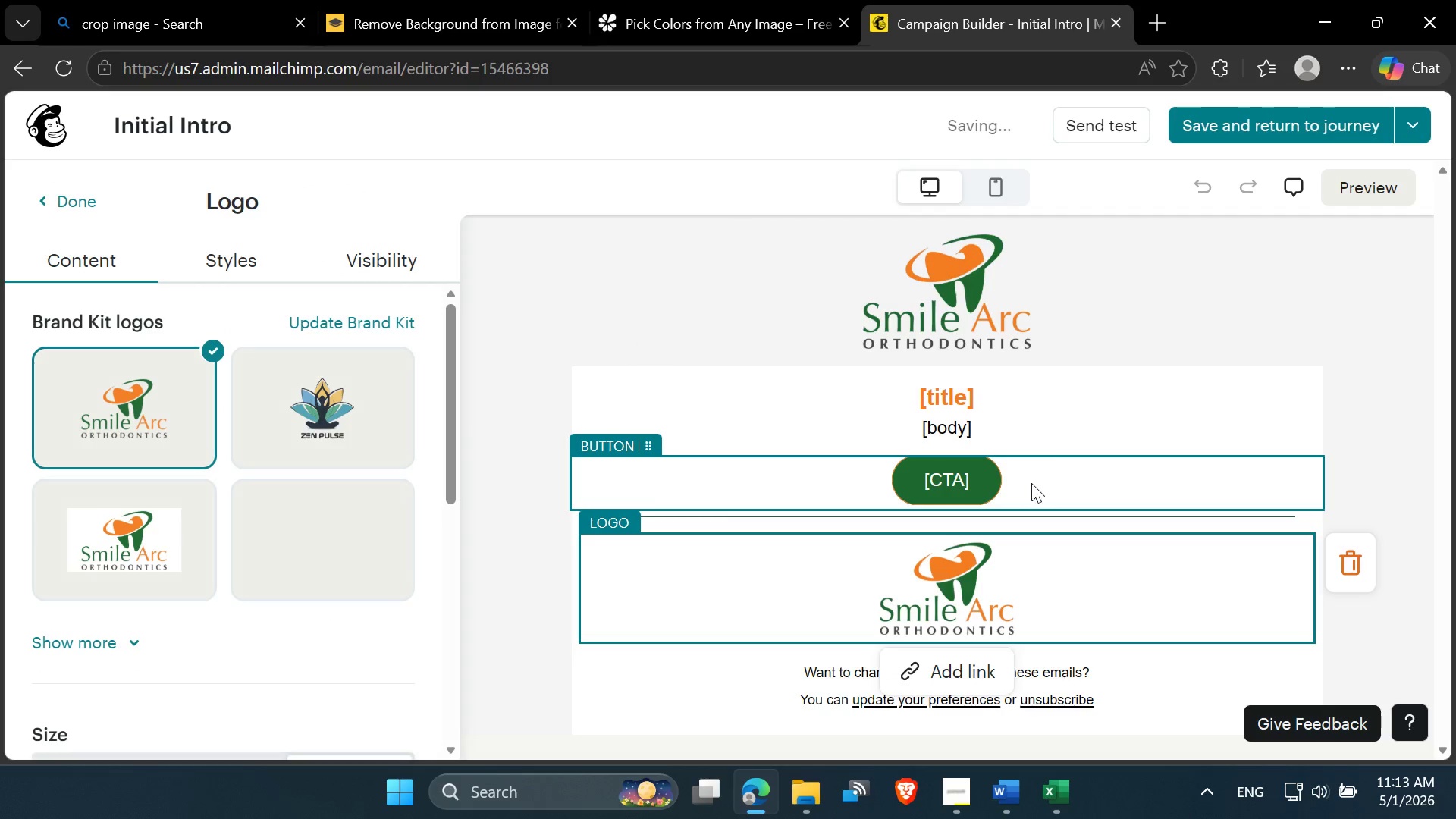 
left_click([1043, 412])
 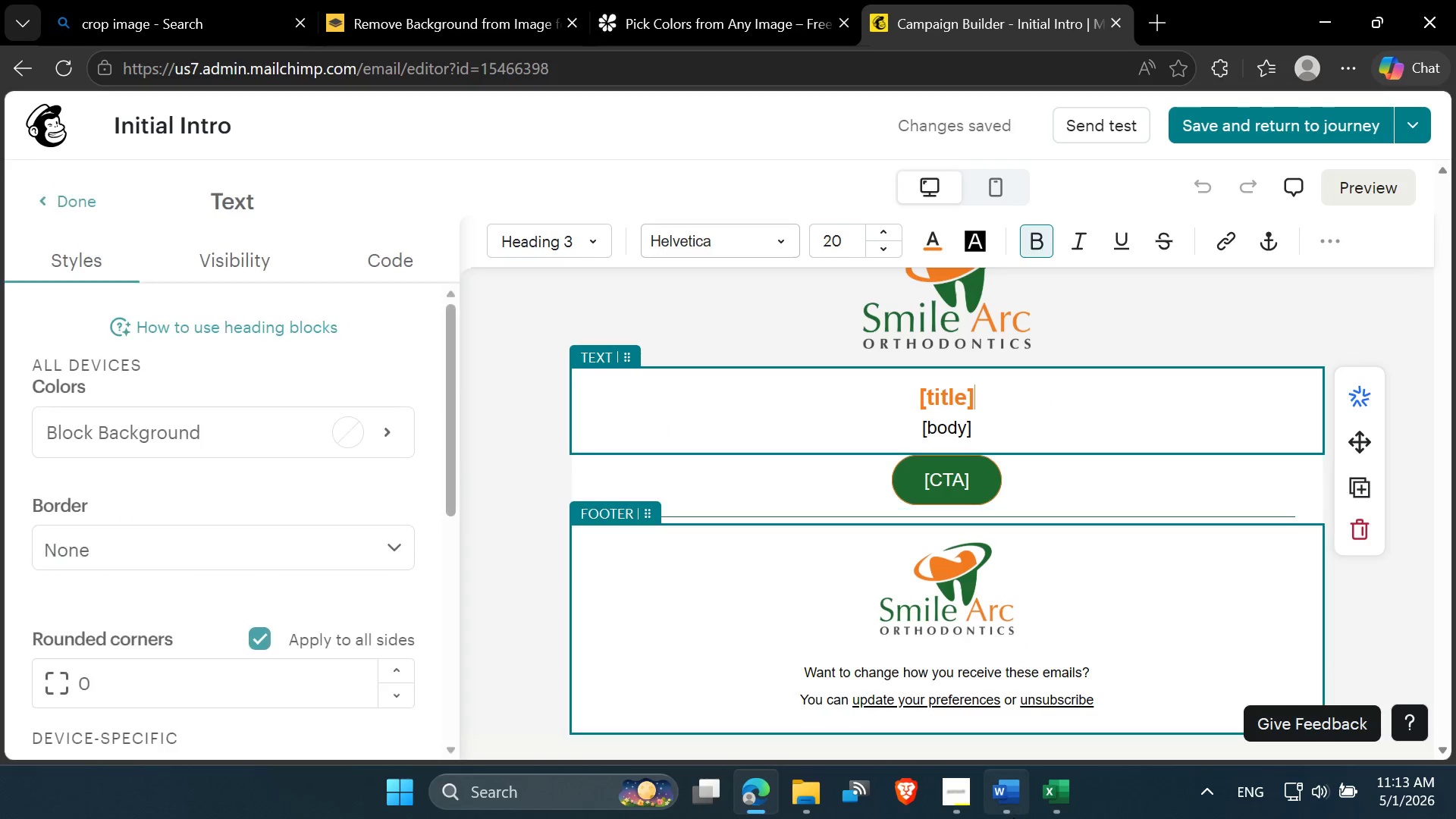 
left_click([1003, 809])
 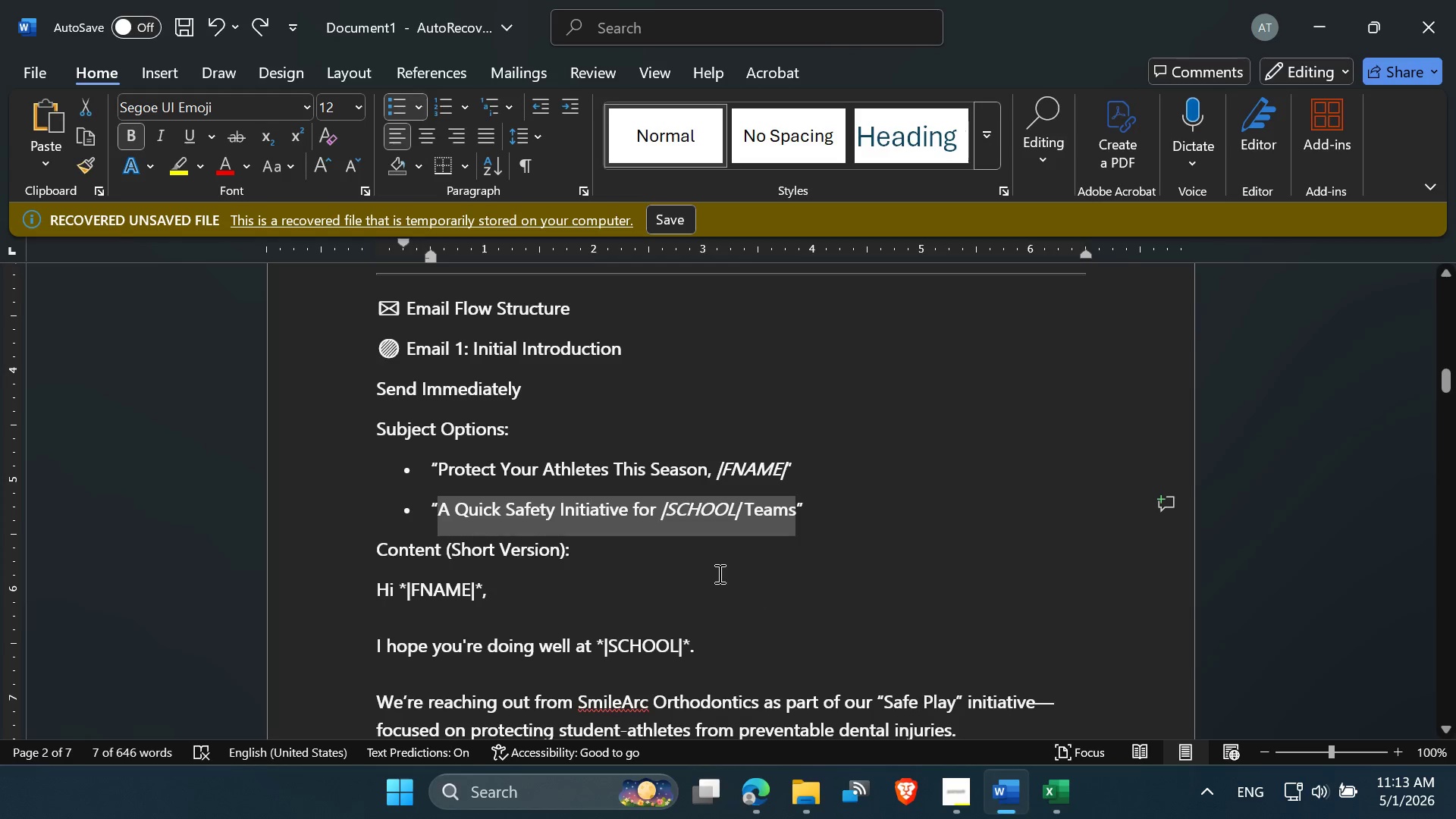 
left_click([619, 569])
 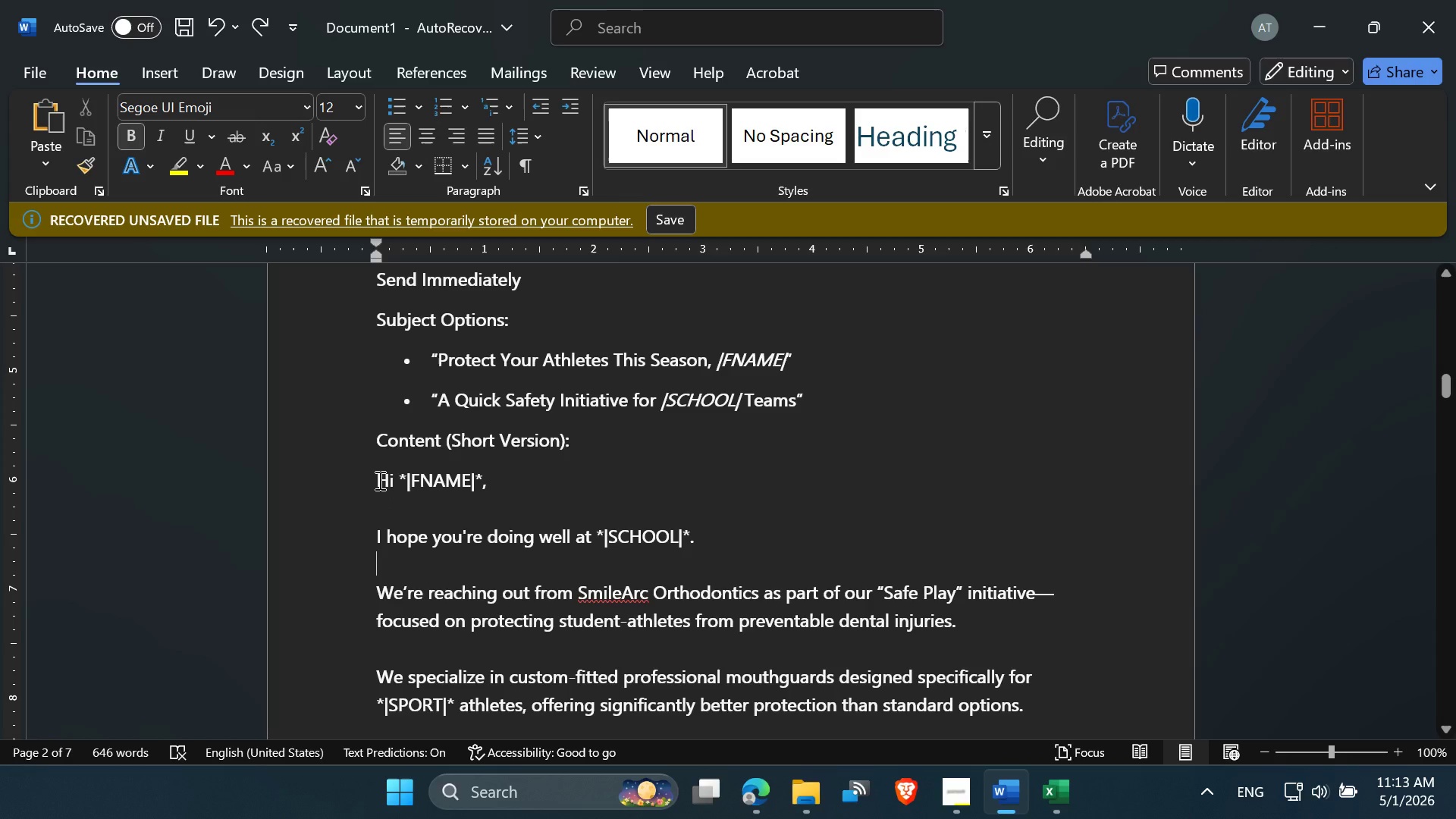 
scroll: coordinate [712, 565], scroll_direction: down, amount: 2.0
 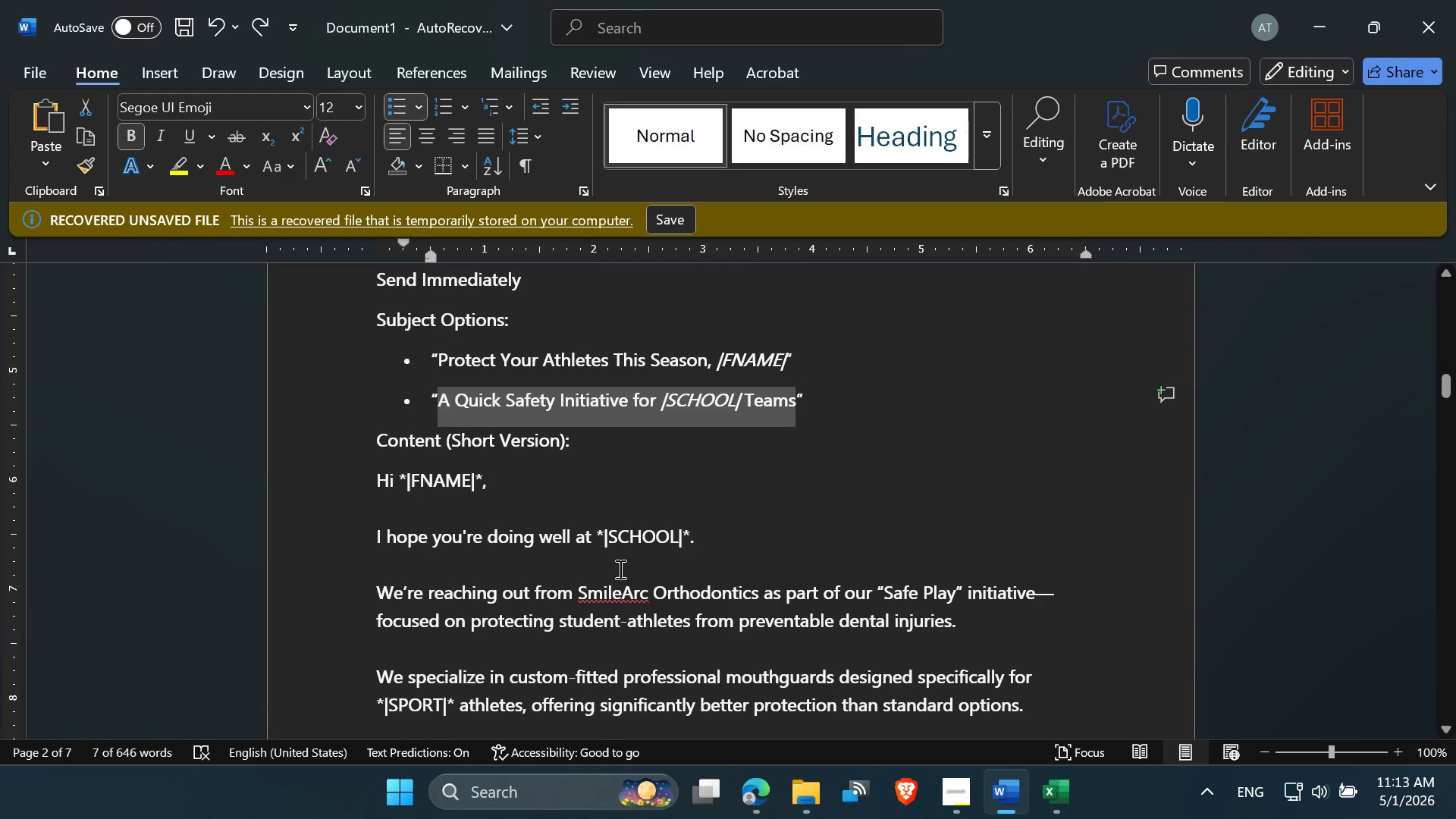 
left_click_drag(start_coordinate=[377, 478], to_coordinate=[1050, 325])
 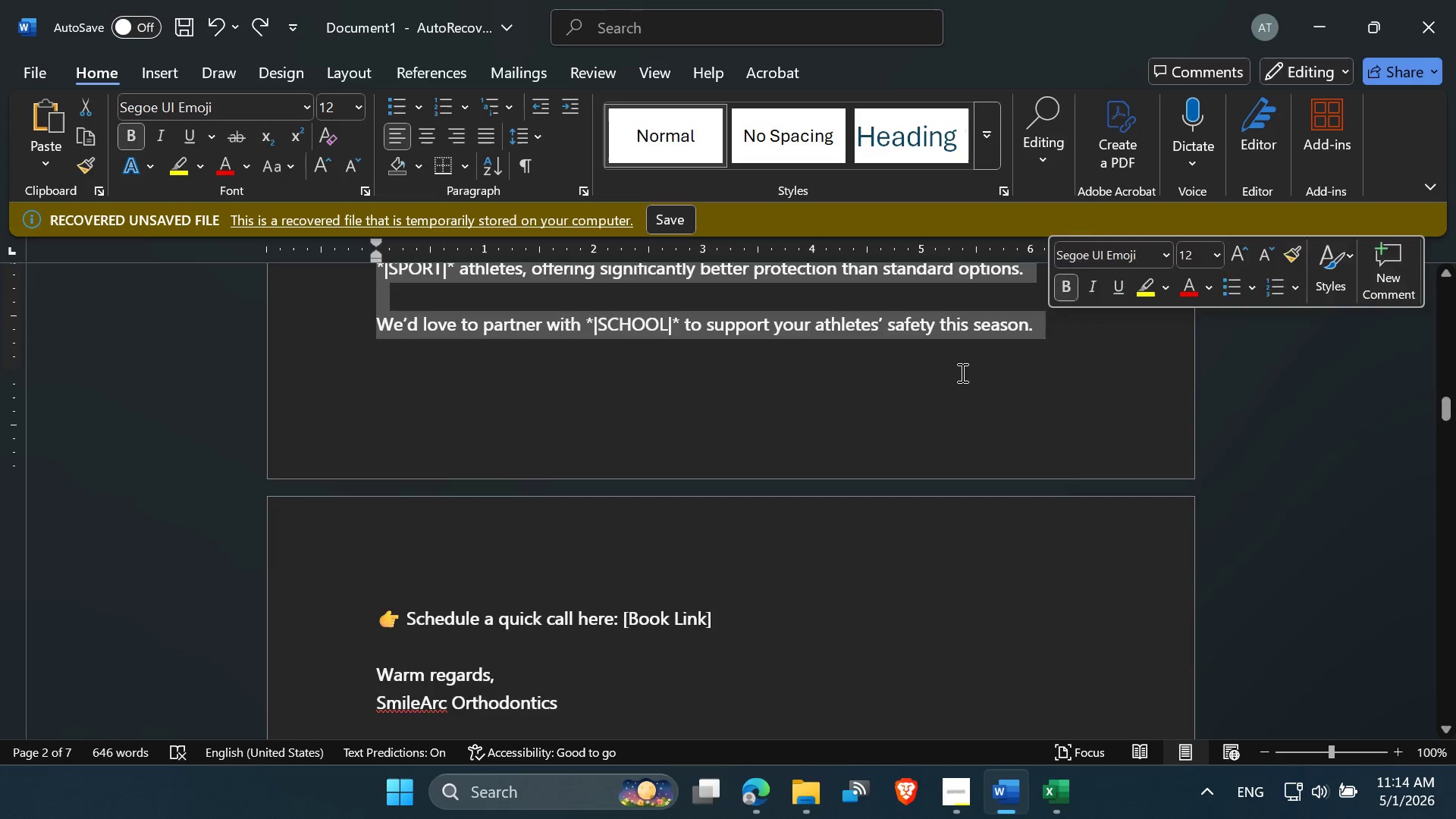 
scroll: coordinate [635, 407], scroll_direction: up, amount: 7.0
 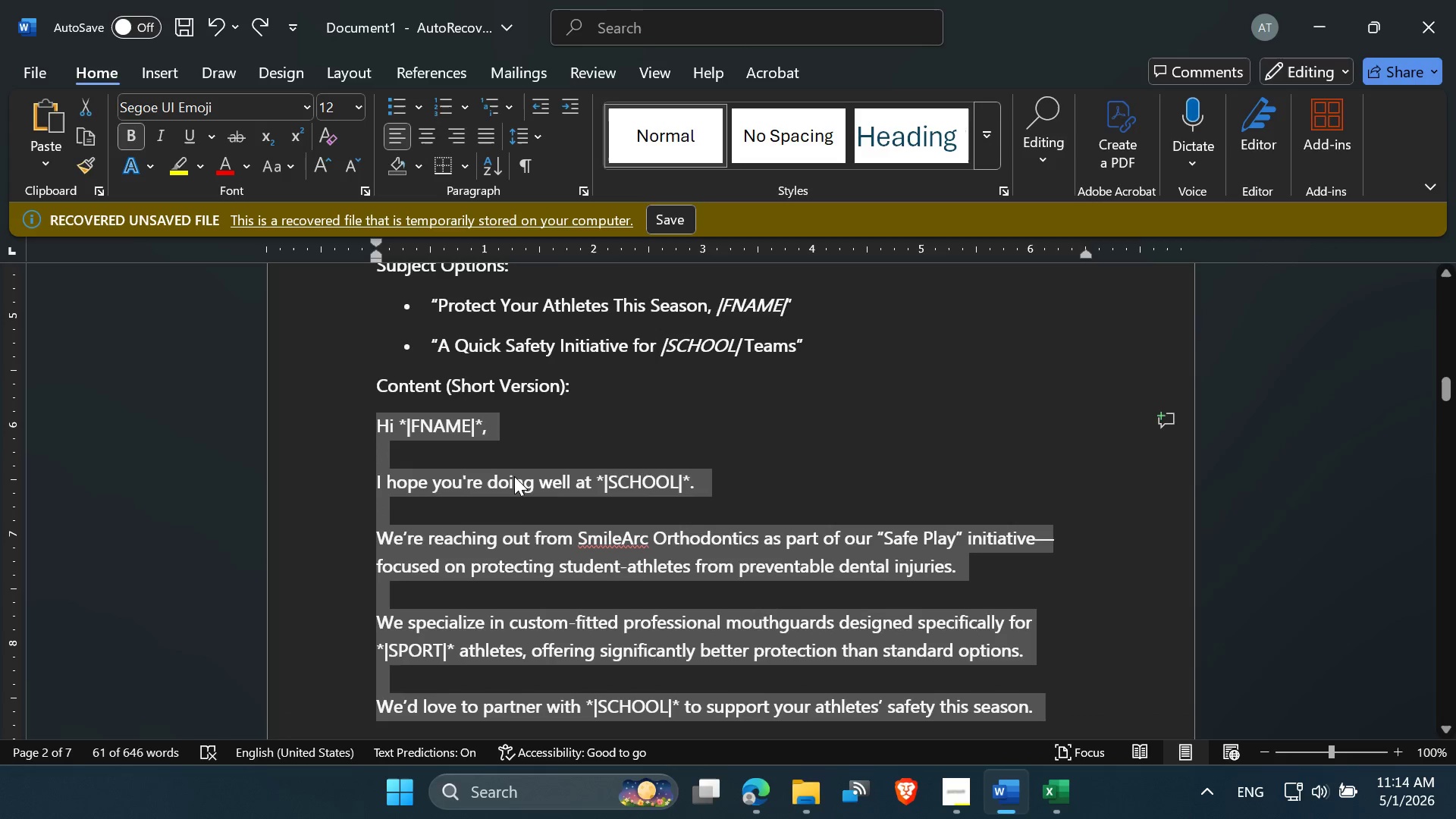 
right_click([514, 476])
 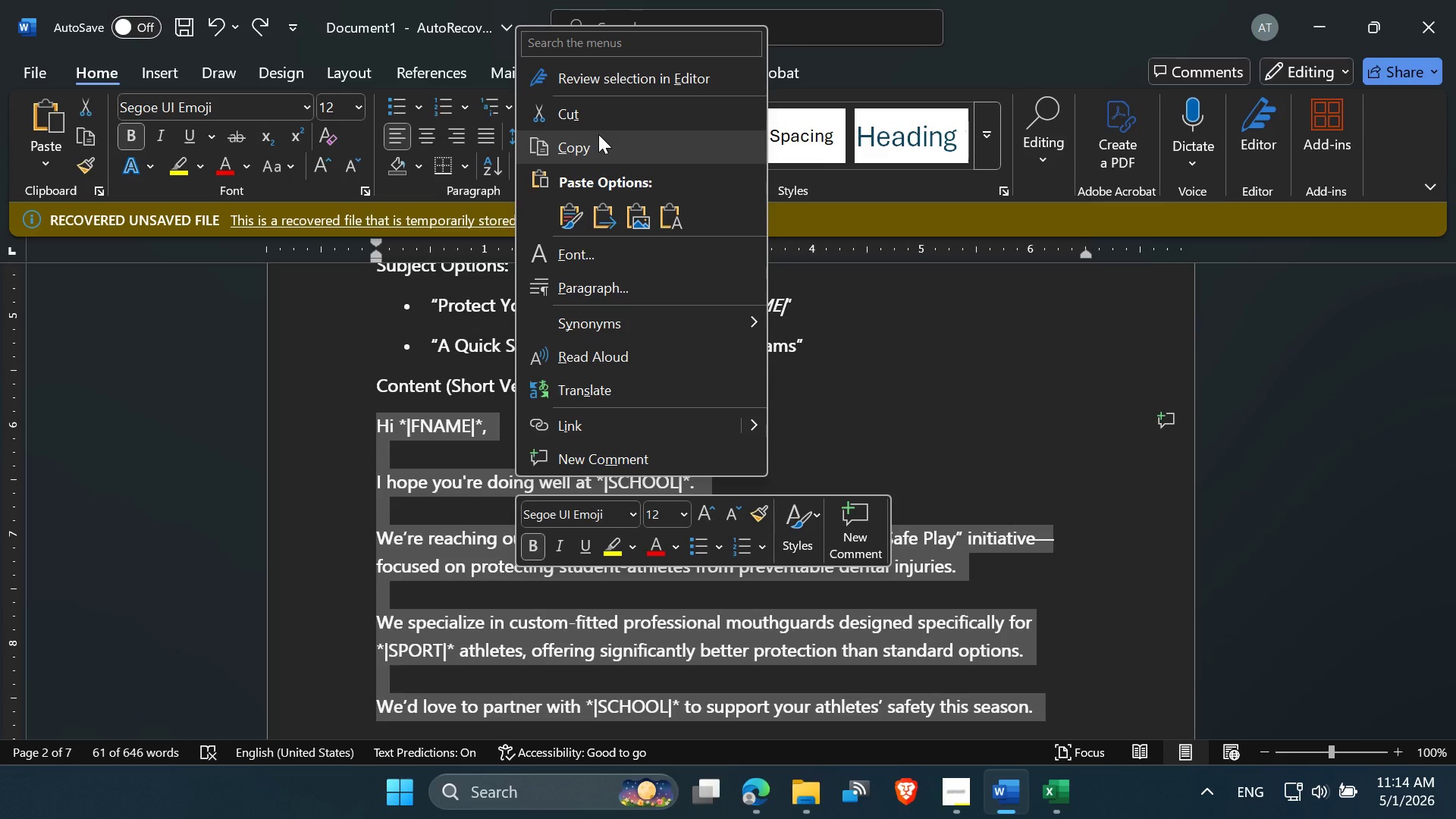 
left_click([598, 134])
 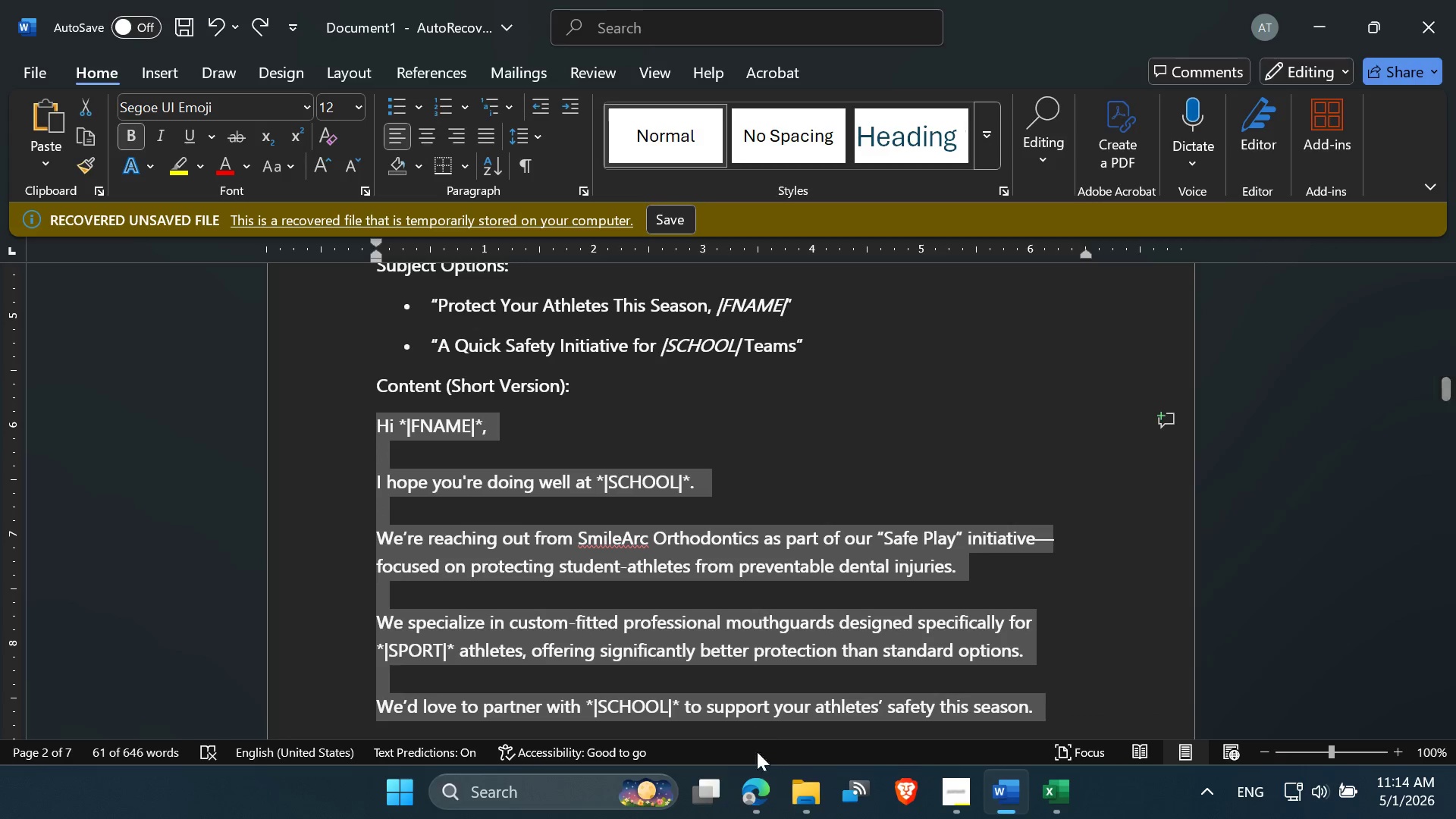 
left_click([749, 798])
 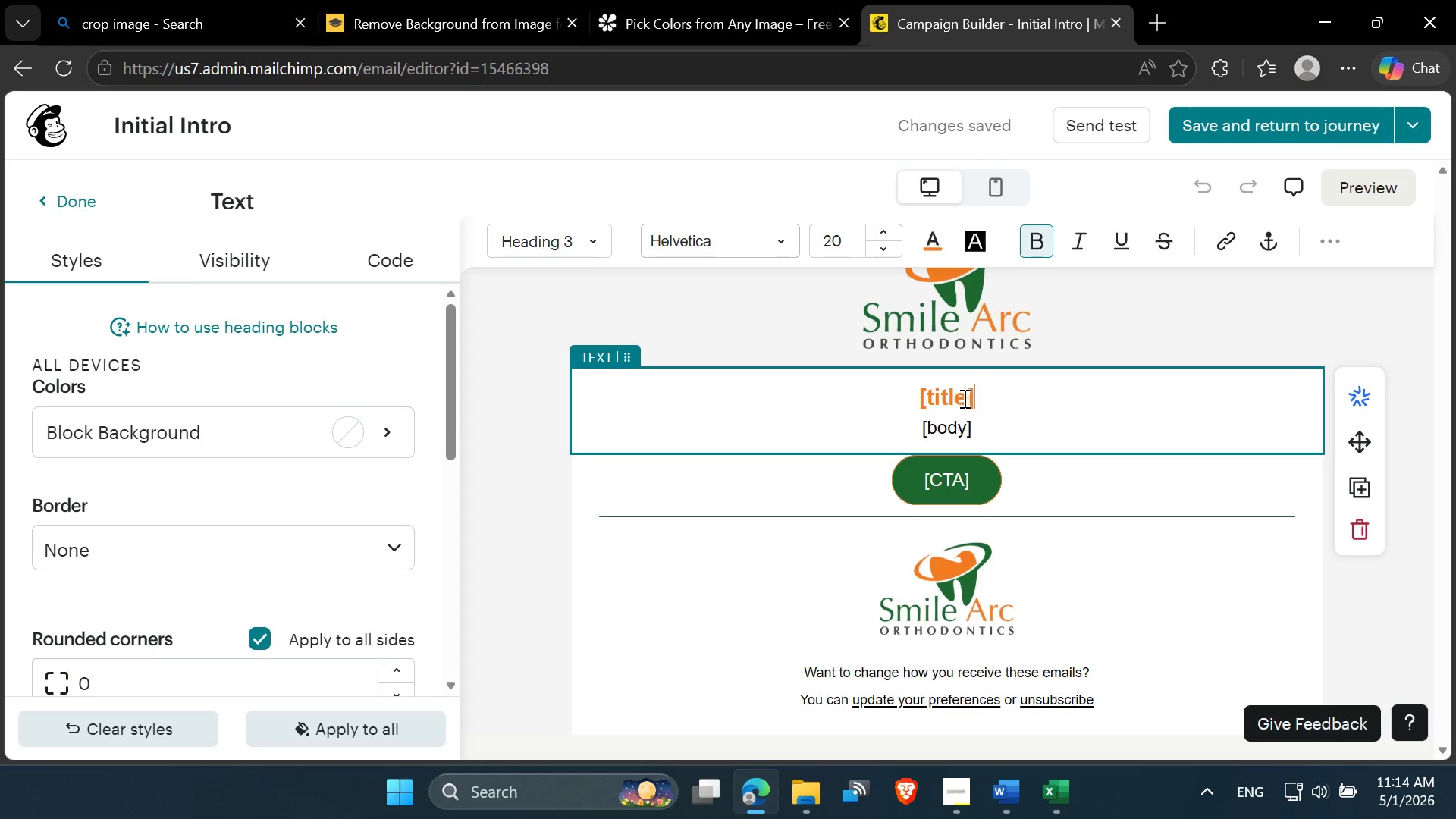 
left_click_drag(start_coordinate=[978, 416], to_coordinate=[898, 404])
 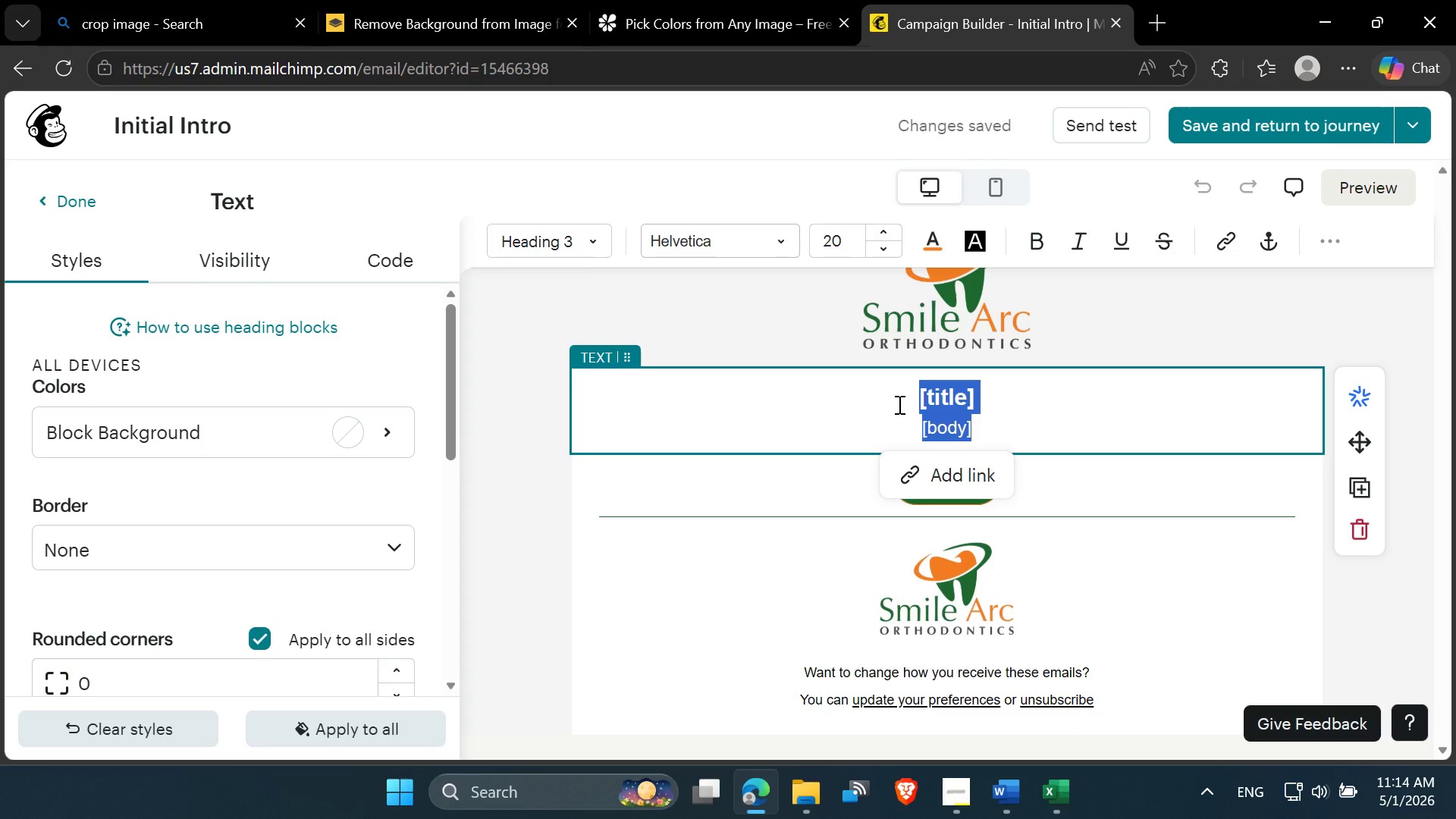 
key(Control+V)
 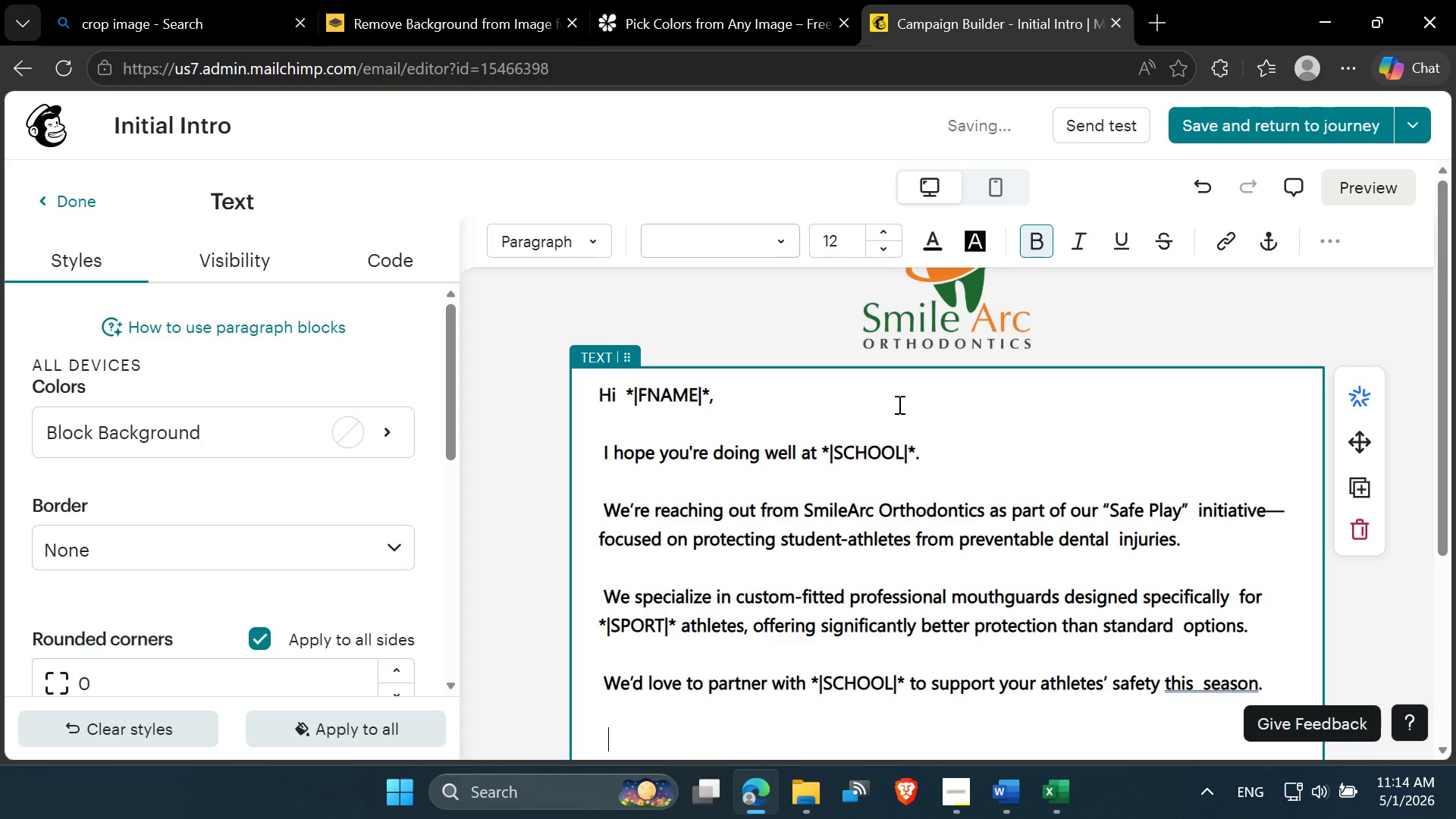 
key(Backspace)
 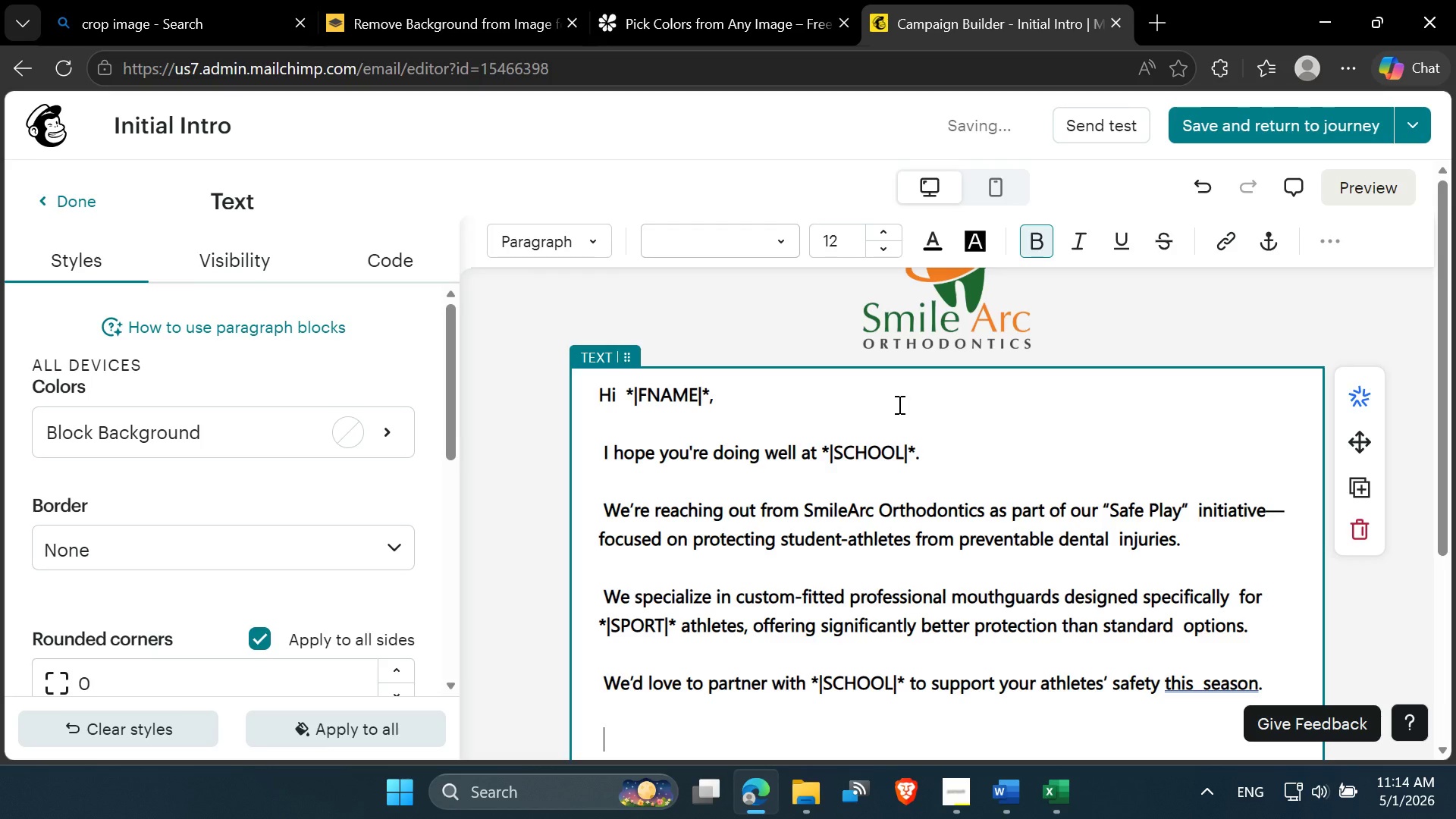 
key(Backspace)
 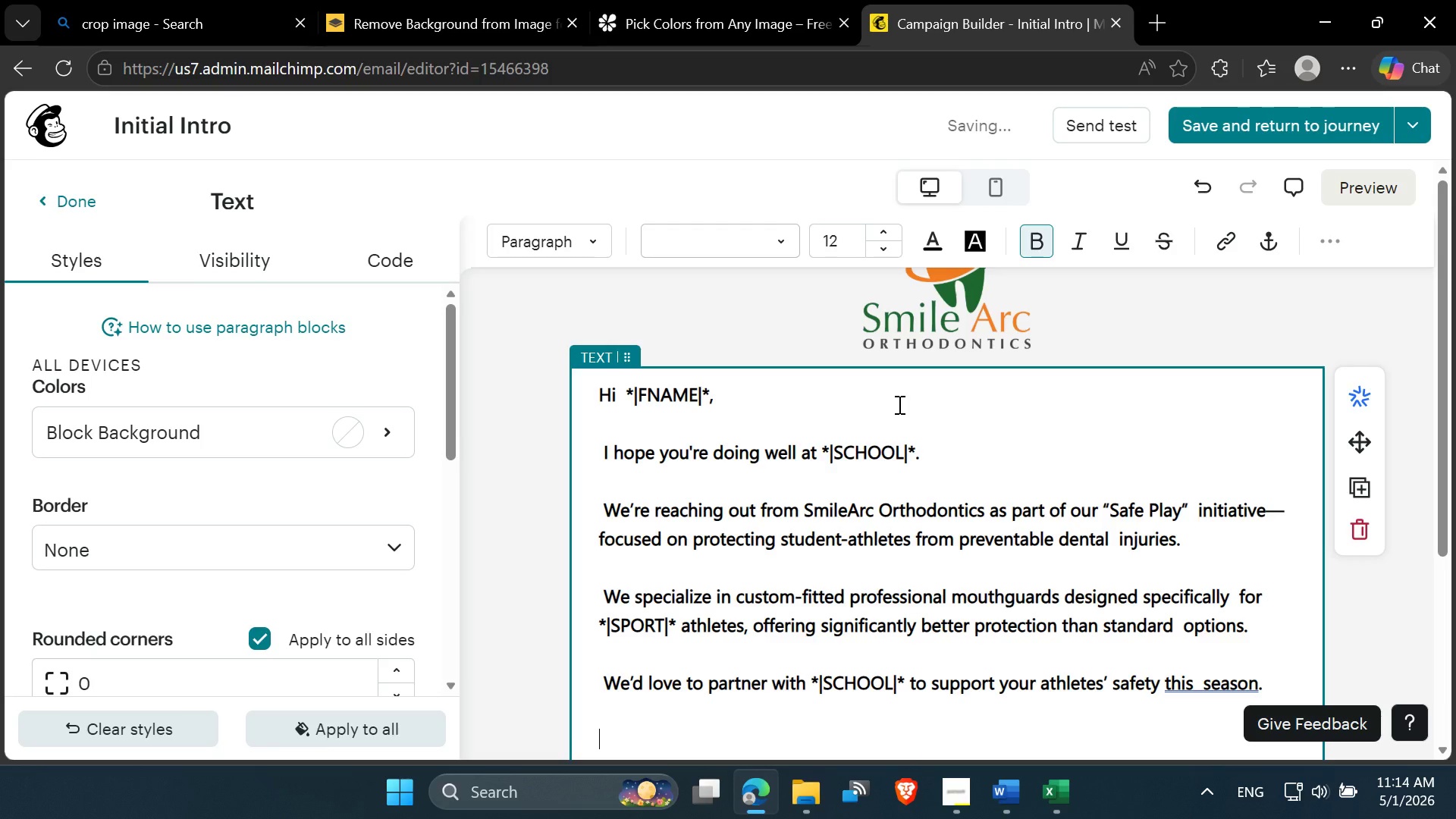 
key(Backspace)
 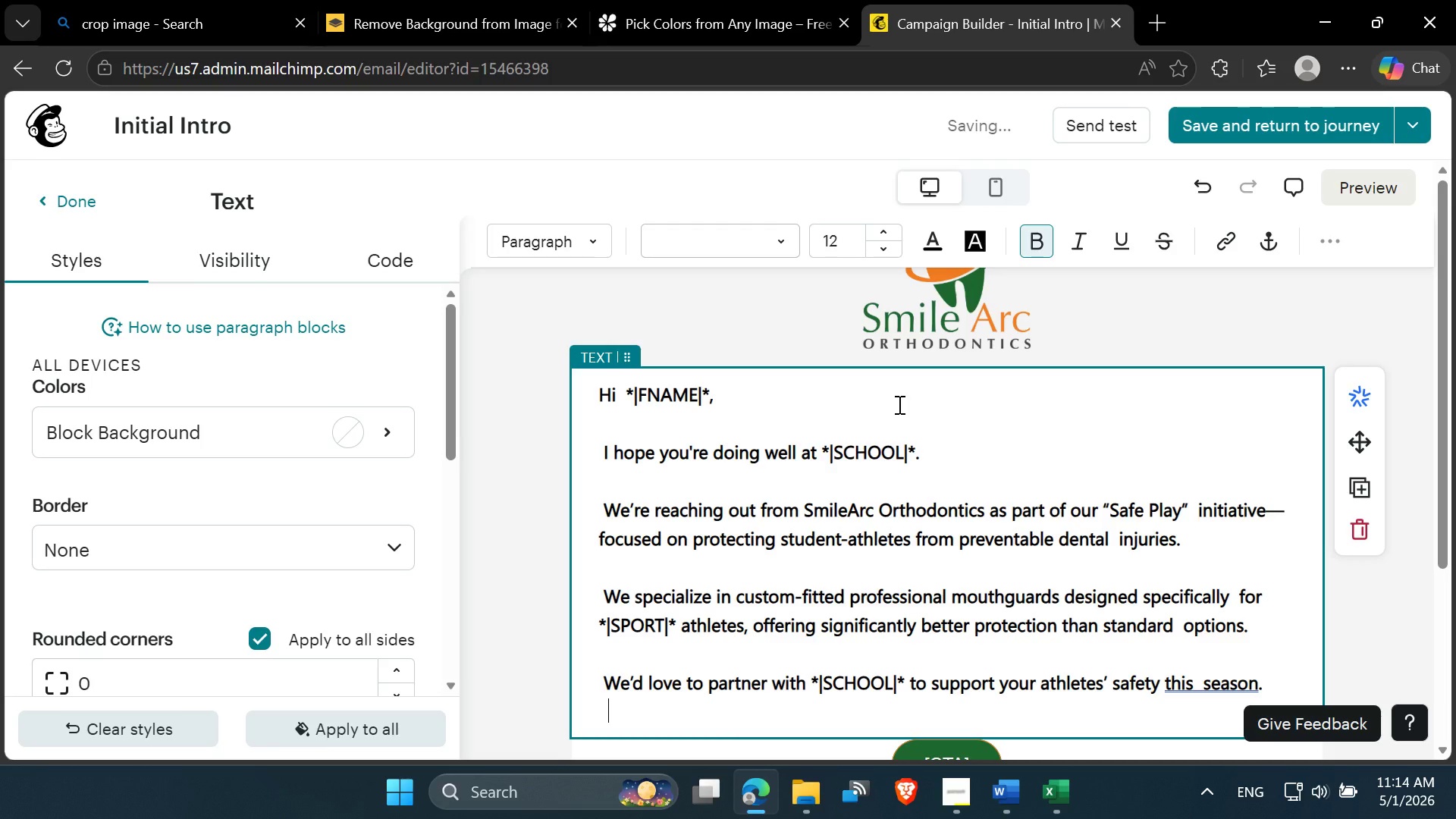 
key(Backspace)
 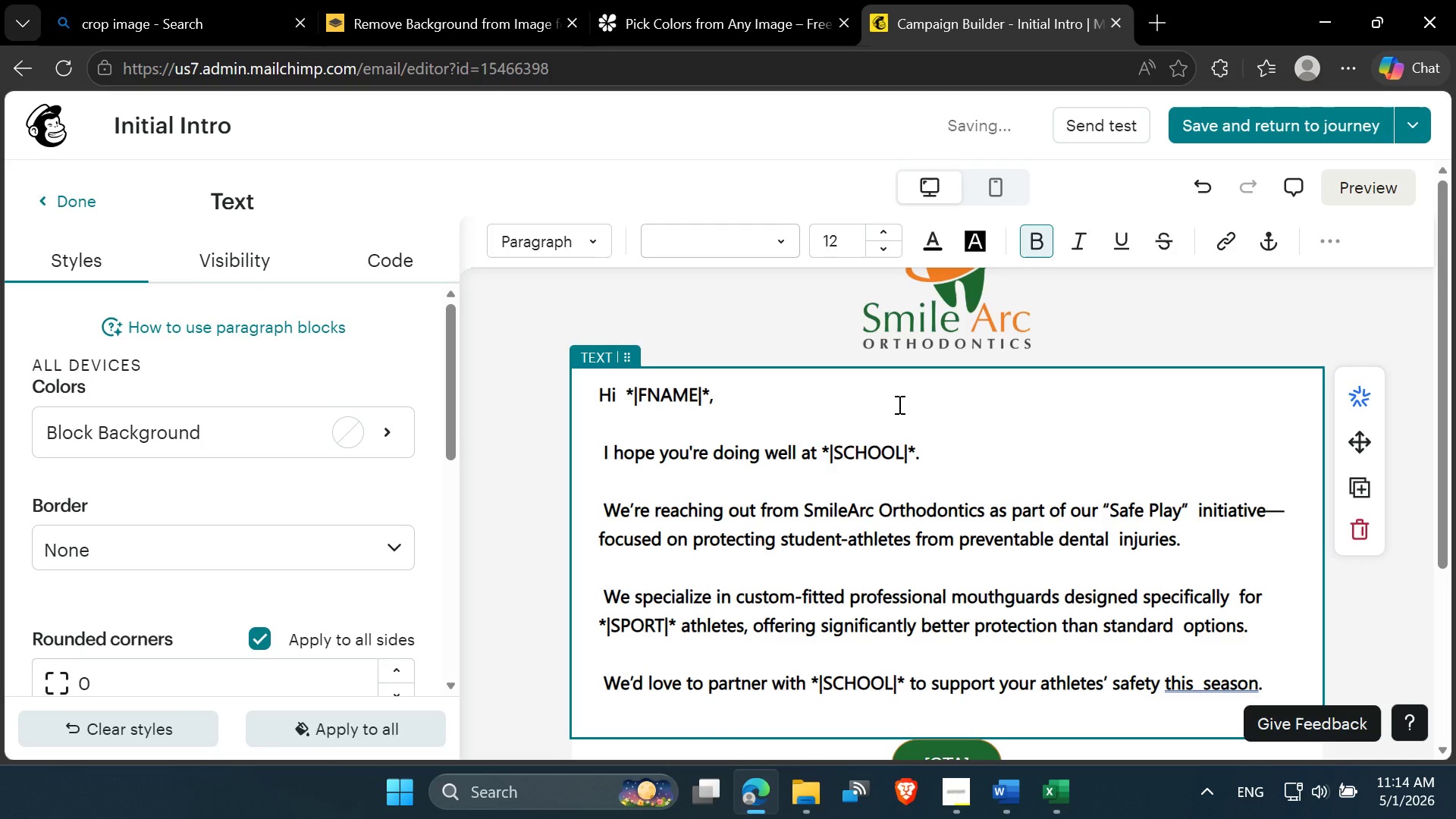 
key(Backspace)
 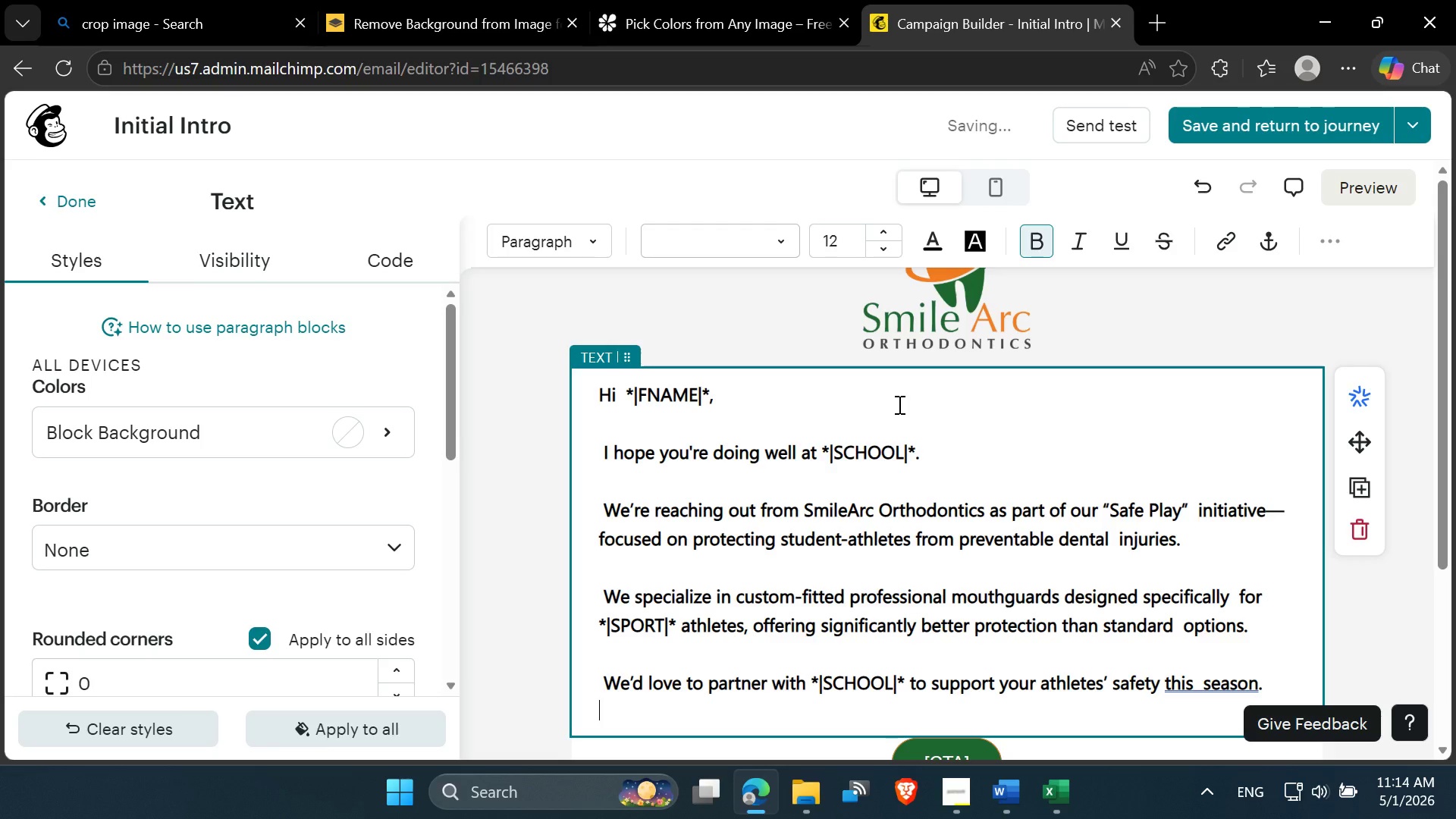 
key(Backspace)
 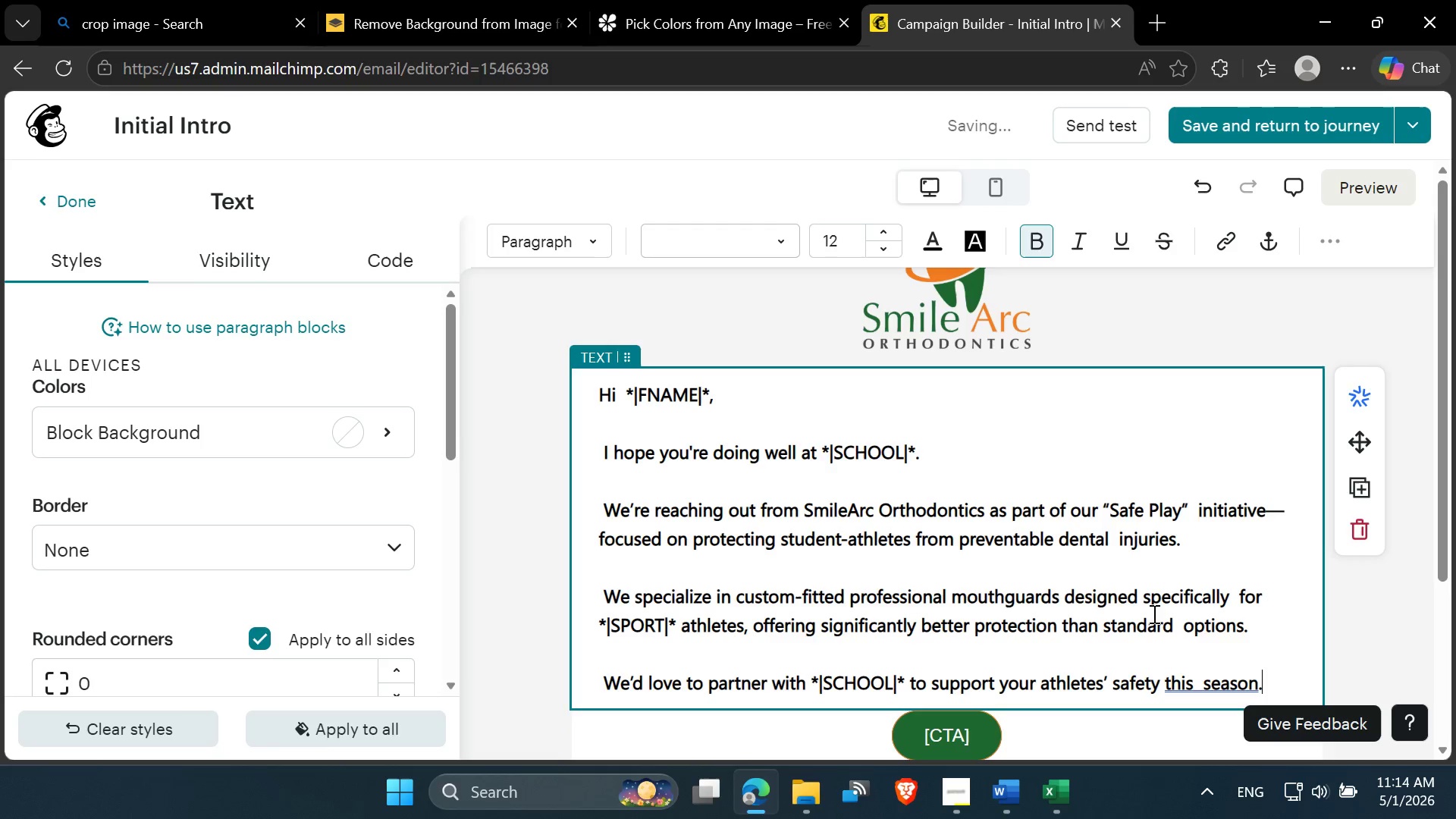 
left_click([1203, 683])
 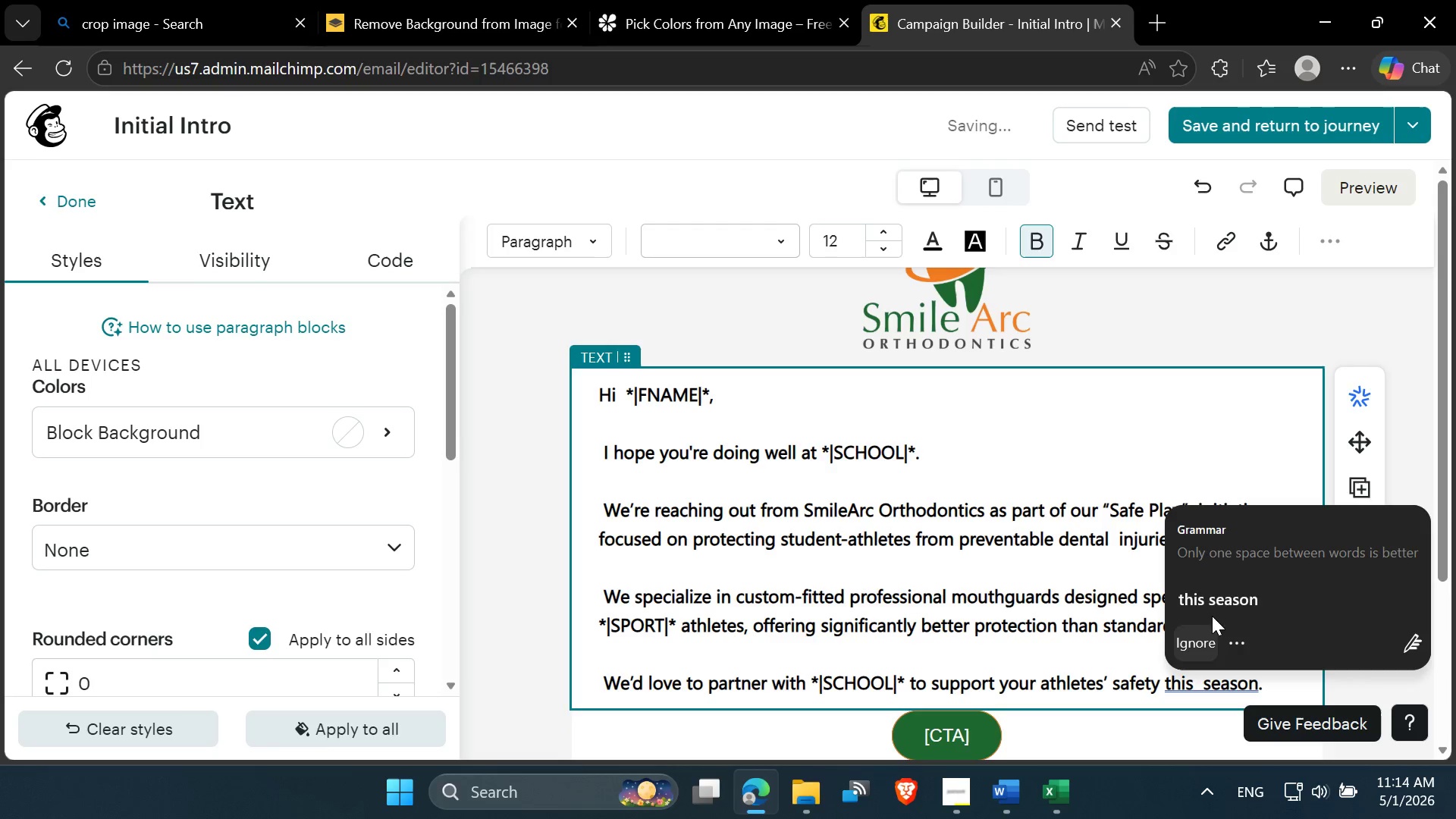 
left_click([1209, 601])
 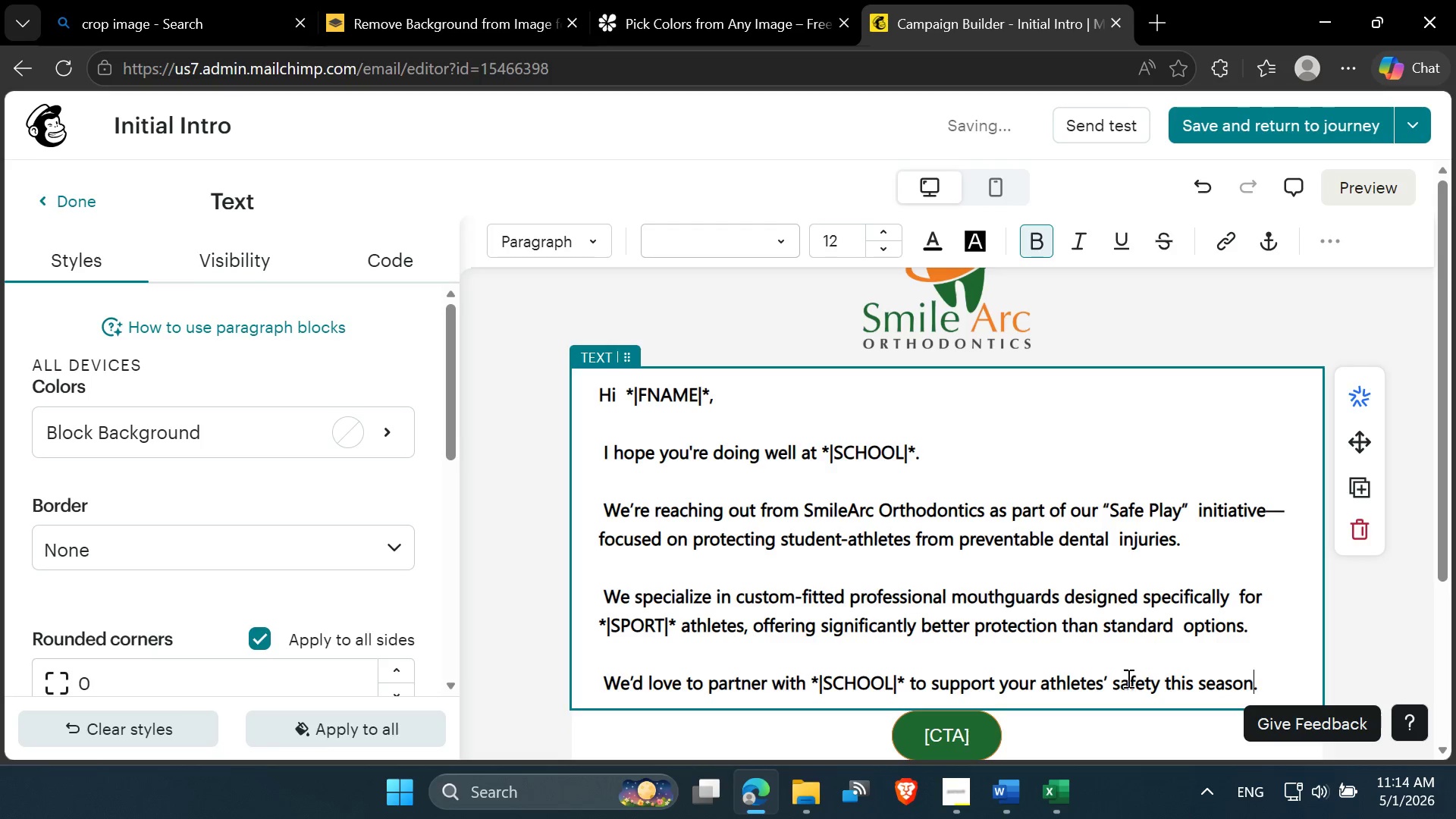 
left_click([1127, 678])
 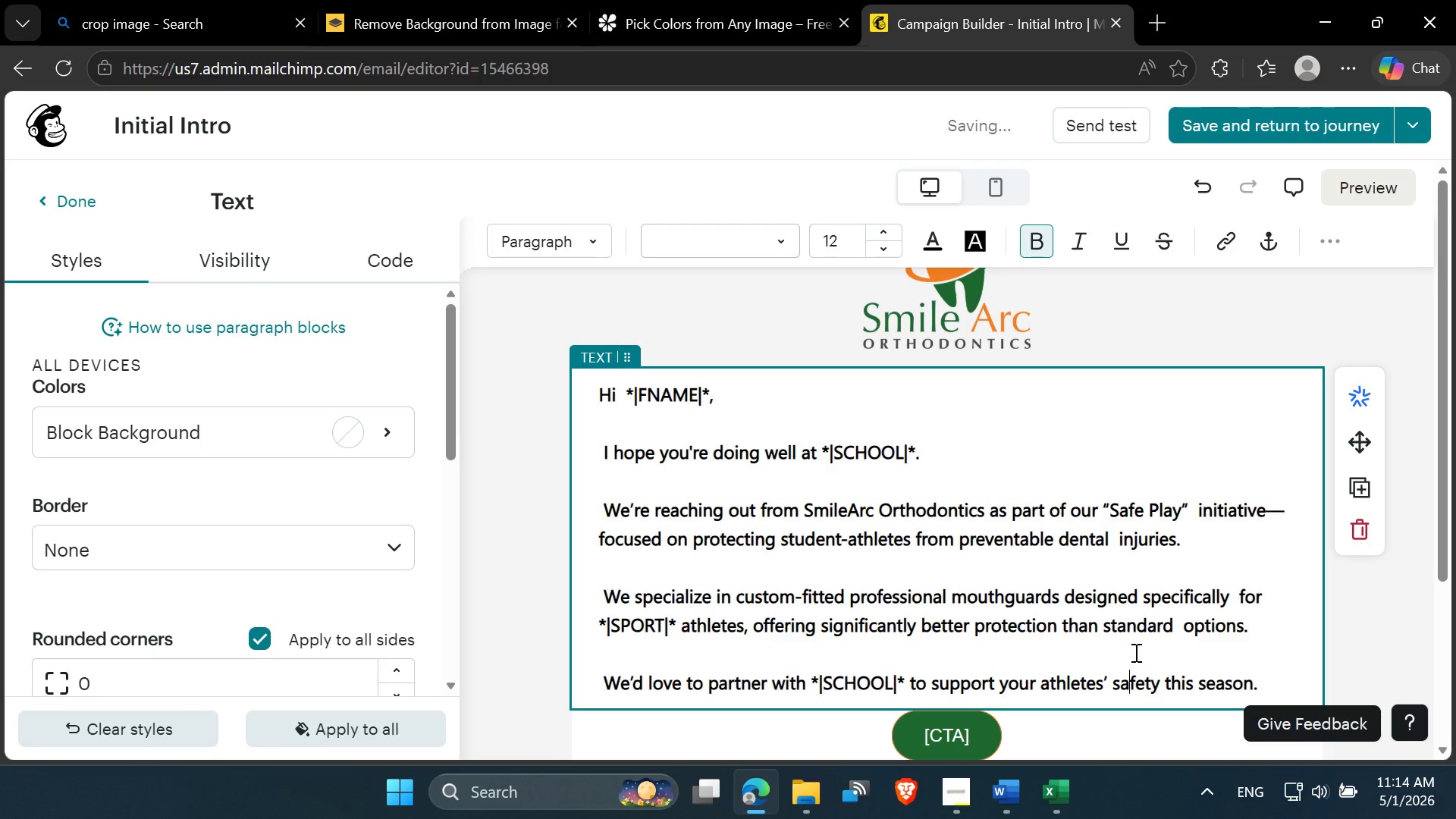 
left_click_drag(start_coordinate=[1261, 682], to_coordinate=[588, 446])
 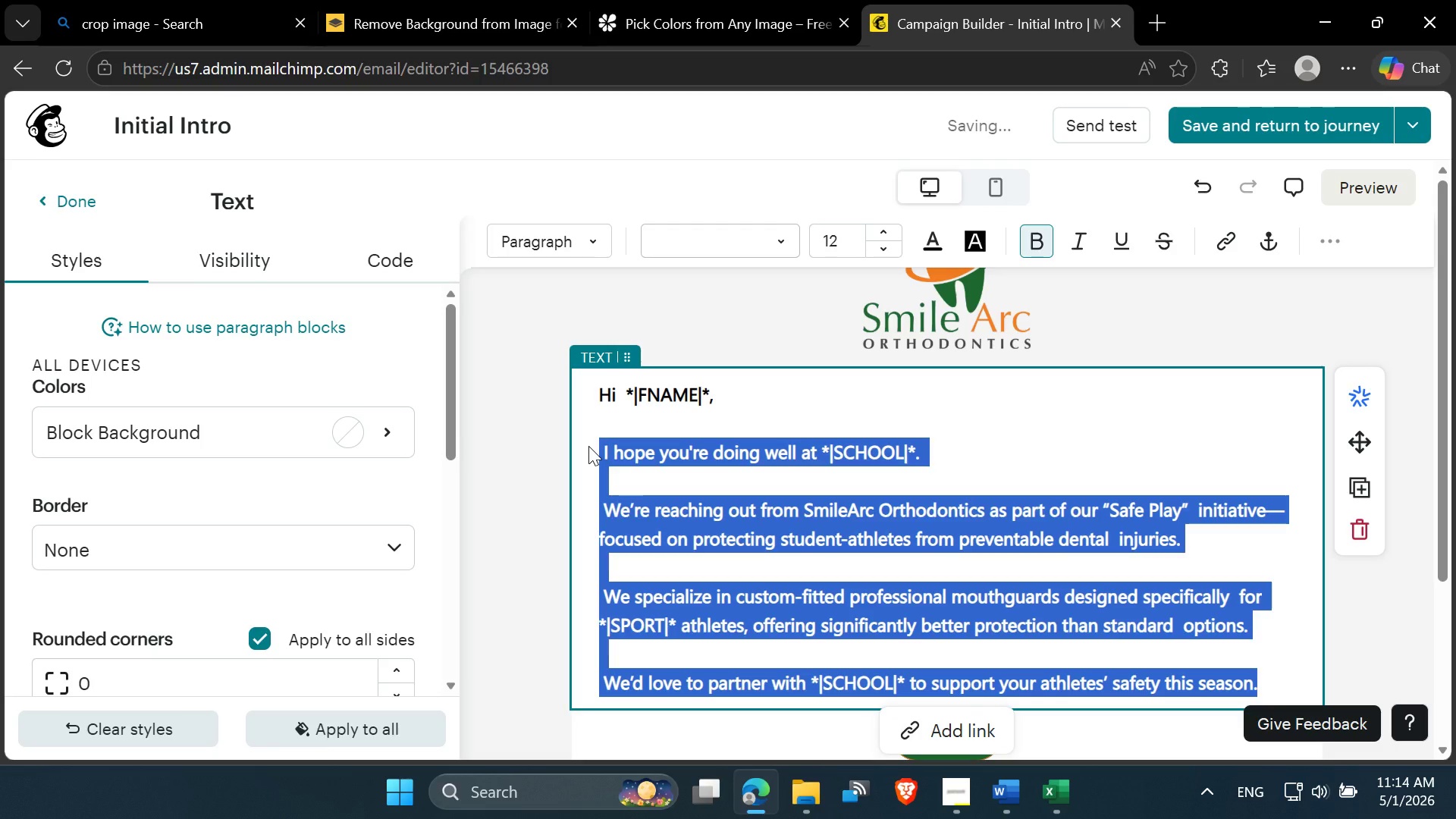 
hold_key(key=ControlLeft, duration=0.97)
 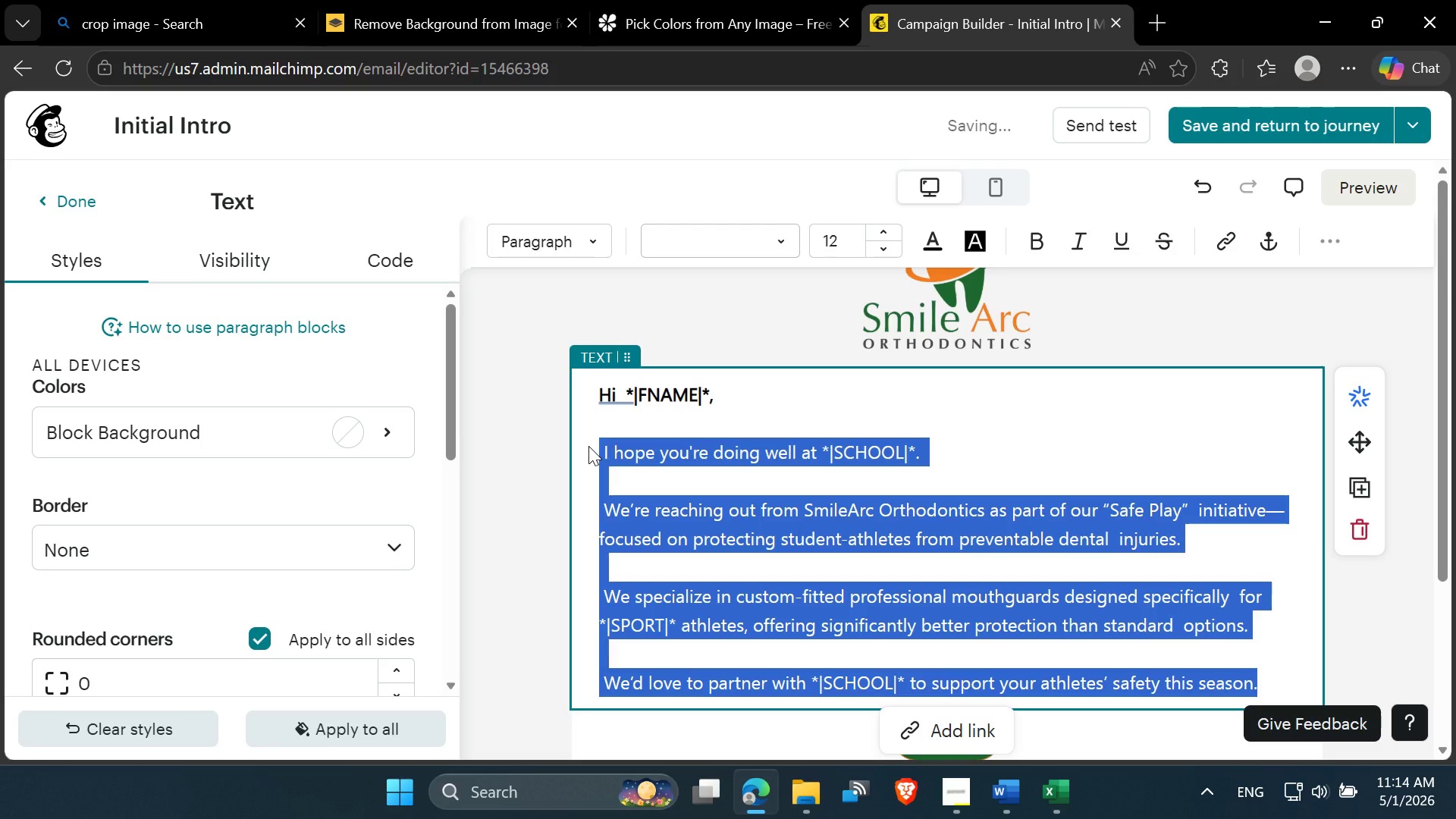 
key(B)
 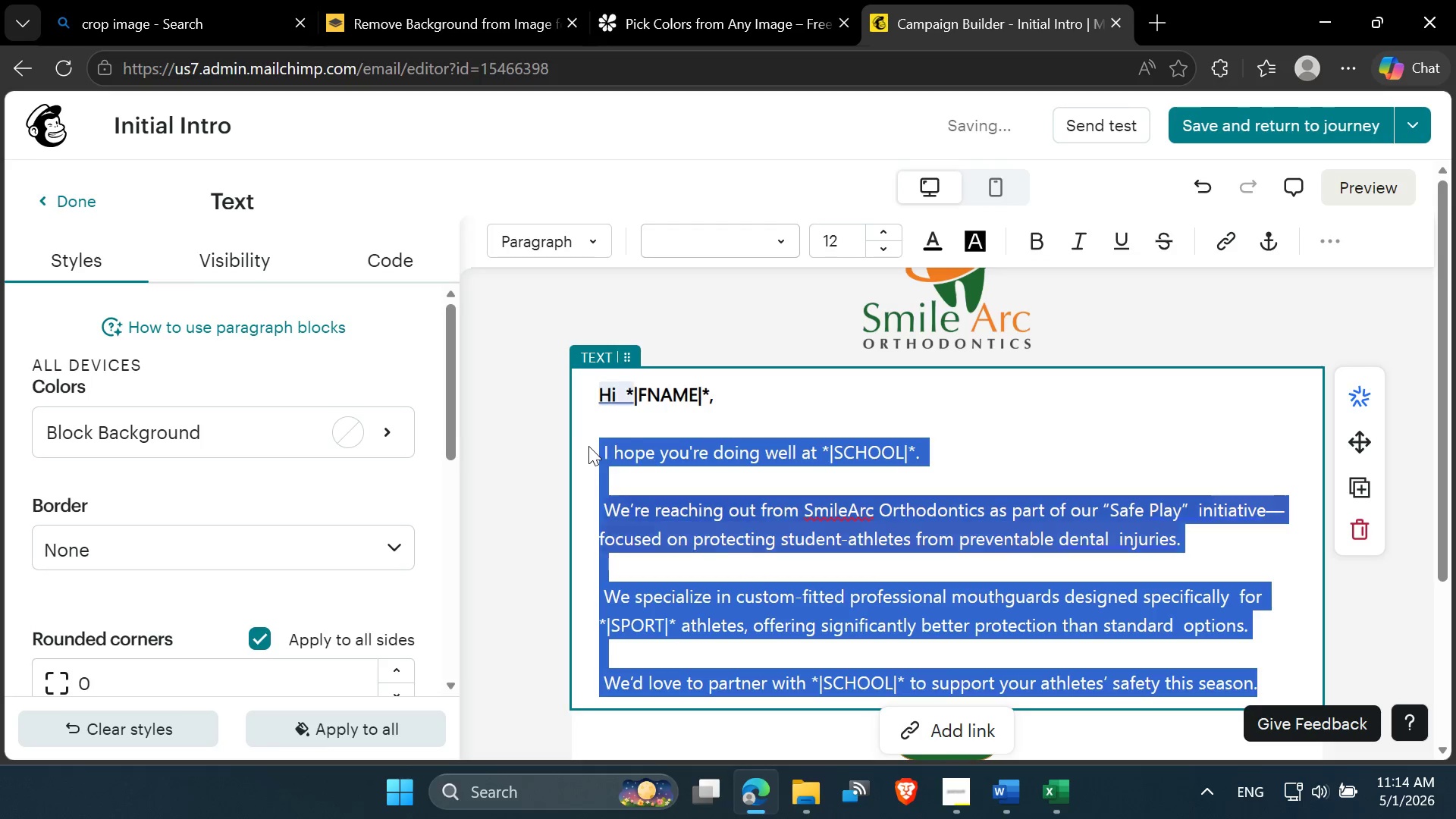 
left_click([642, 431])
 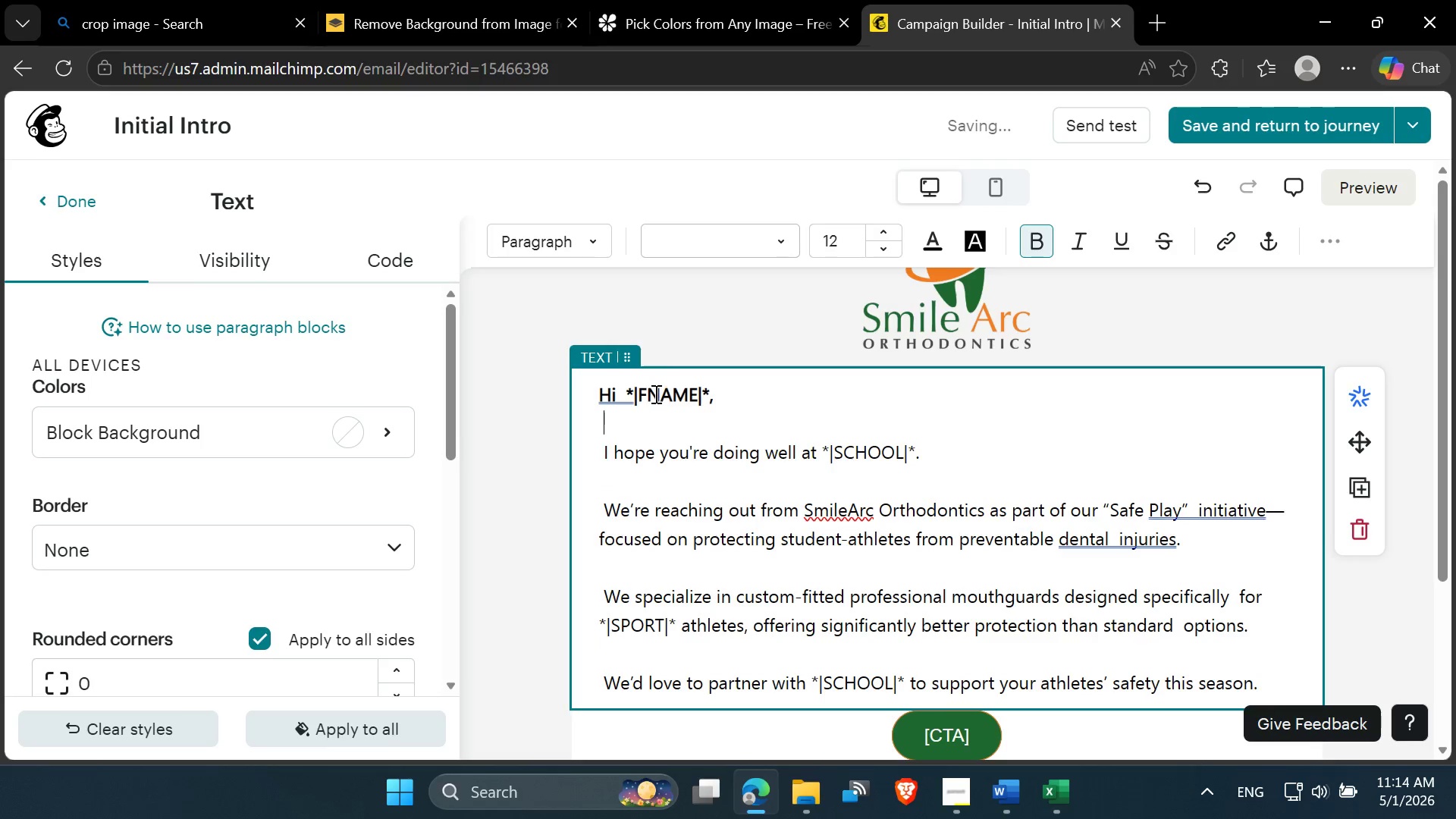 
double_click([655, 390])
 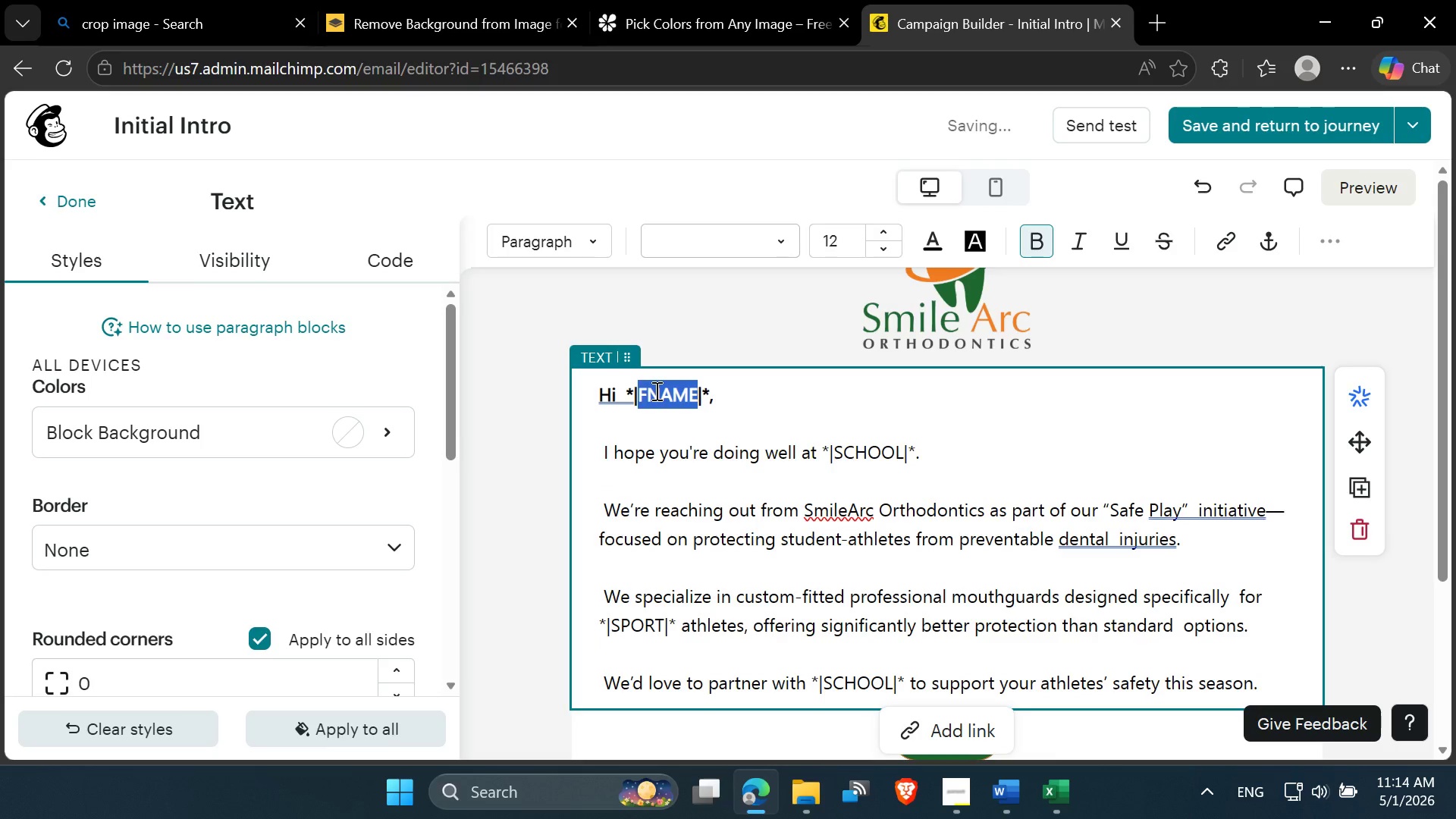 
type(CONTACT)
 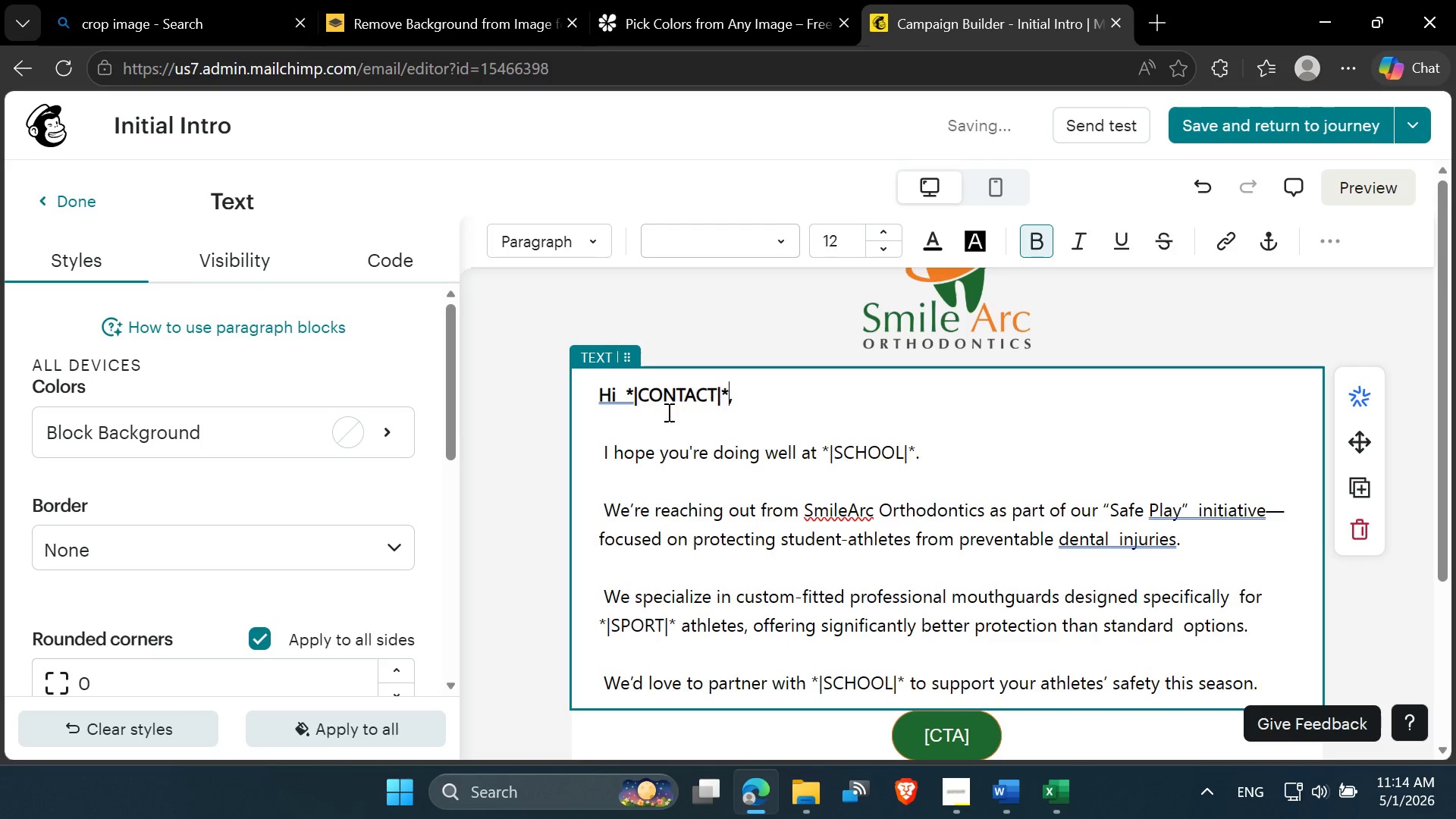 
left_click([620, 406])
 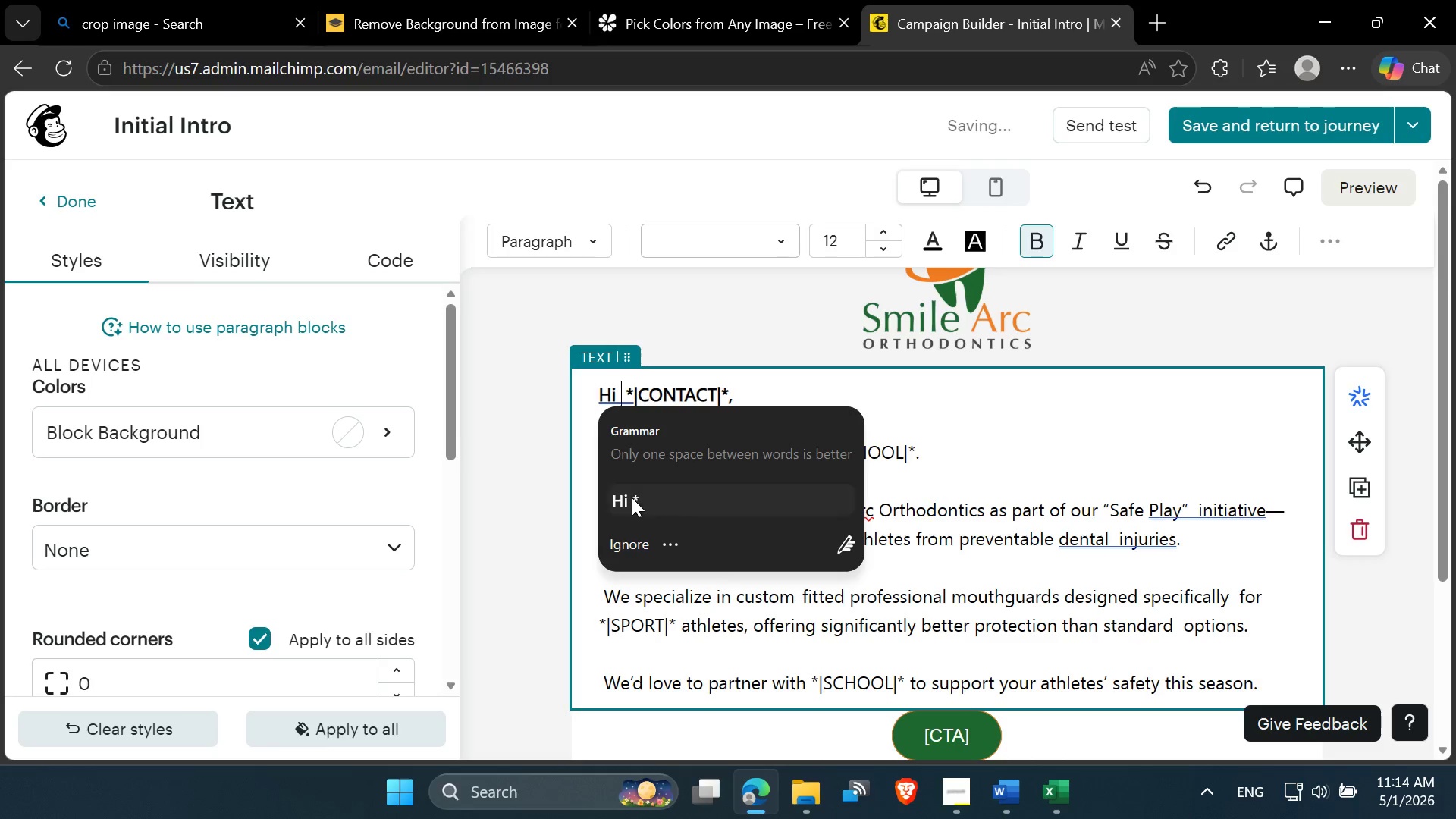 
double_click([685, 424])
 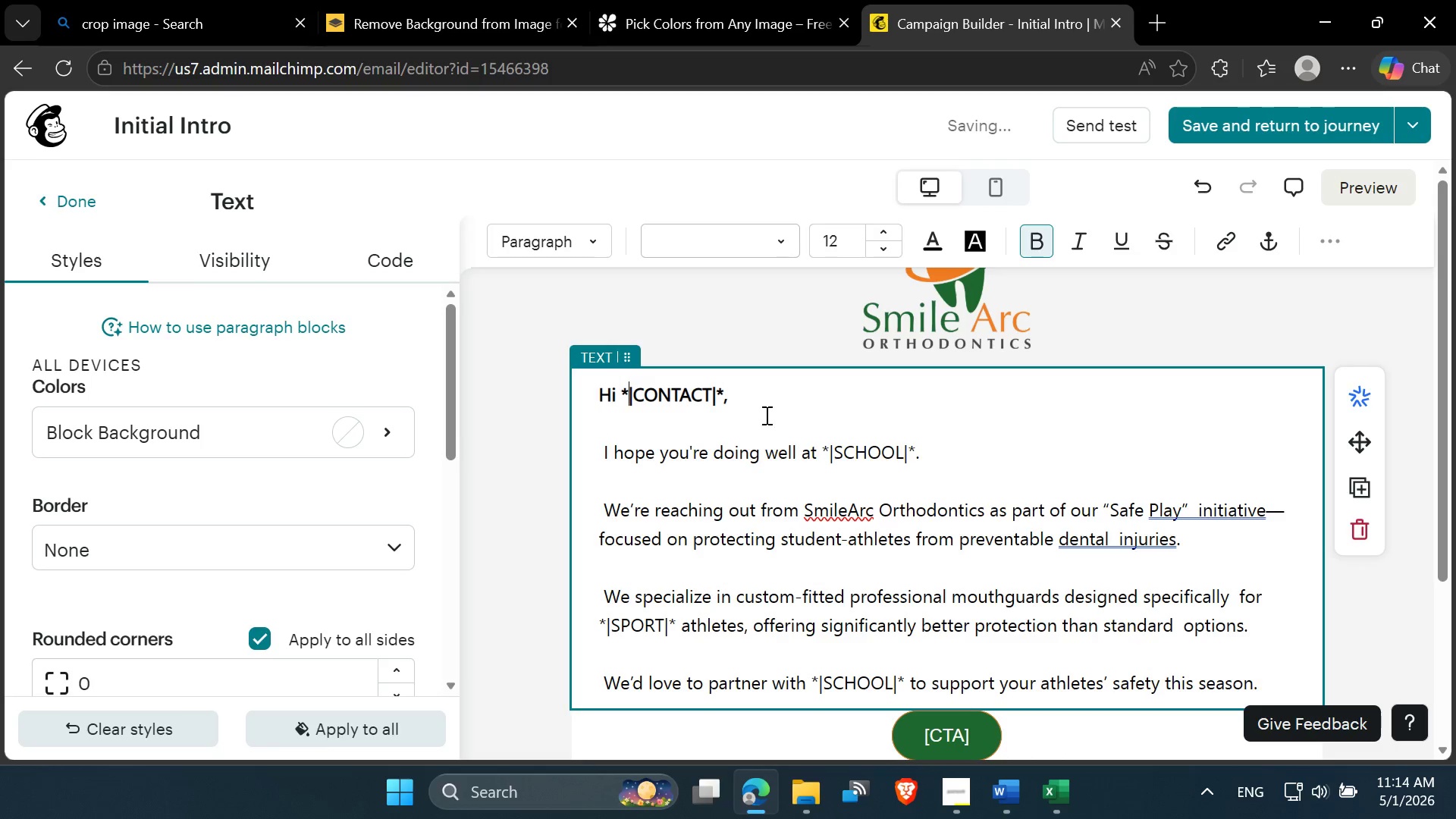 
triple_click([765, 415])
 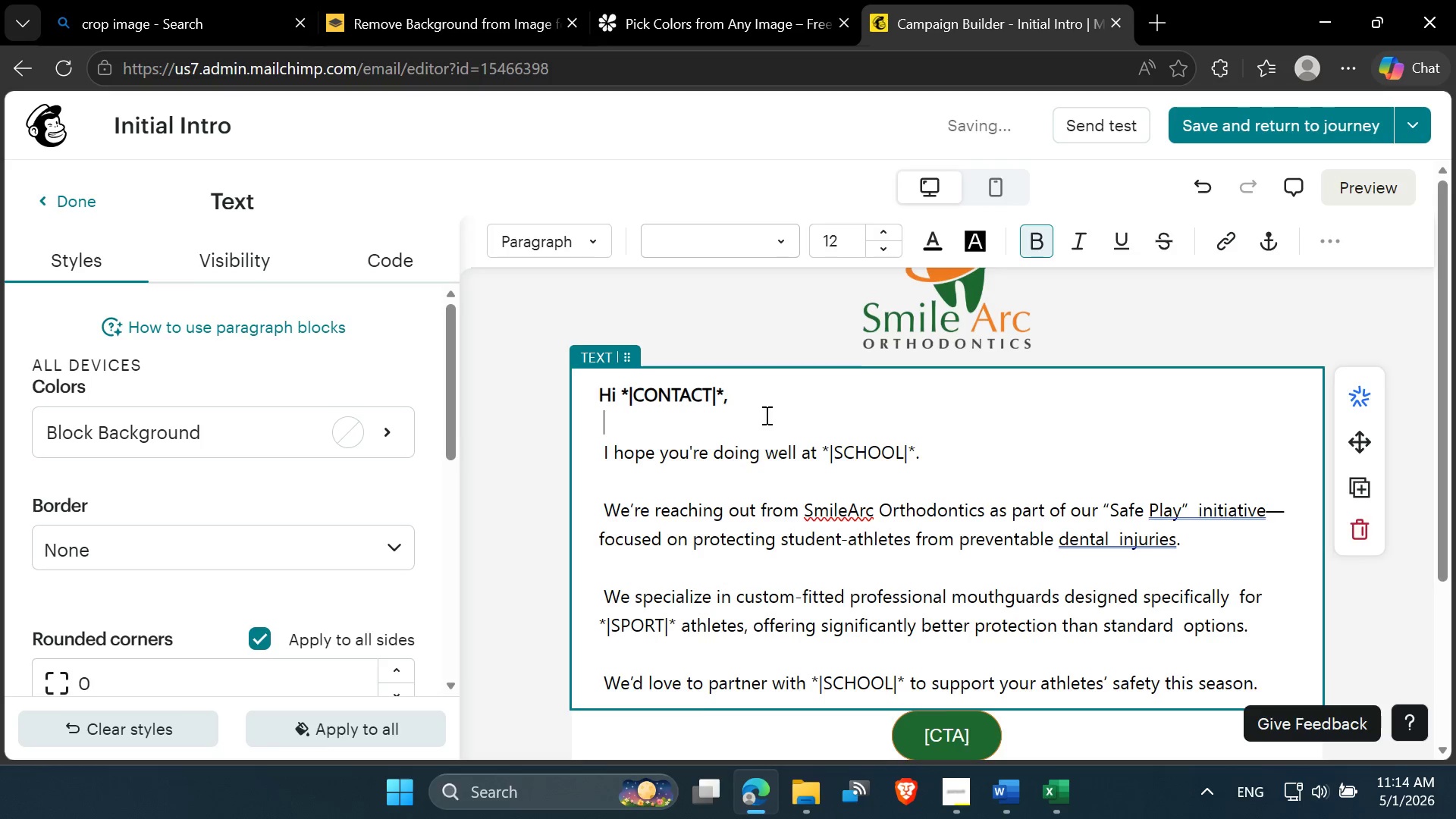 
scroll: coordinate [765, 415], scroll_direction: down, amount: 2.0
 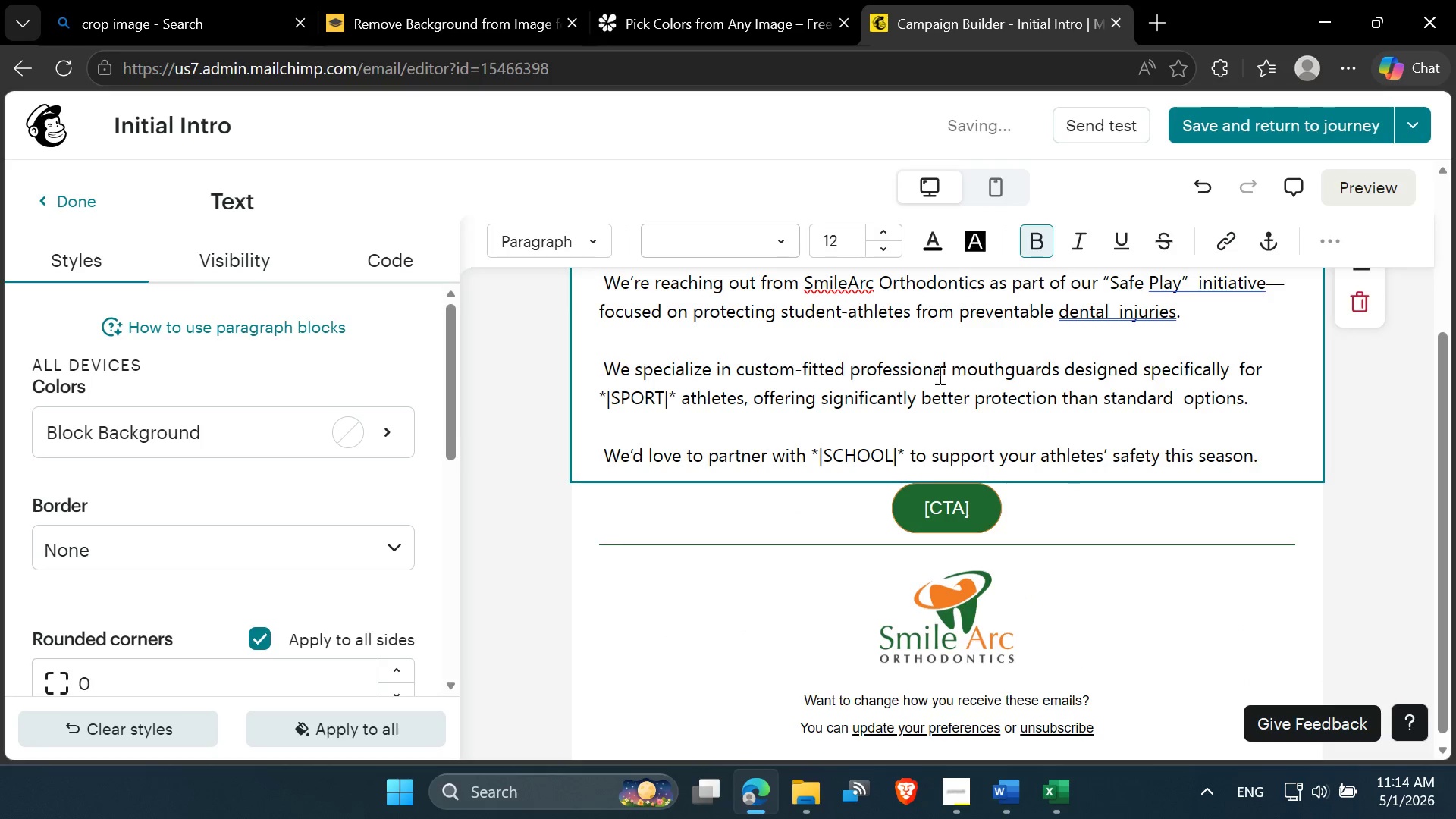 
left_click([940, 374])
 